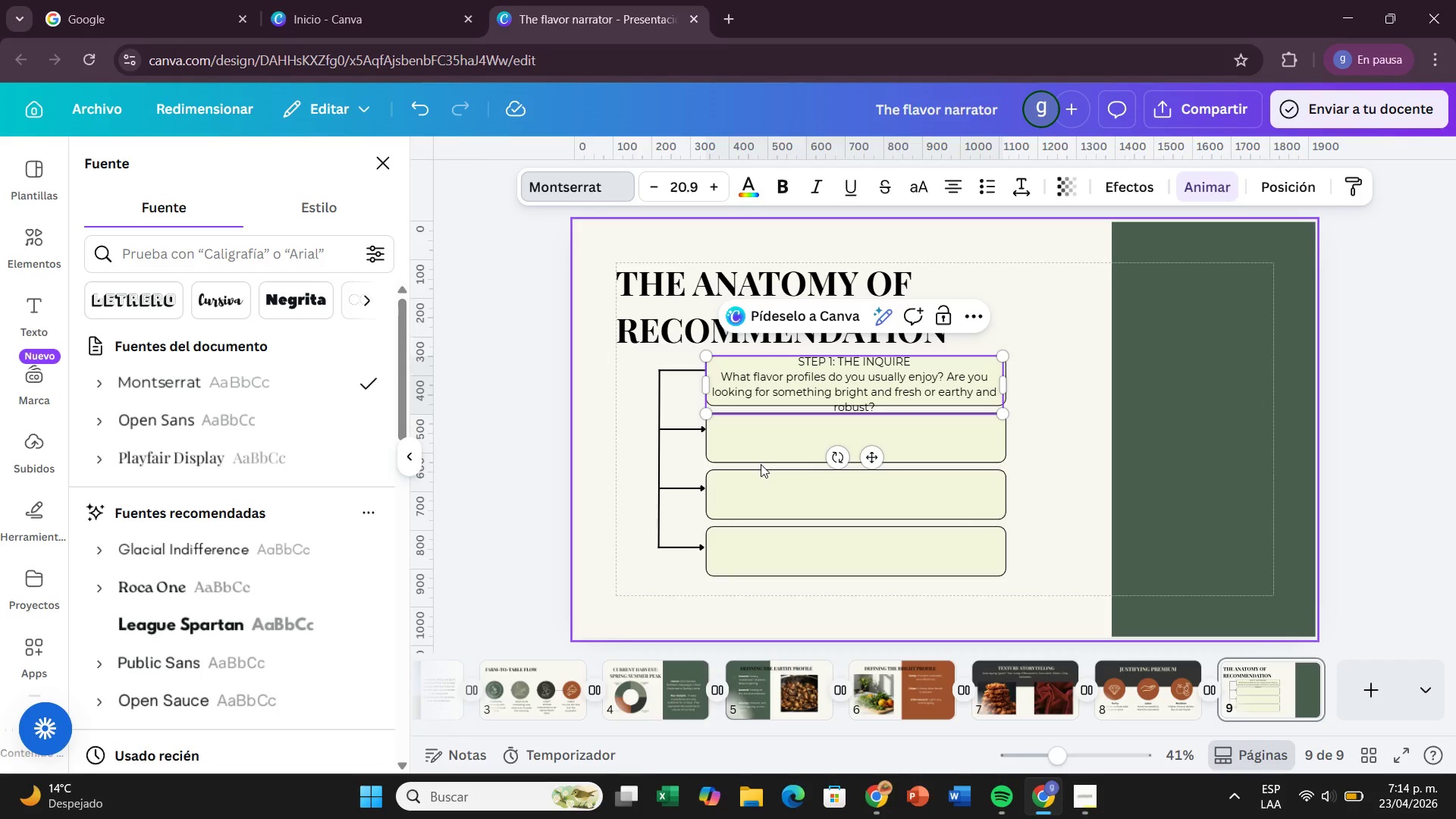 
left_click([759, 394])
 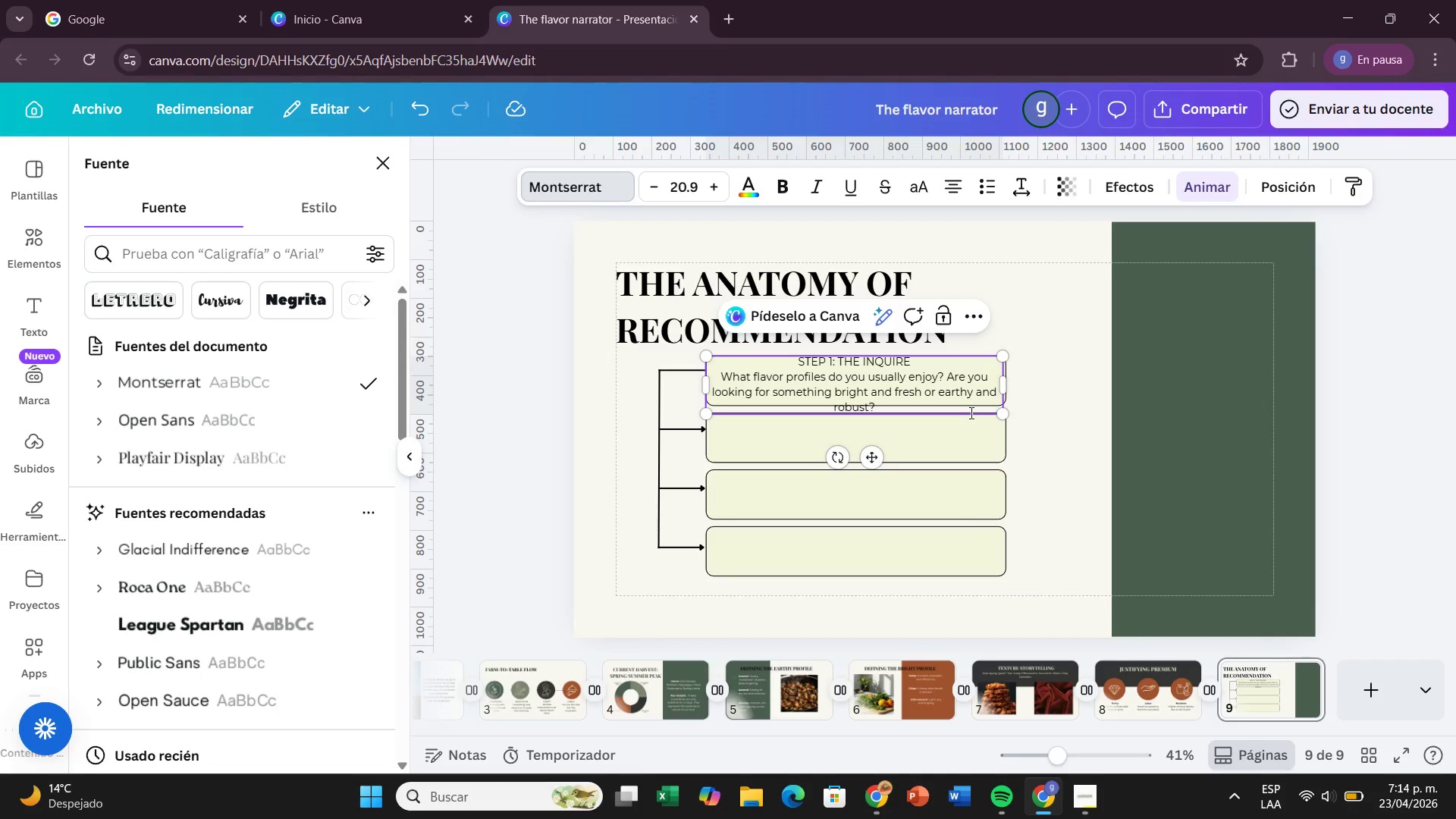 
left_click([970, 413])
 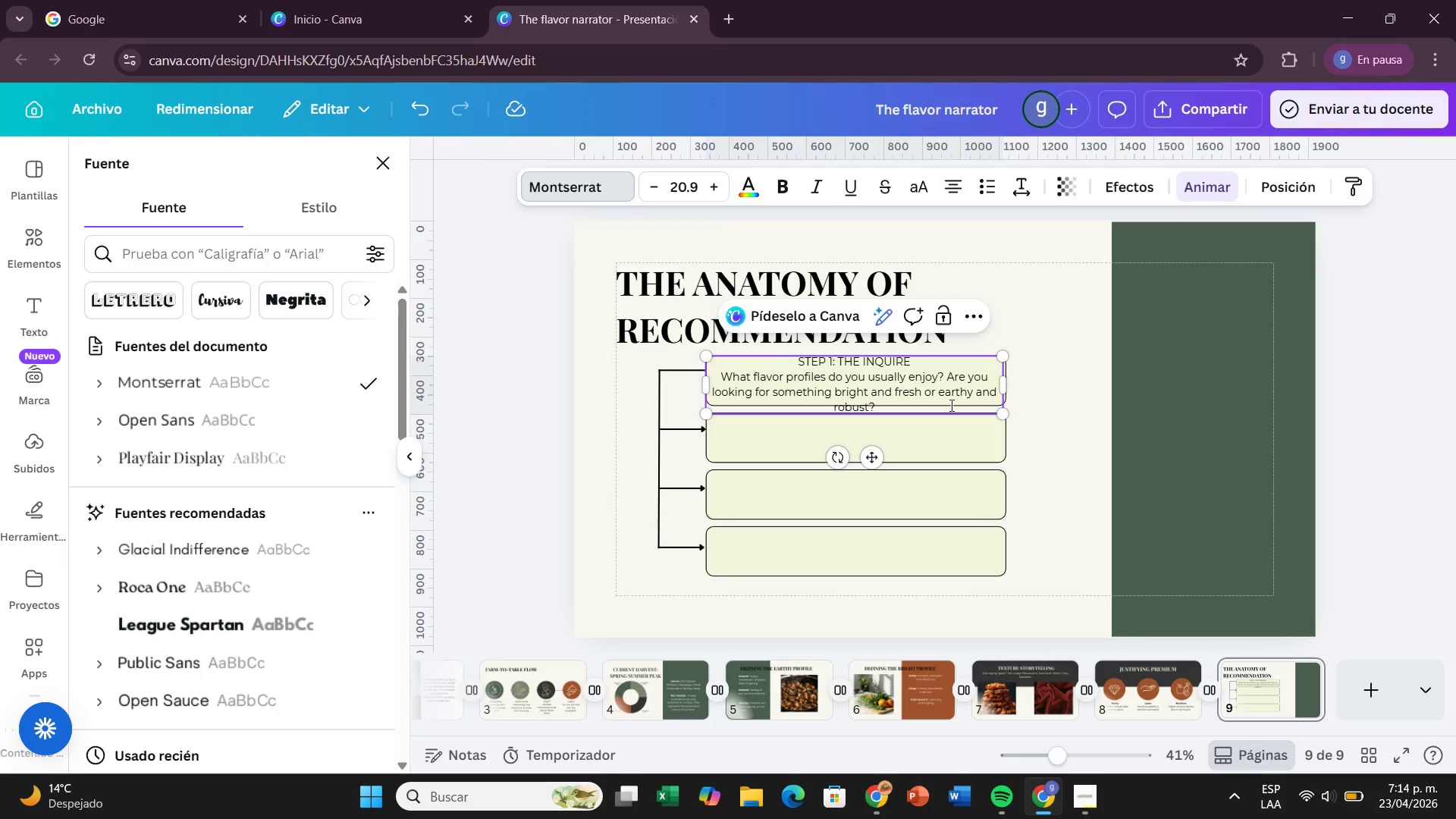 
left_click([1015, 410])
 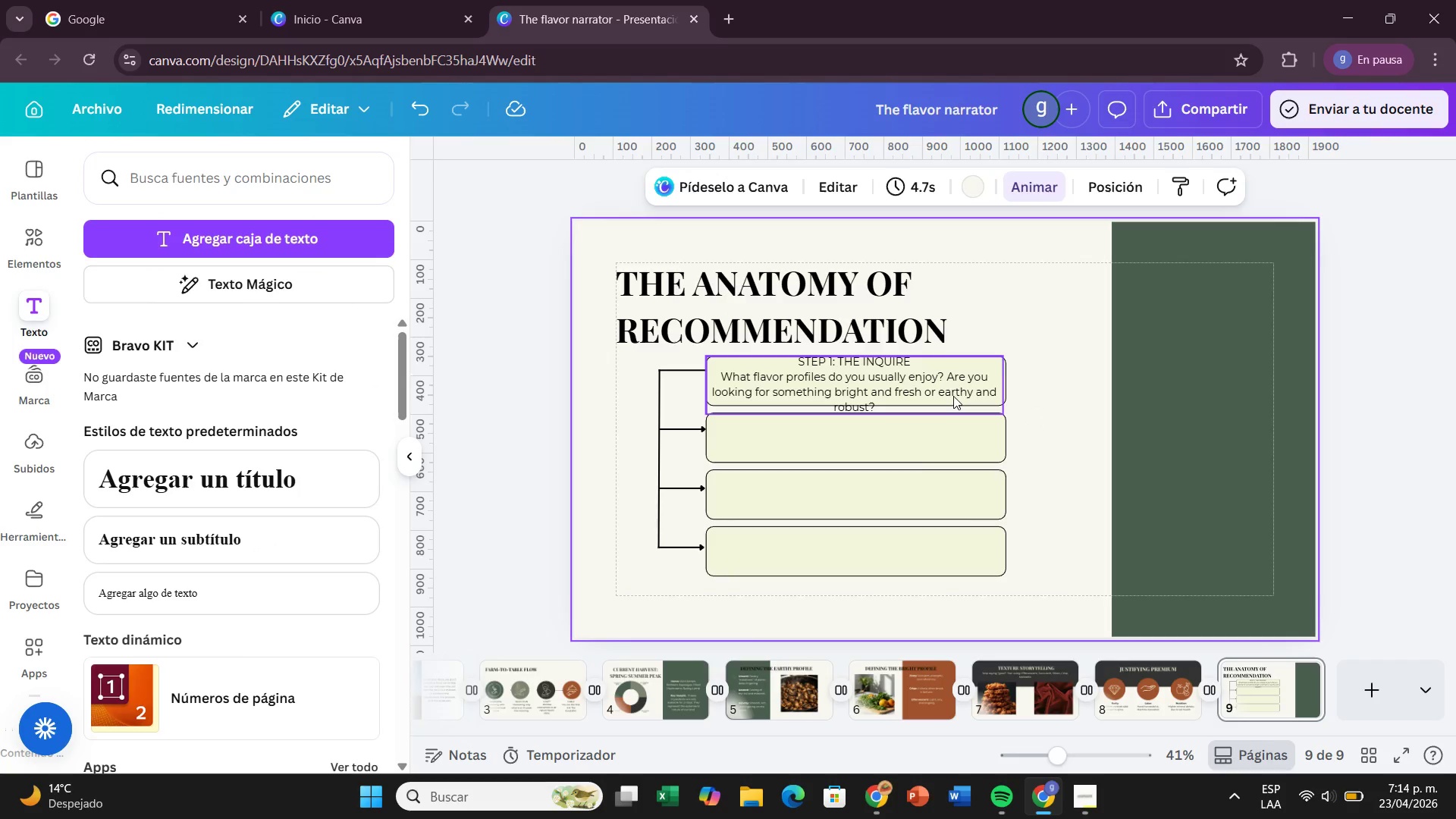 
left_click([948, 396])
 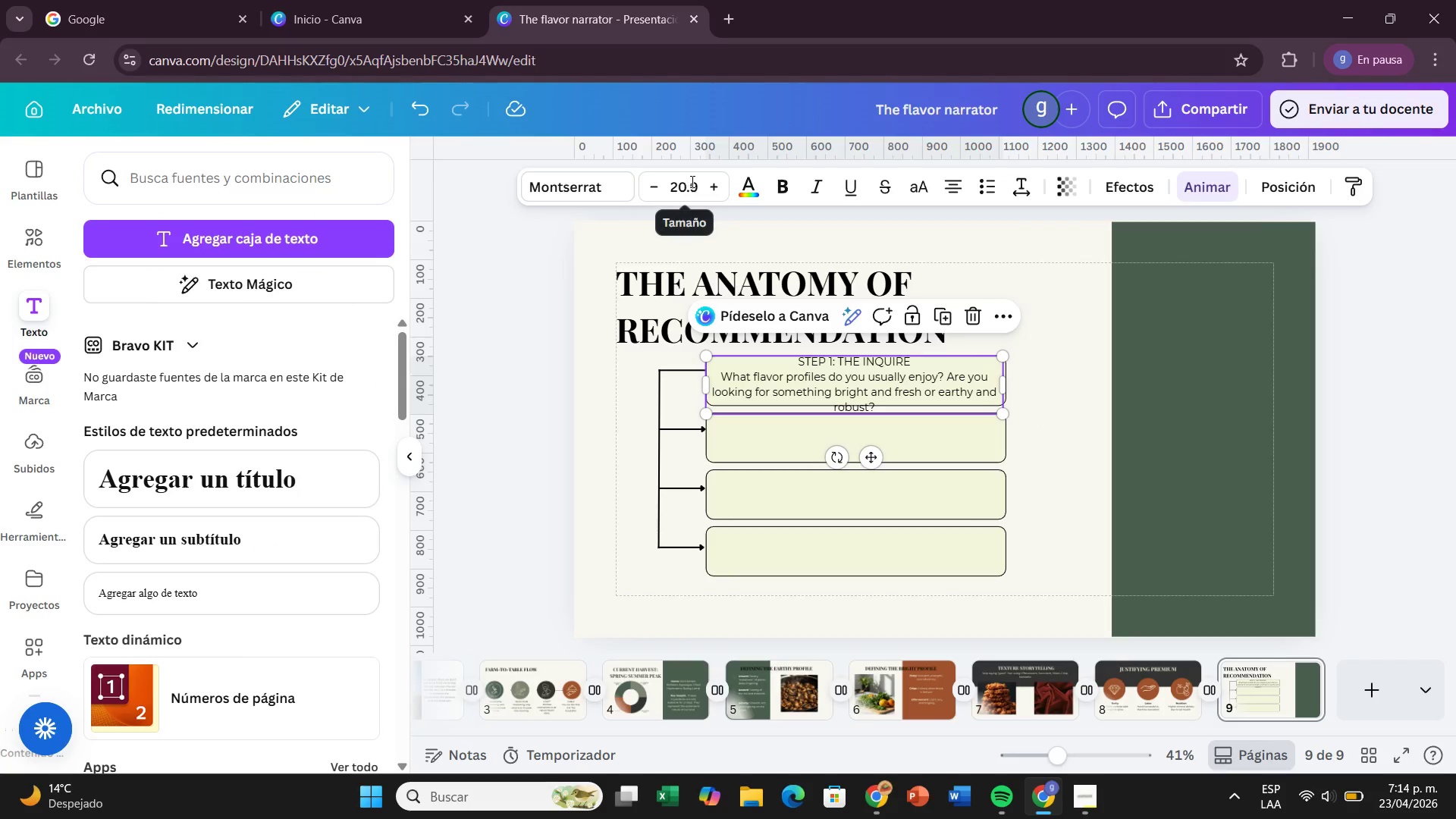 
left_click([697, 185])
 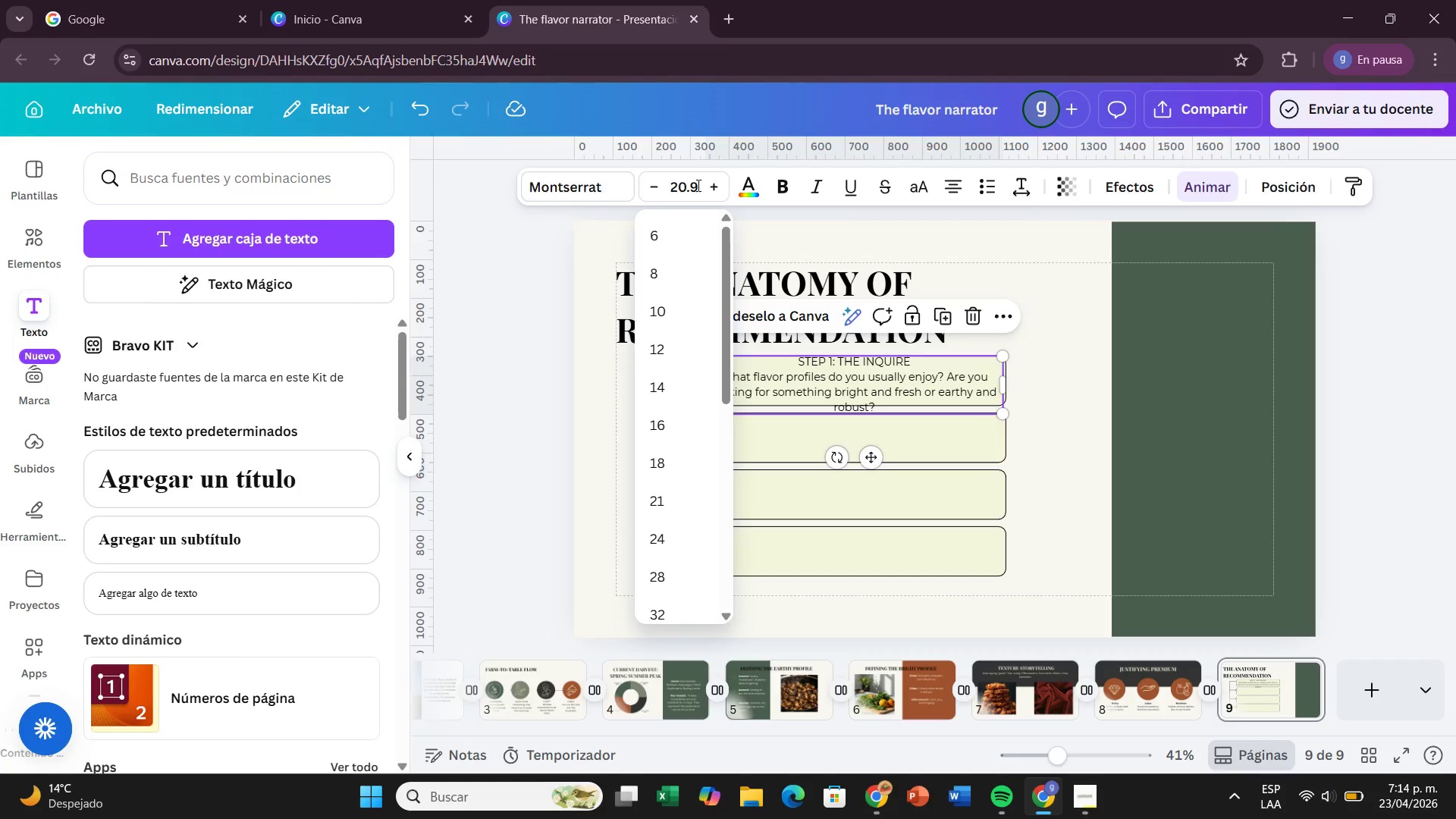 
key(Backspace)
key(Backspace)
key(Backspace)
key(Backspace)
type(19)
 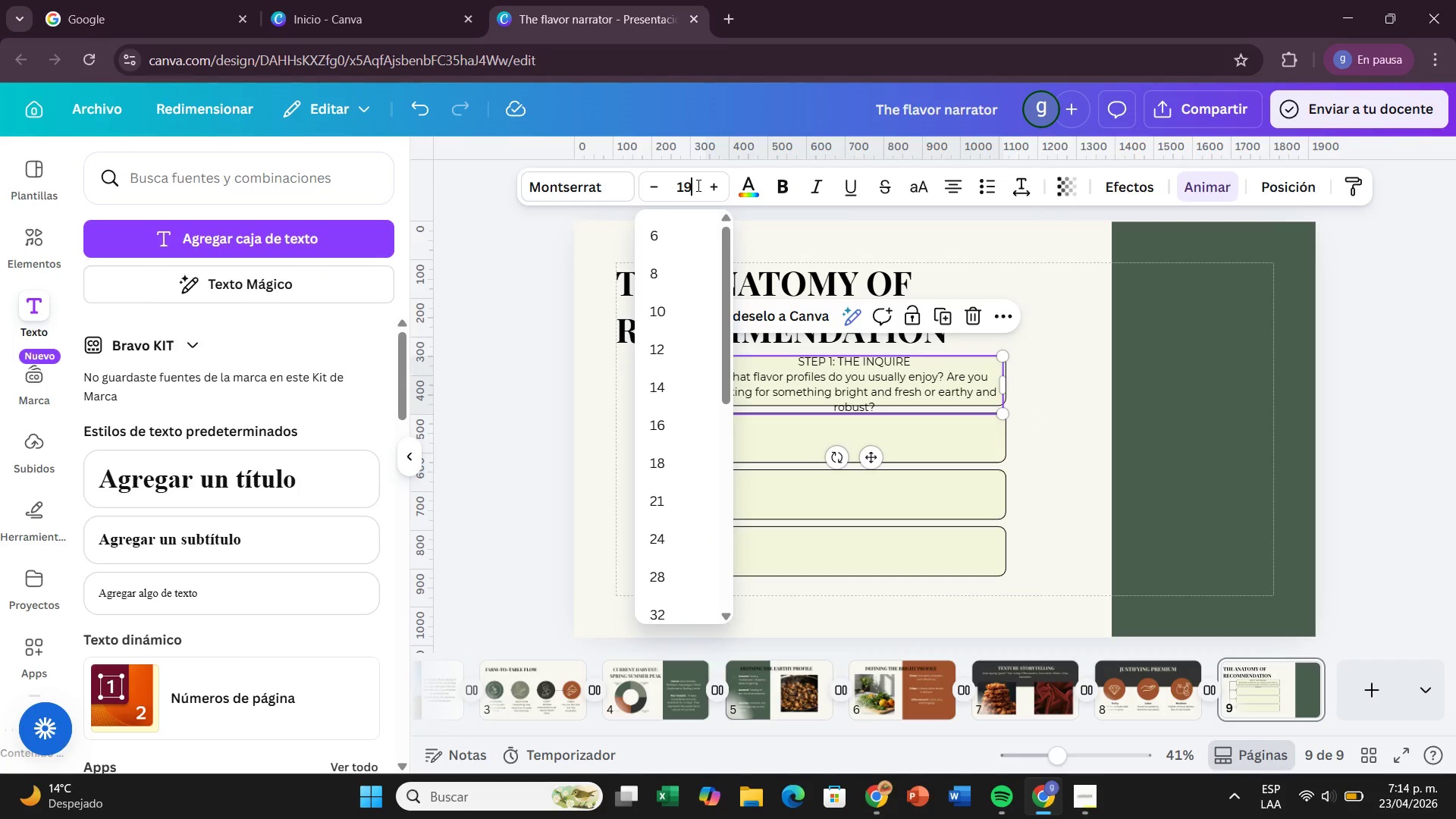 
key(Enter)
 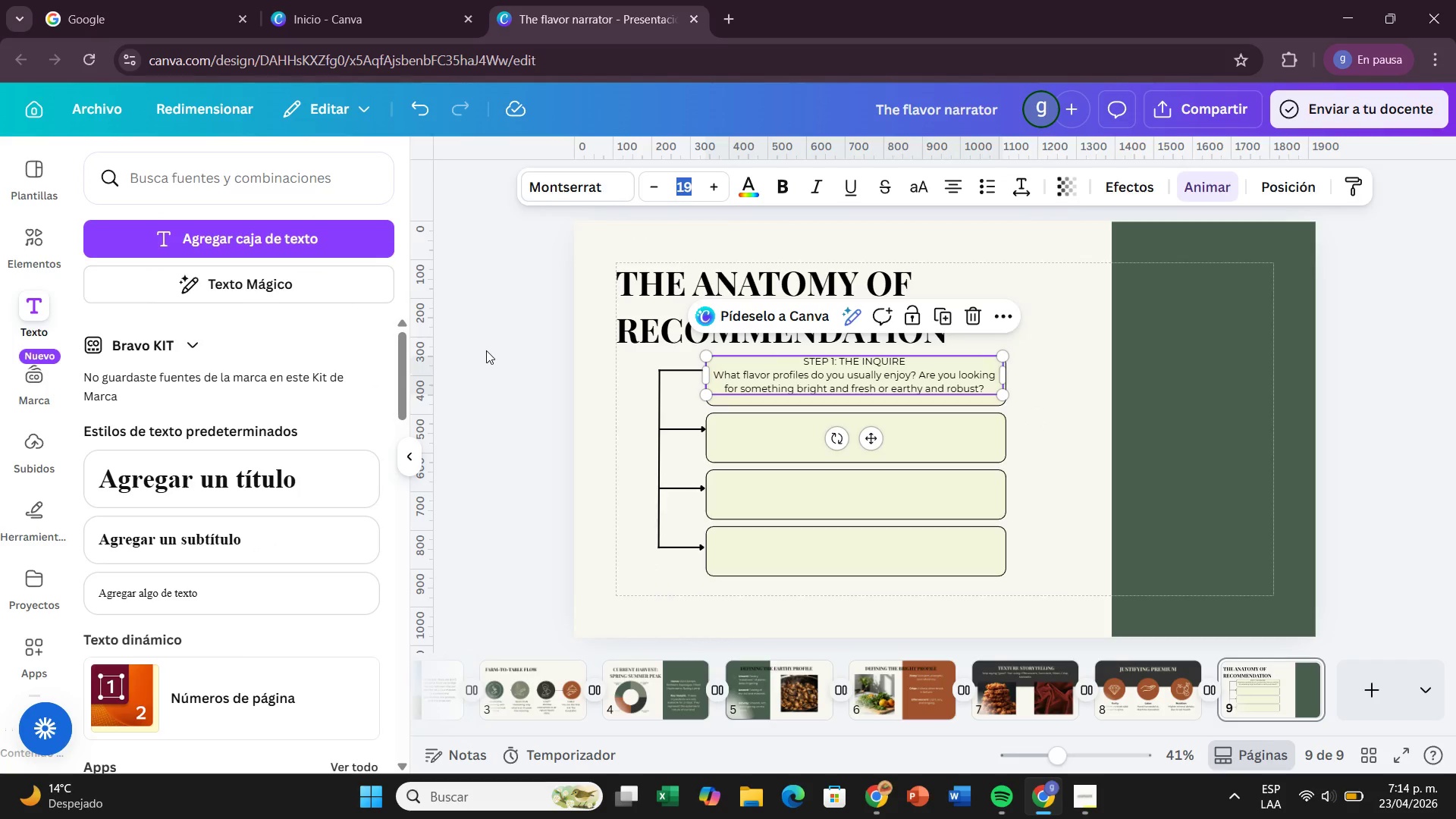 
wait(8.84)
 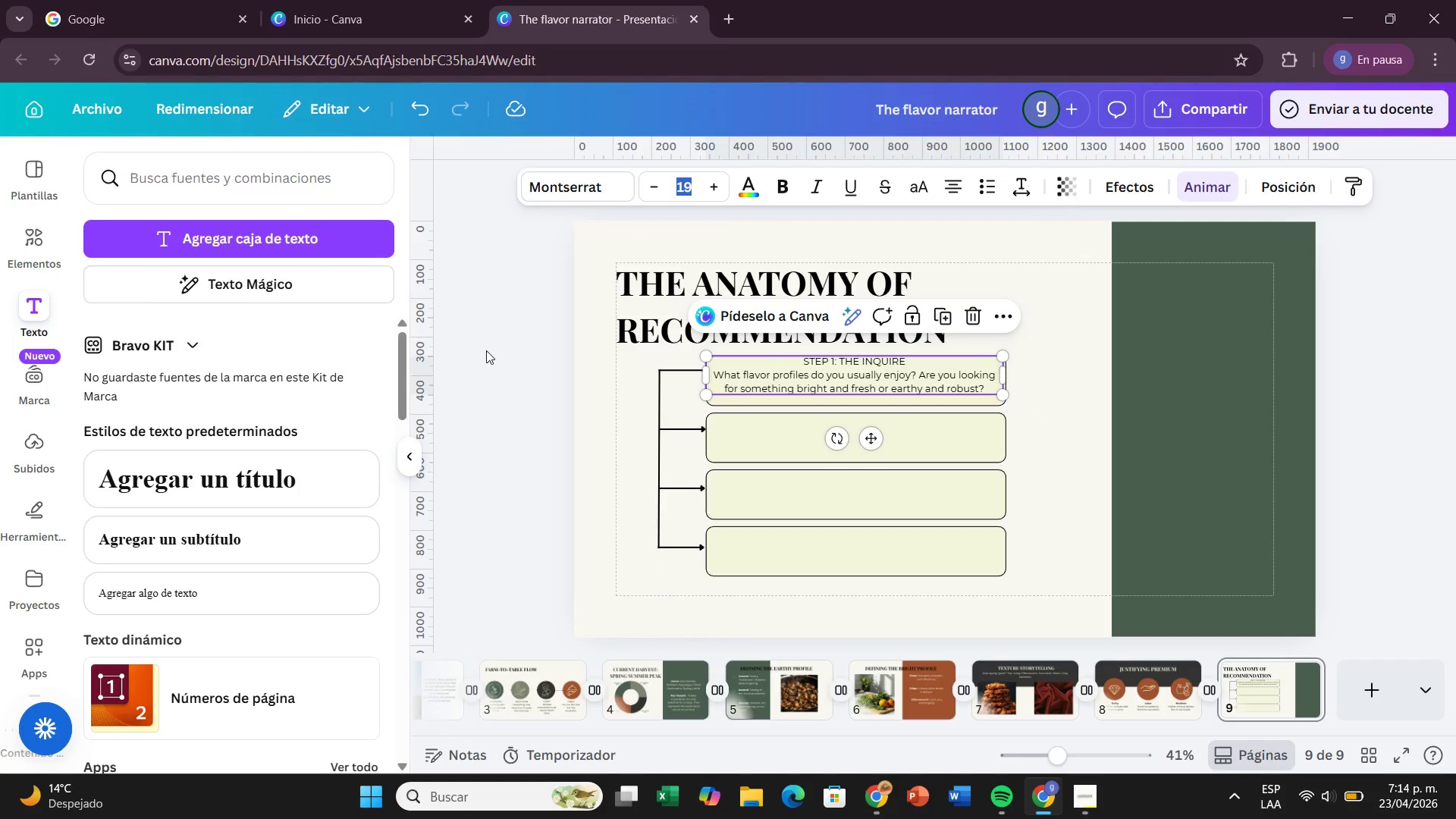 
left_click_drag(start_coordinate=[867, 444], to_coordinate=[869, 450])
 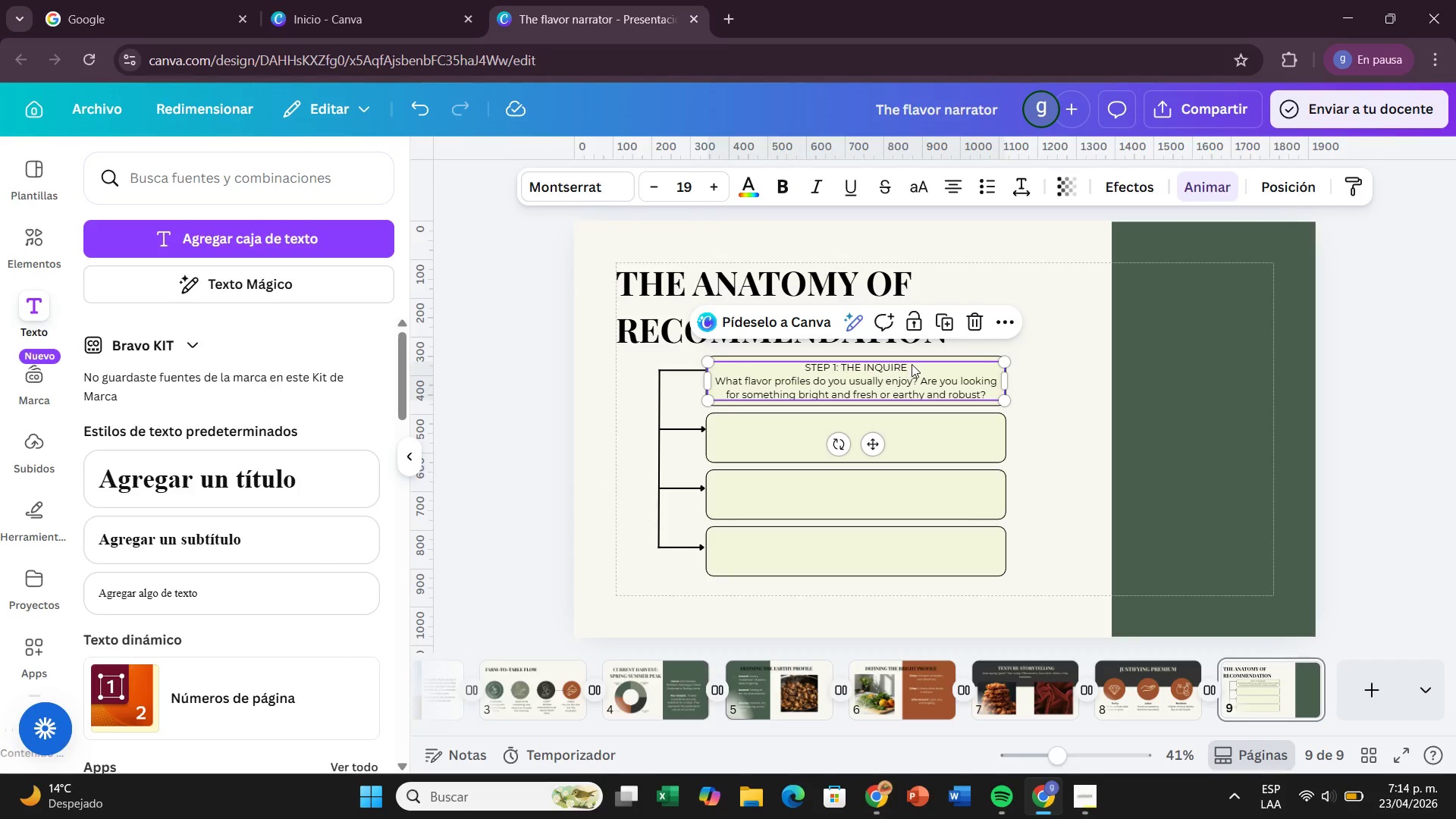 
left_click([912, 364])
 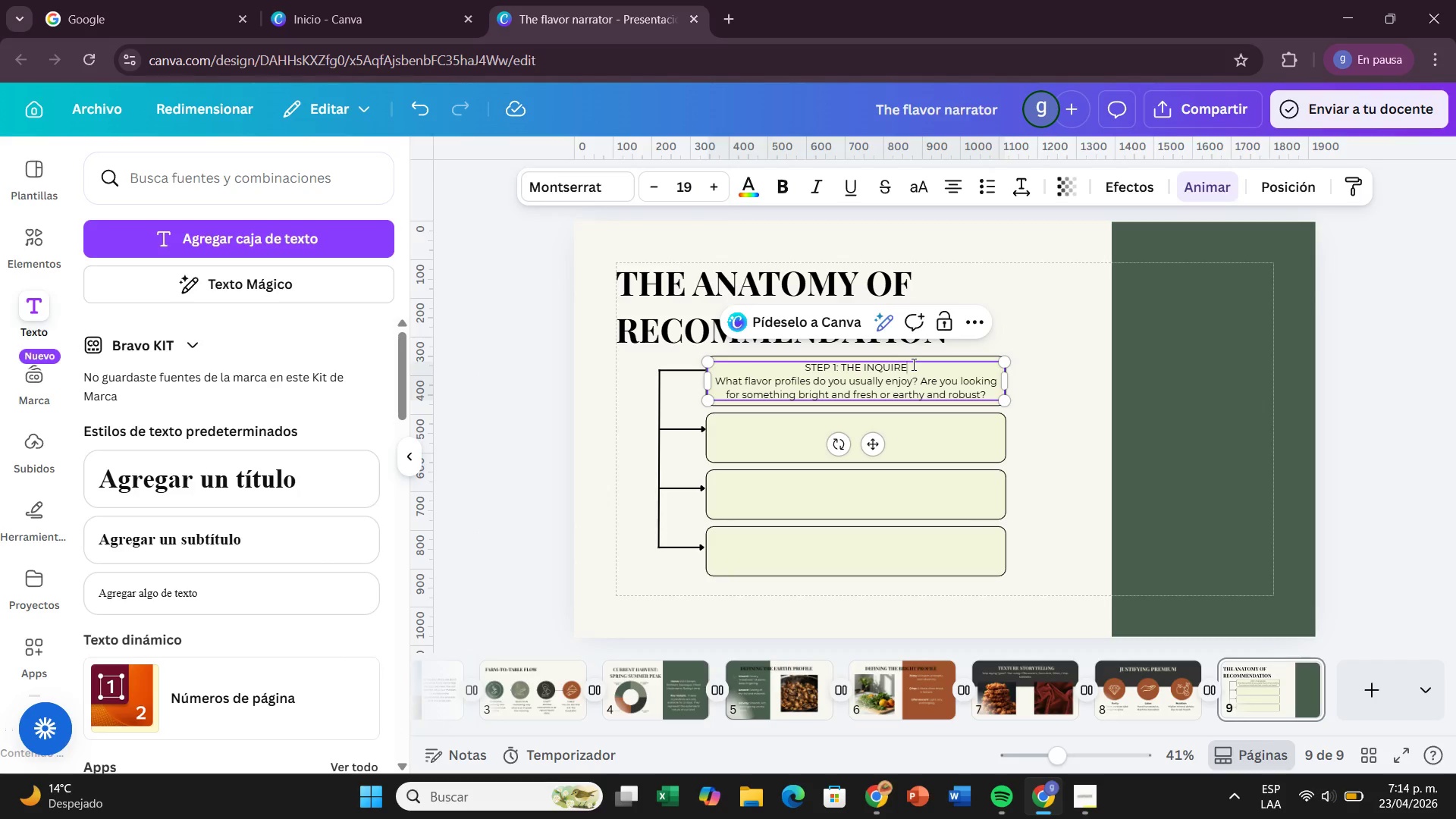 
left_click_drag(start_coordinate=[912, 364], to_coordinate=[799, 361])
 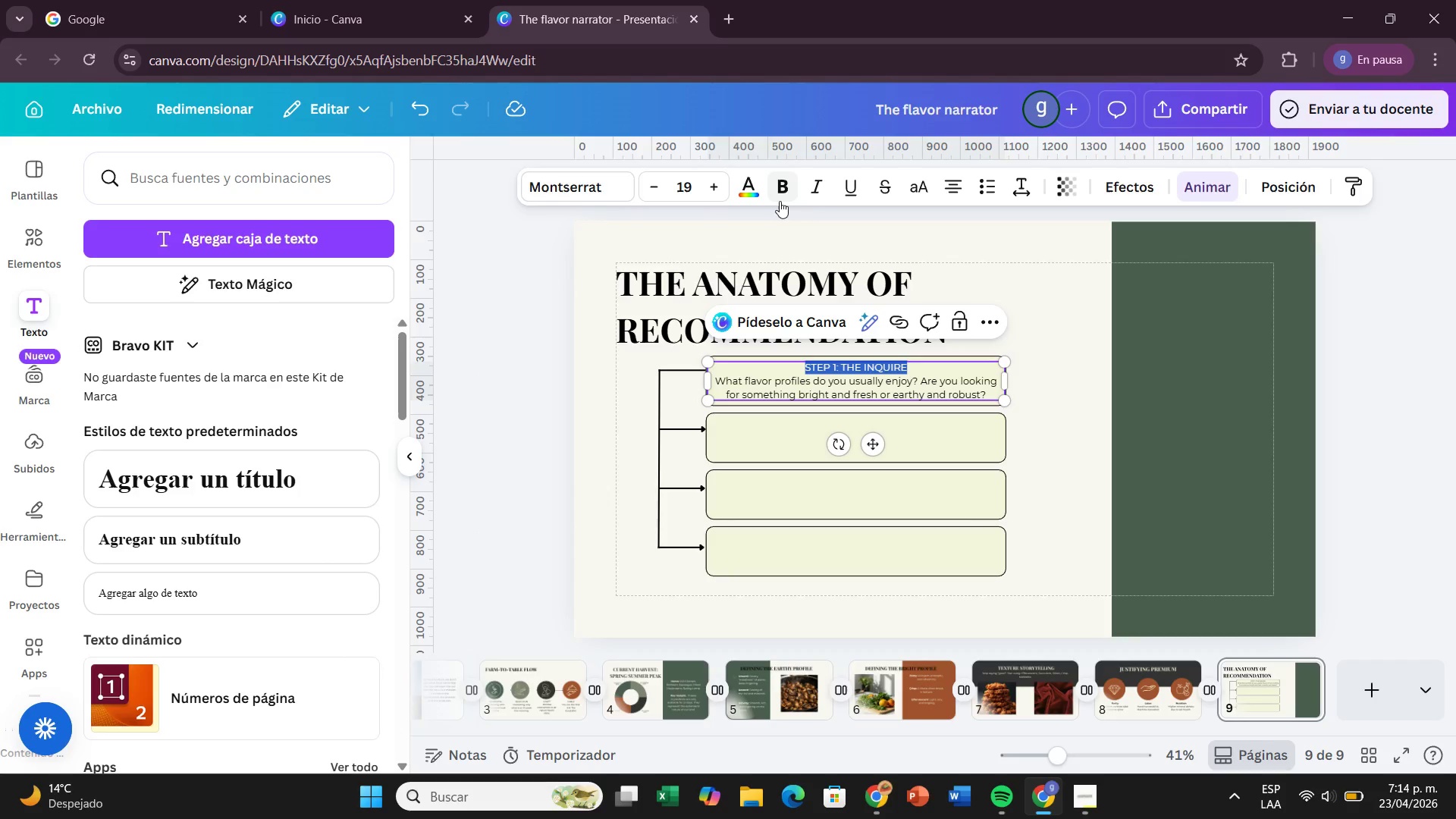 
left_click([780, 201])
 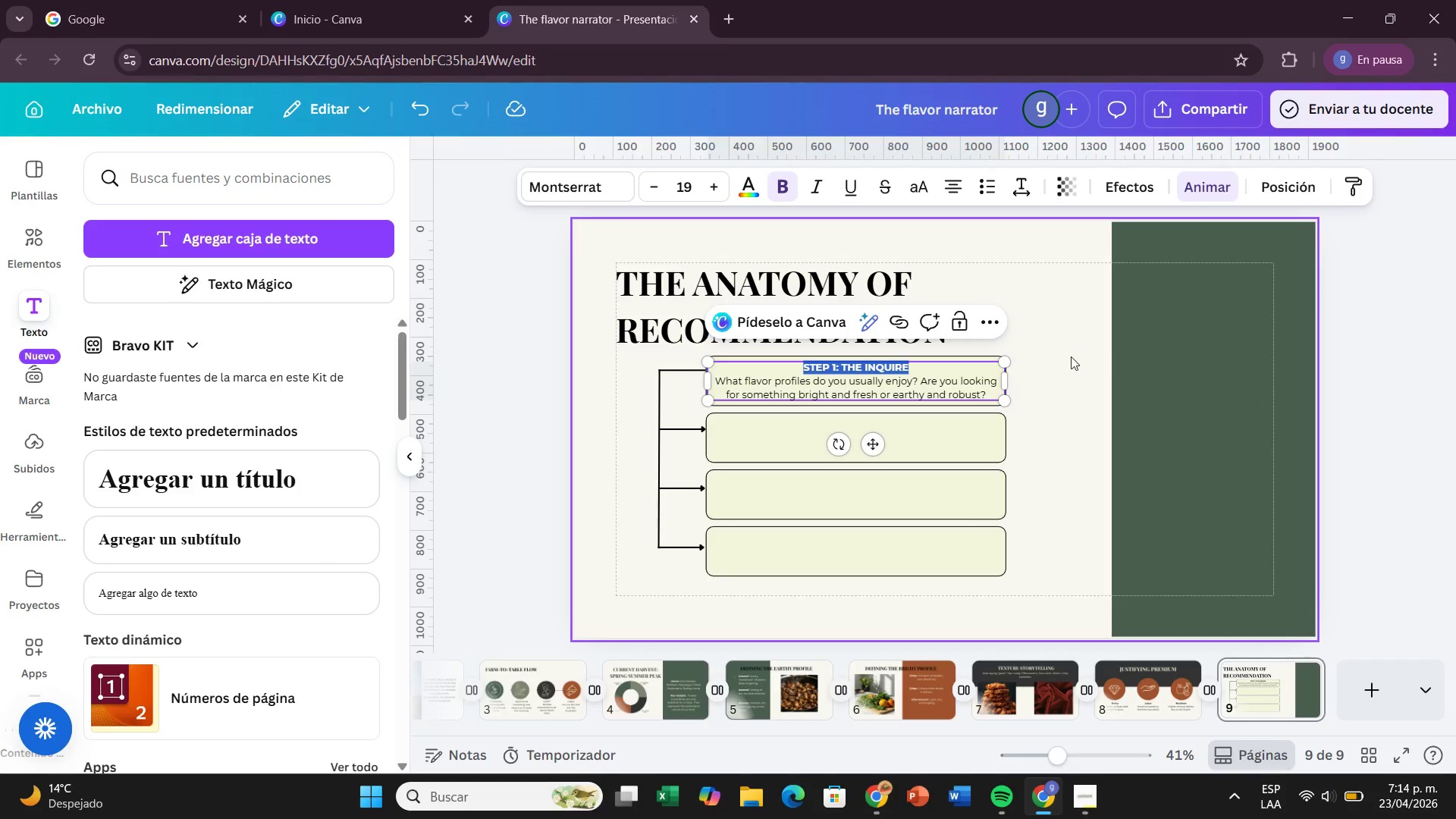 
left_click([1048, 362])
 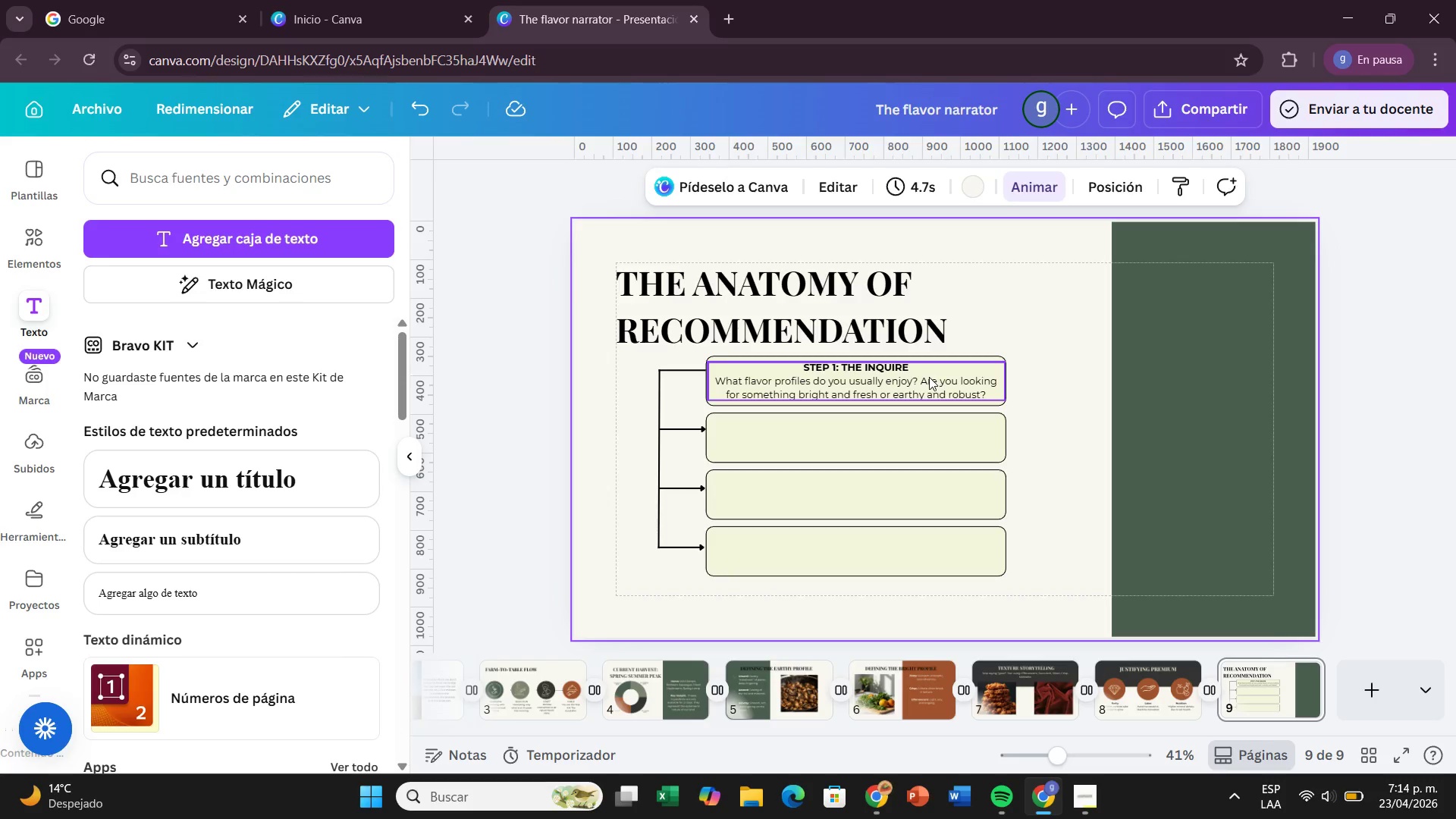 
left_click([927, 380])
 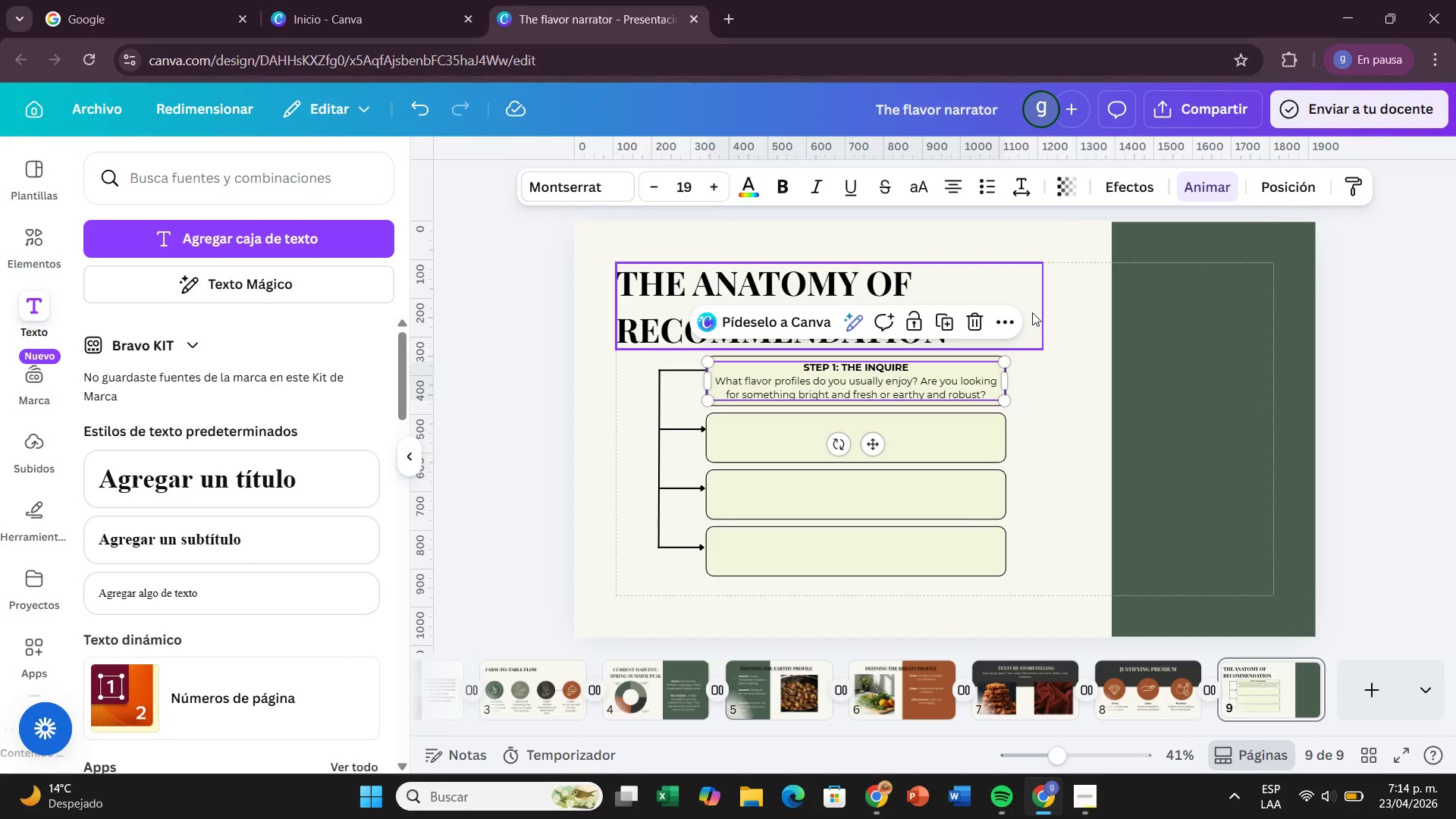 
left_click([1060, 394])
 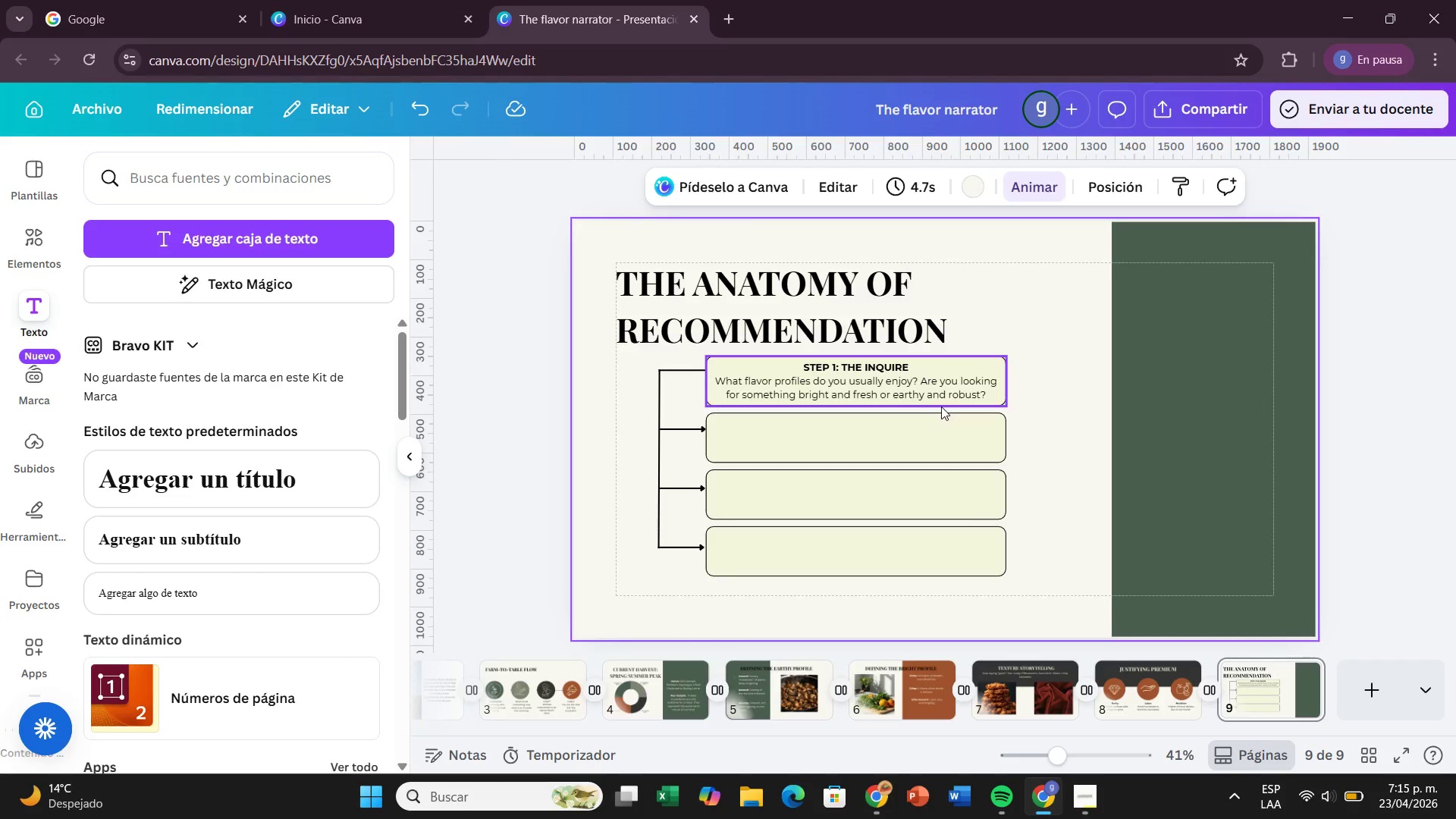 
left_click([940, 381])
 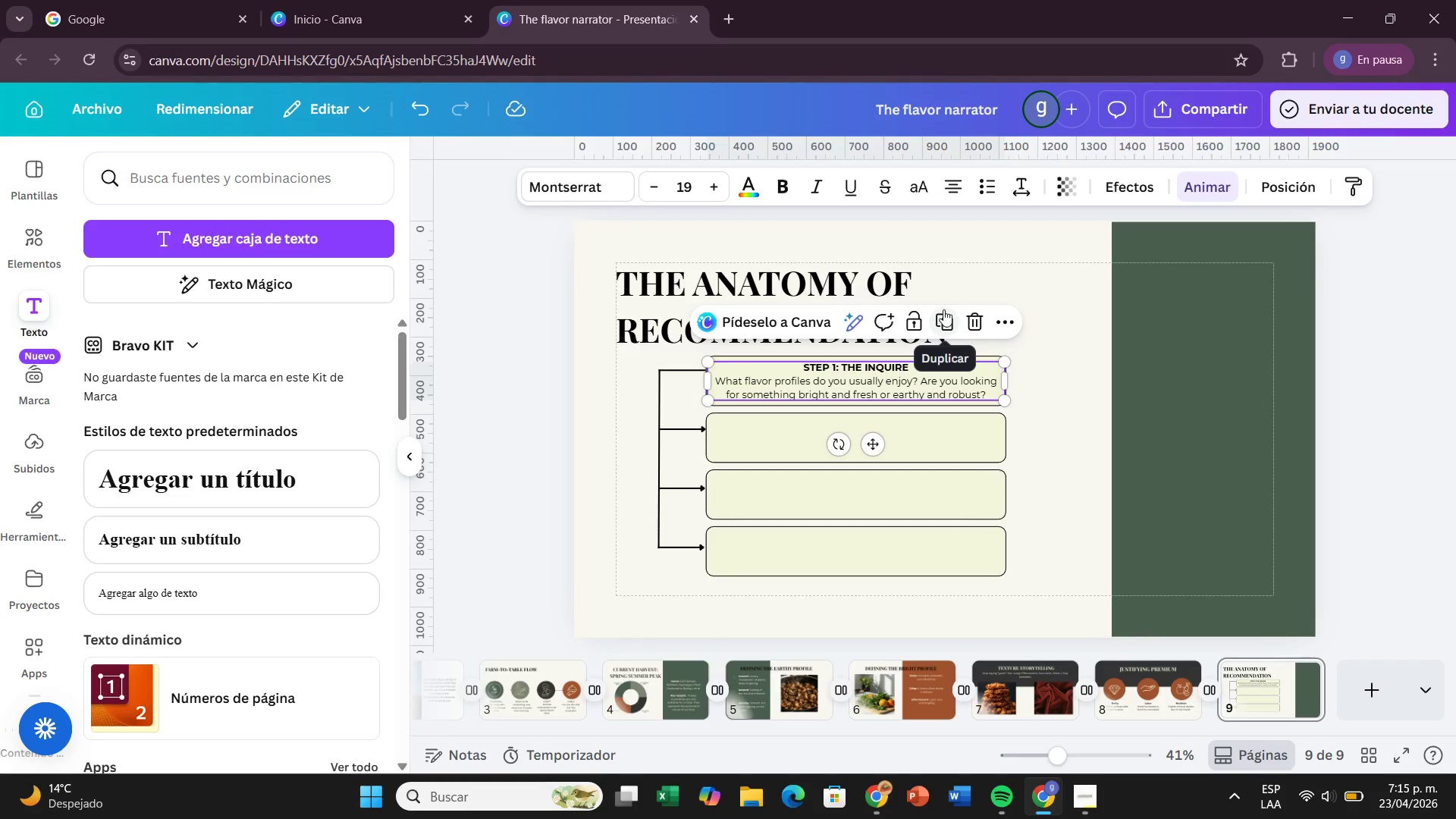 
left_click([943, 312])
 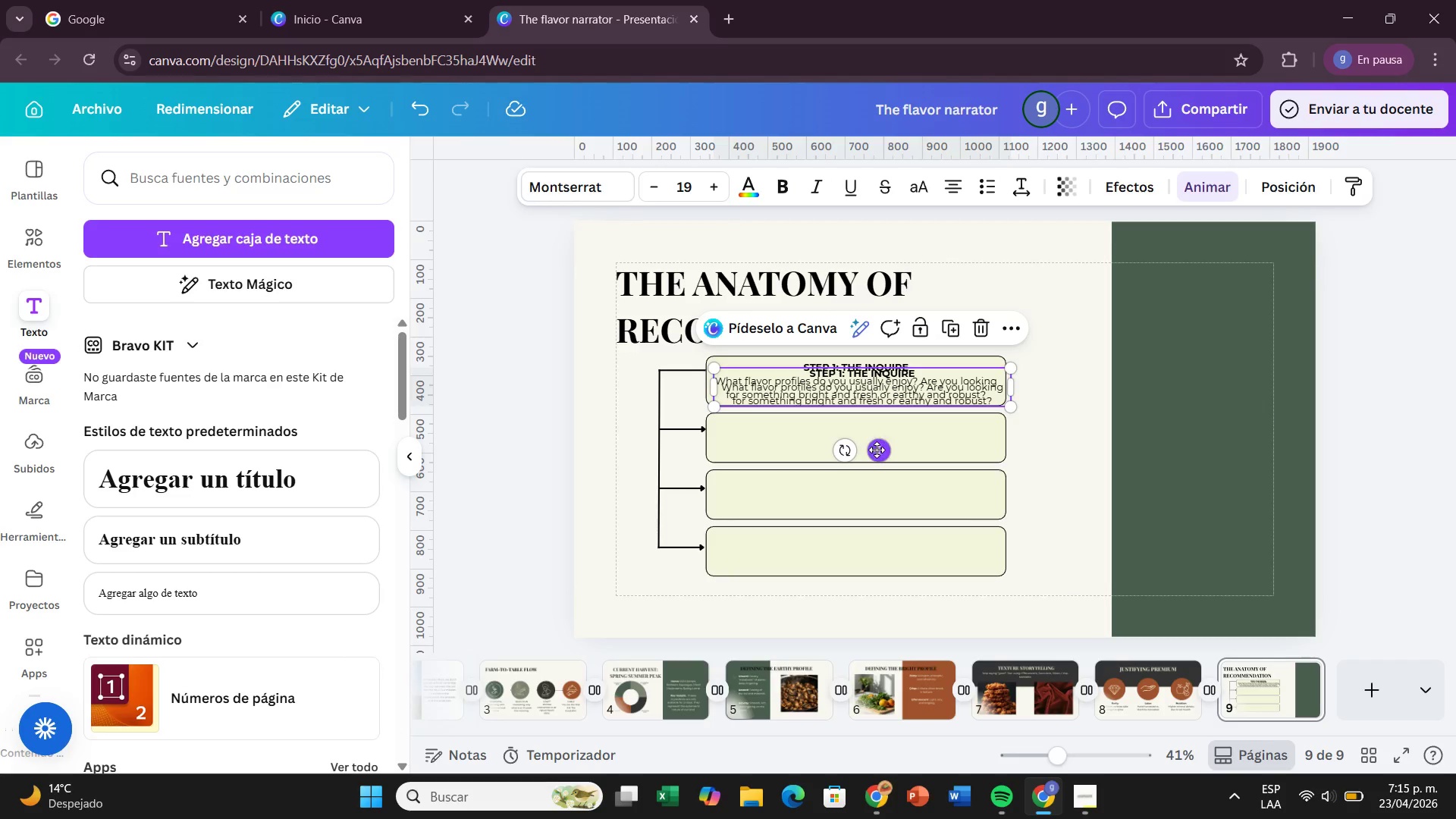 
left_click_drag(start_coordinate=[876, 450], to_coordinate=[874, 500])
 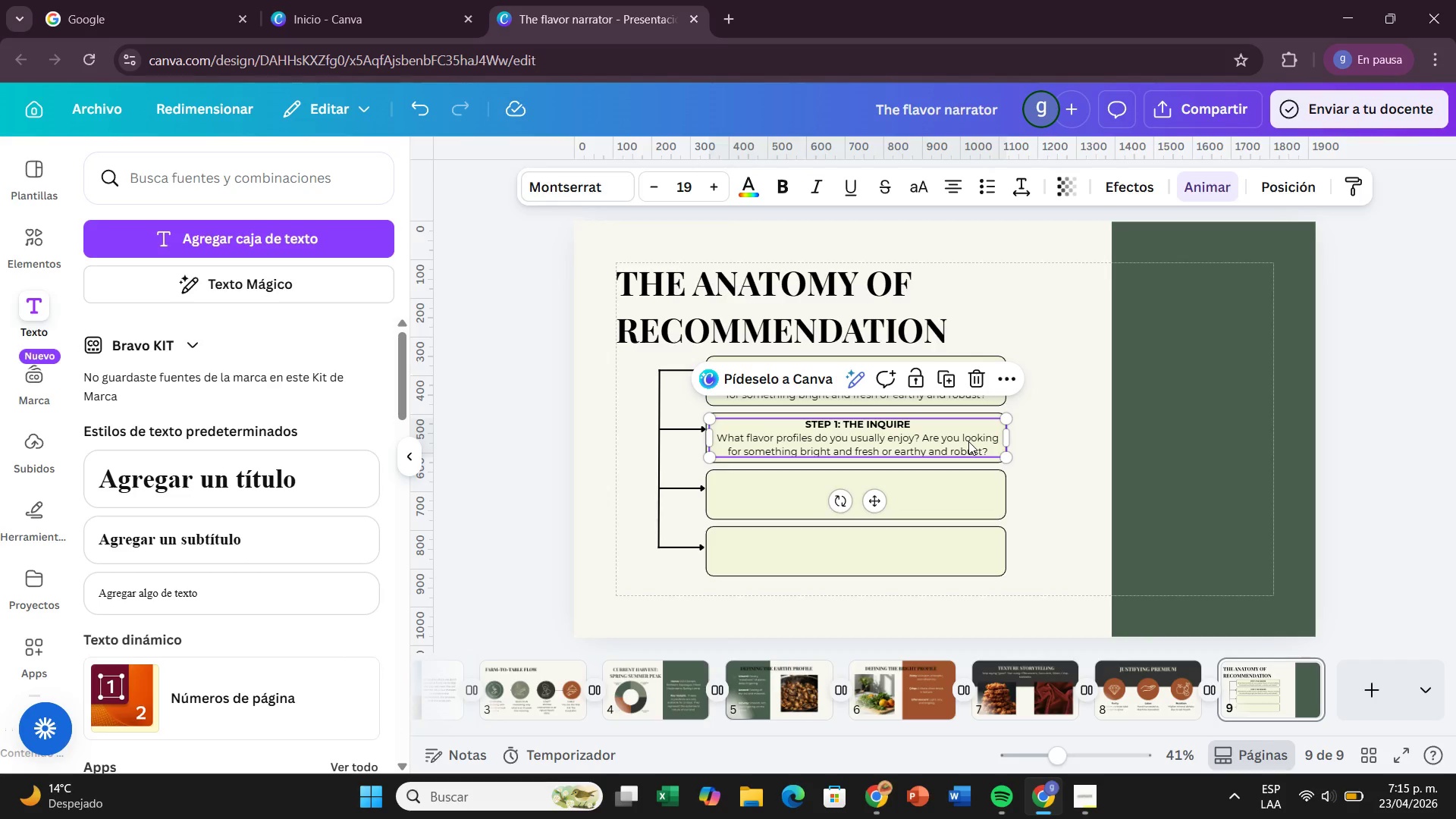 
wait(21.83)
 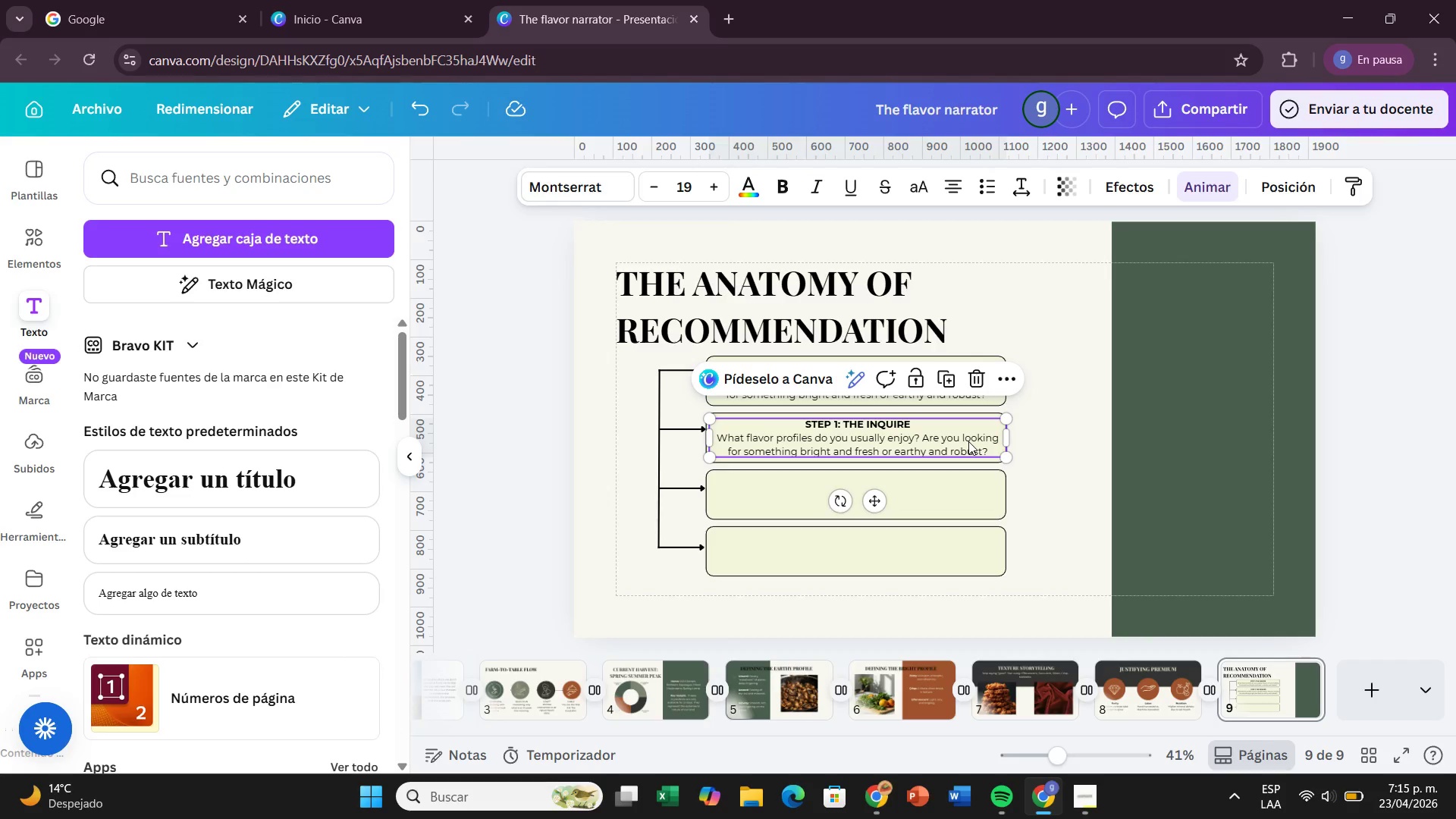 
left_click([906, 416])
 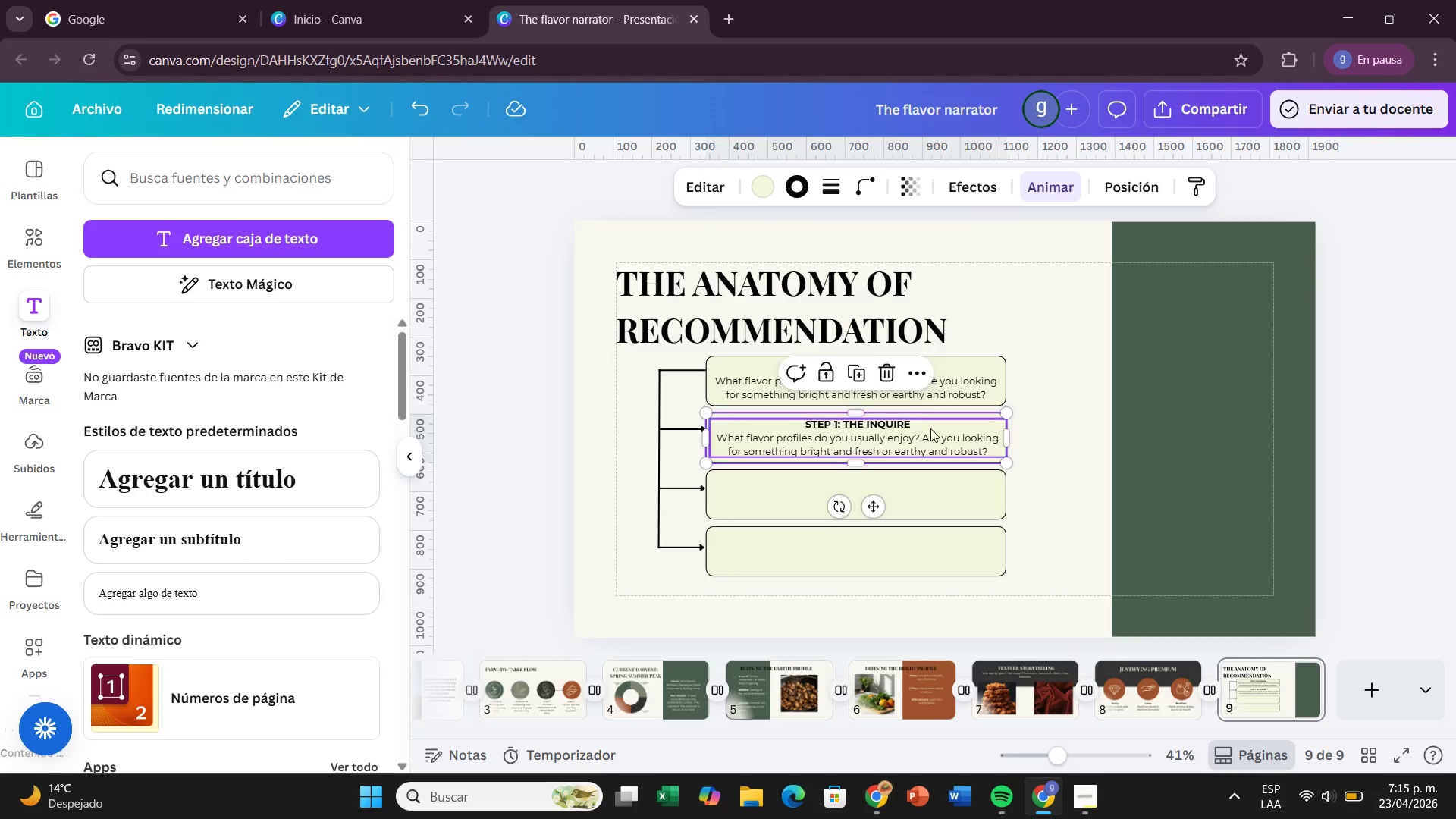 
left_click([853, 381])
 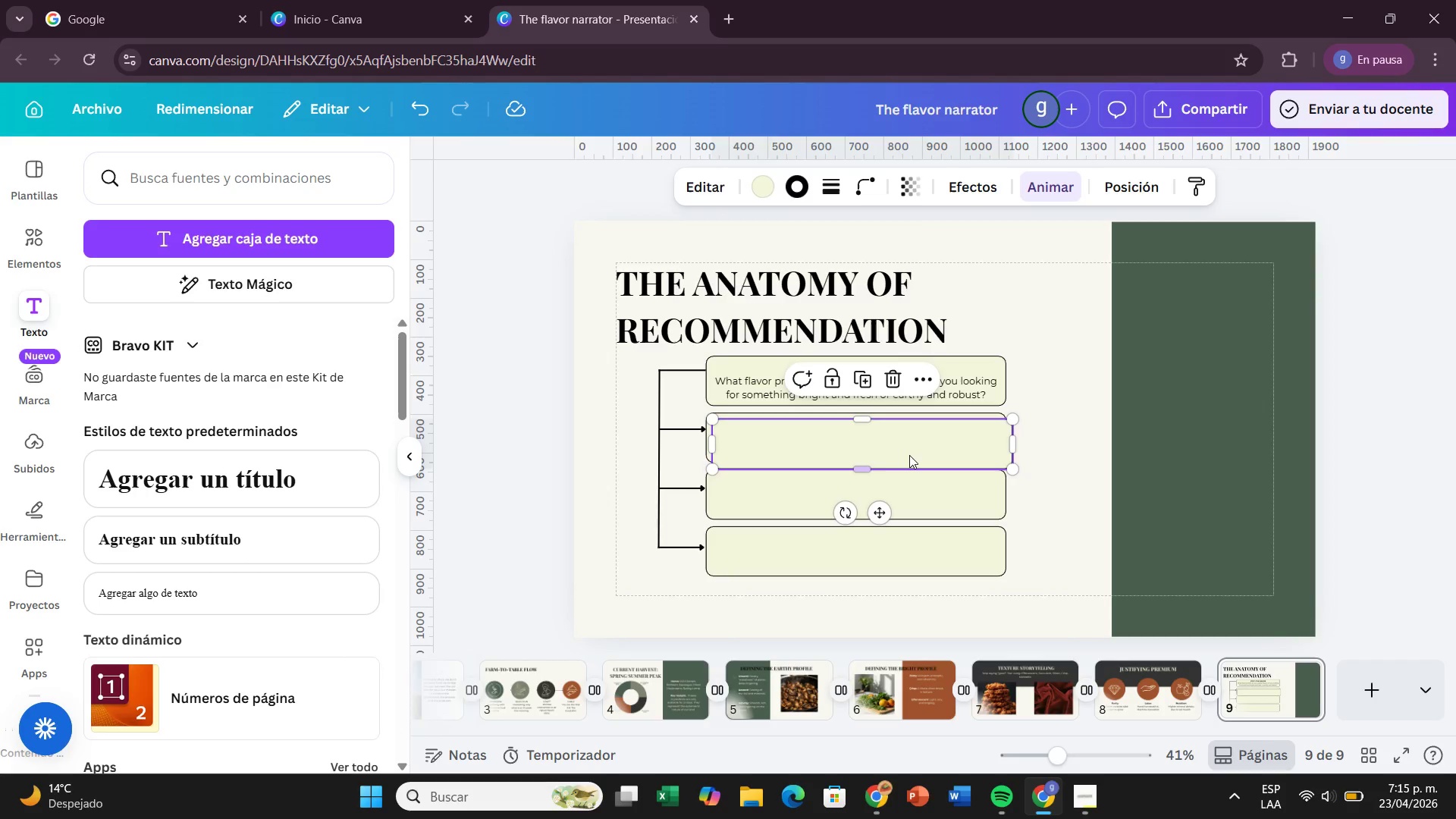 
key(Control+Z)
 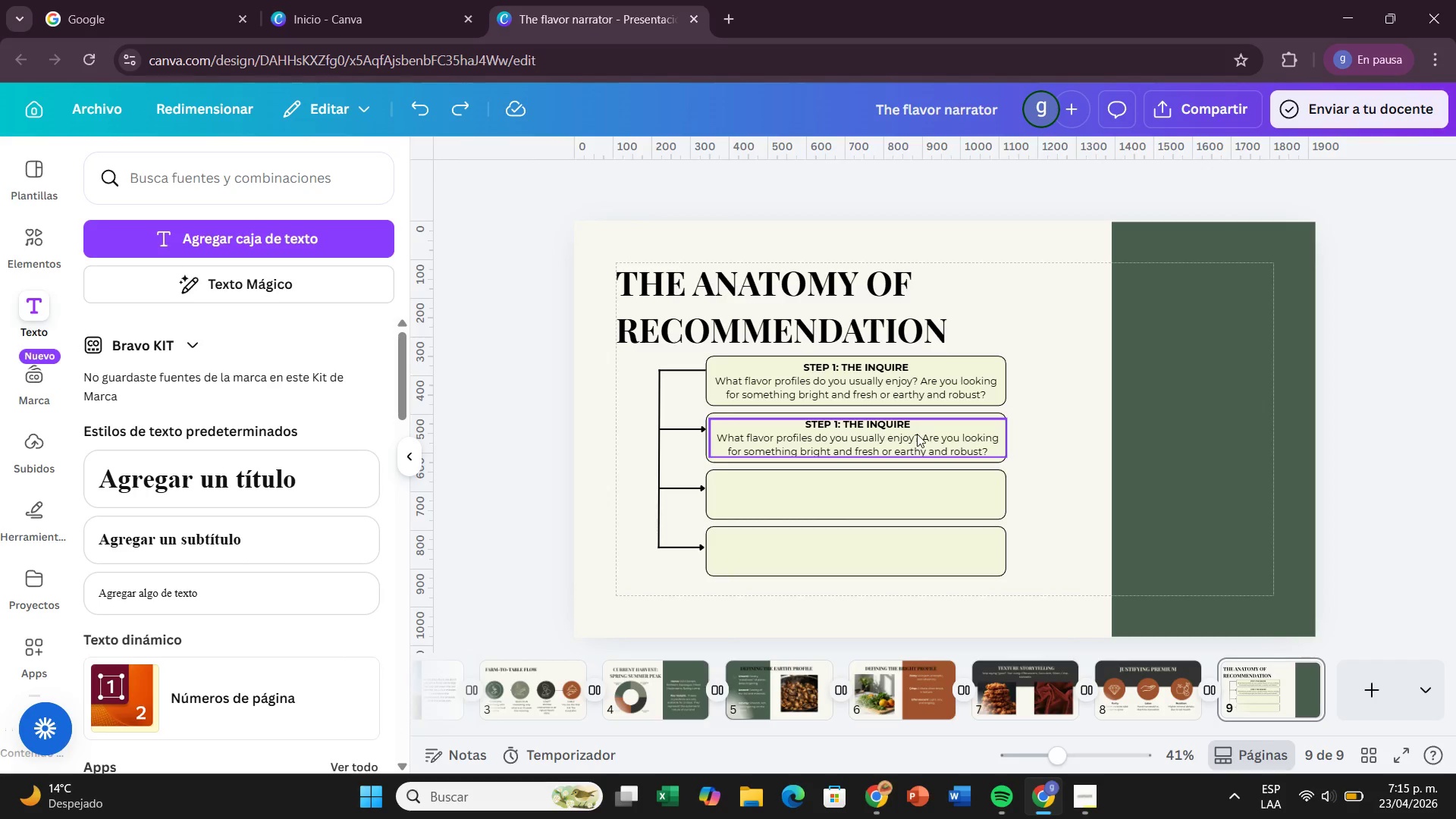 
left_click([918, 434])
 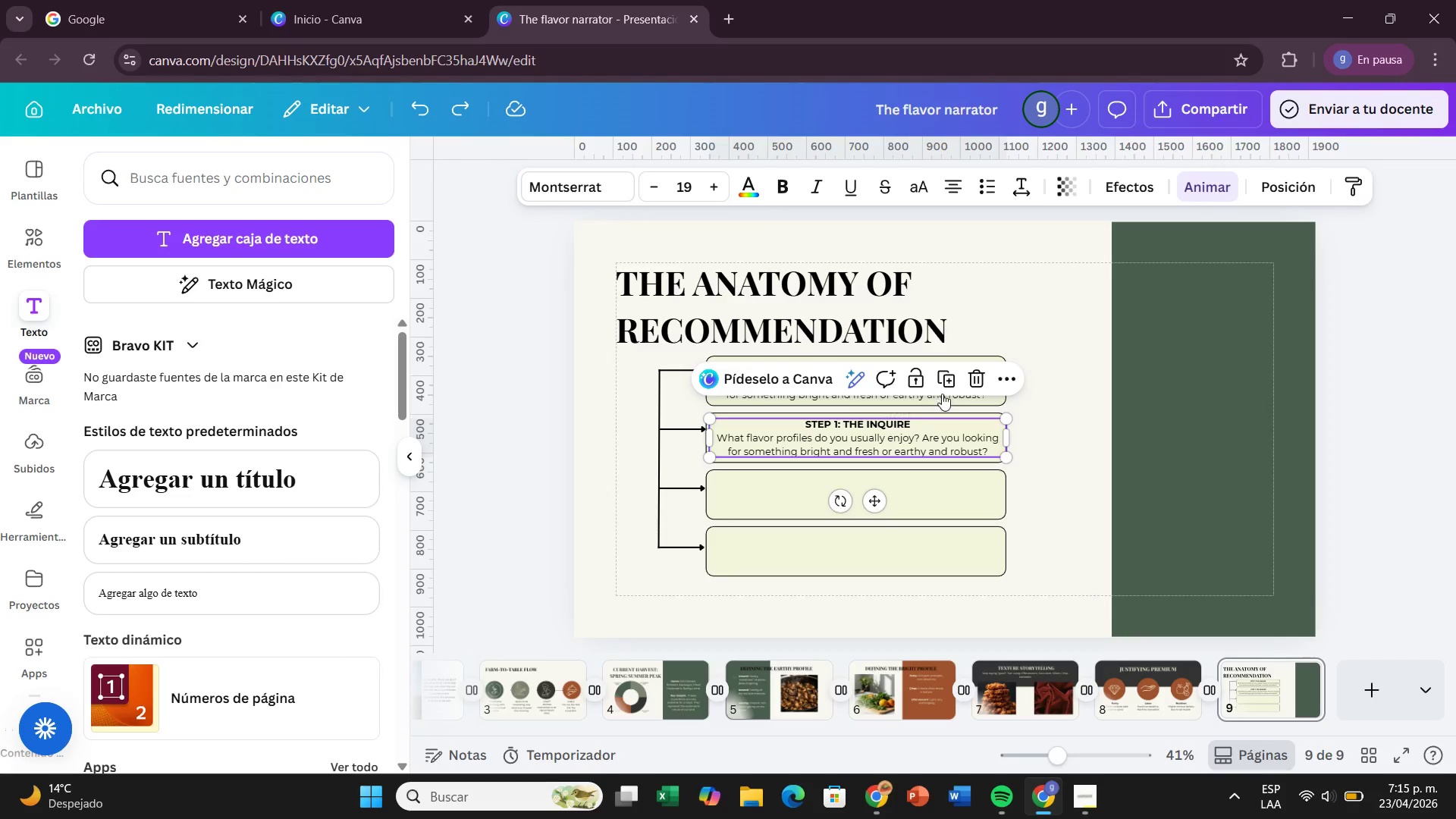 
left_click([953, 378])
 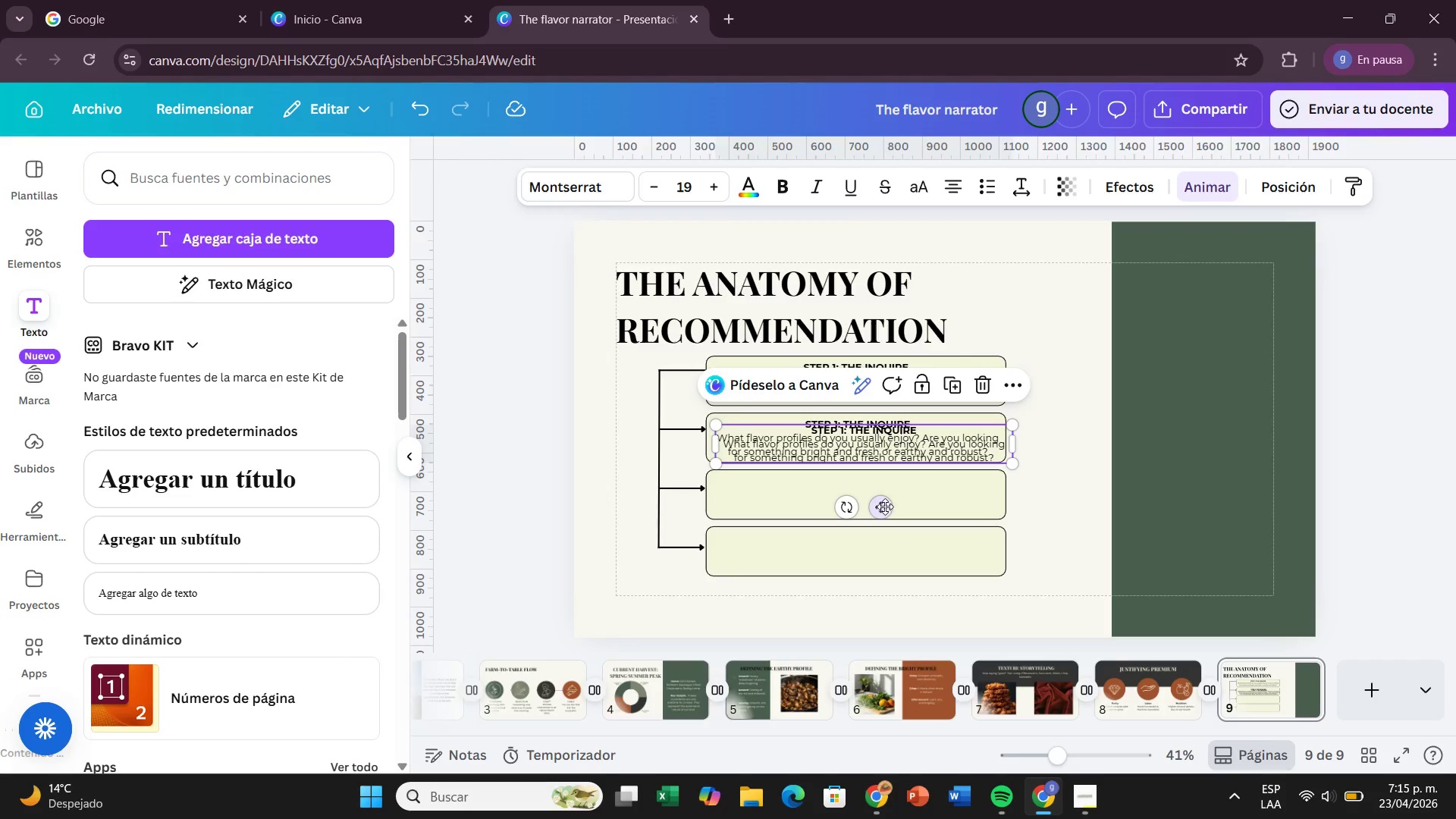 
left_click_drag(start_coordinate=[876, 507], to_coordinate=[870, 554])
 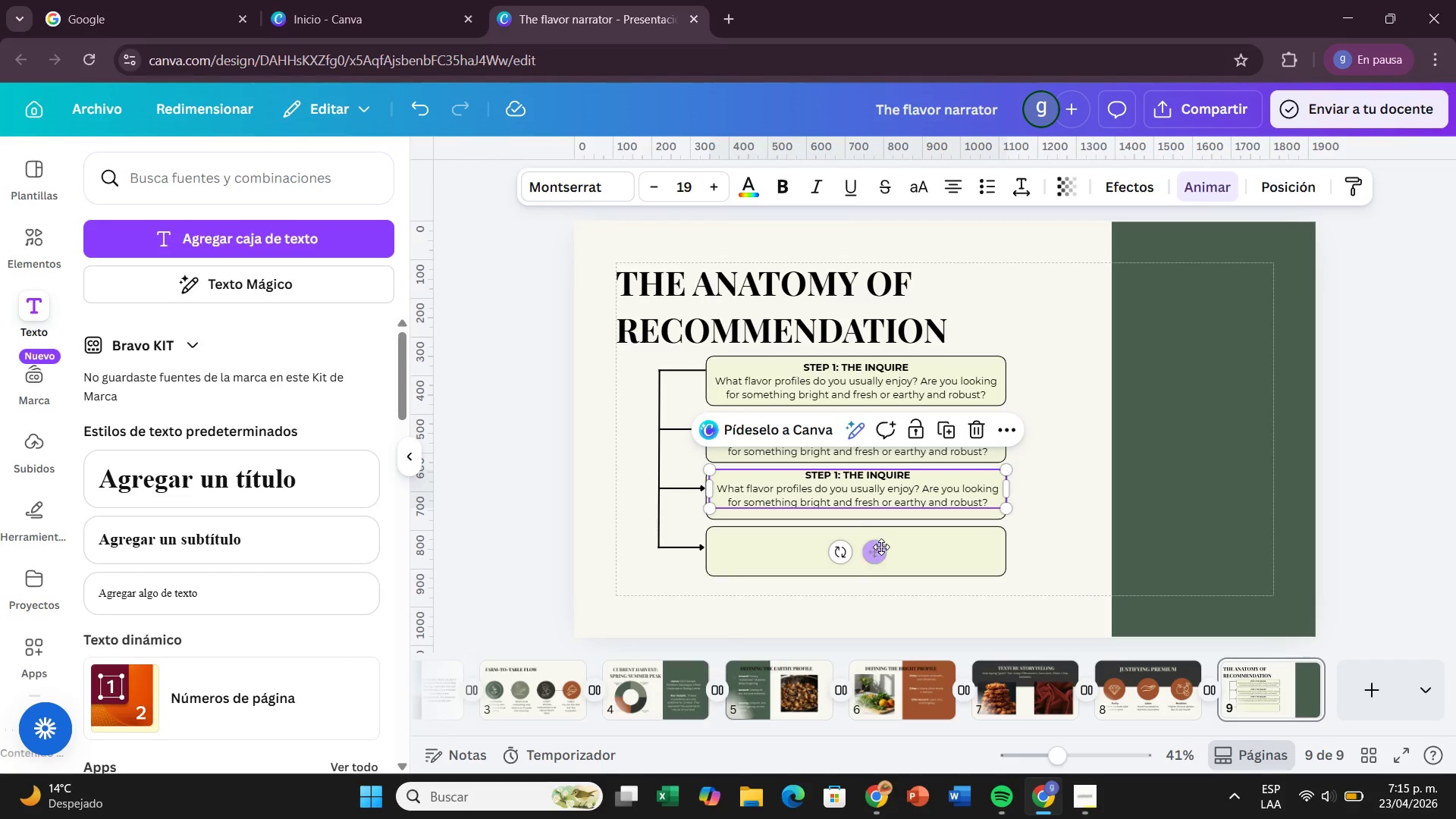 
left_click_drag(start_coordinate=[877, 549], to_coordinate=[876, 556])
 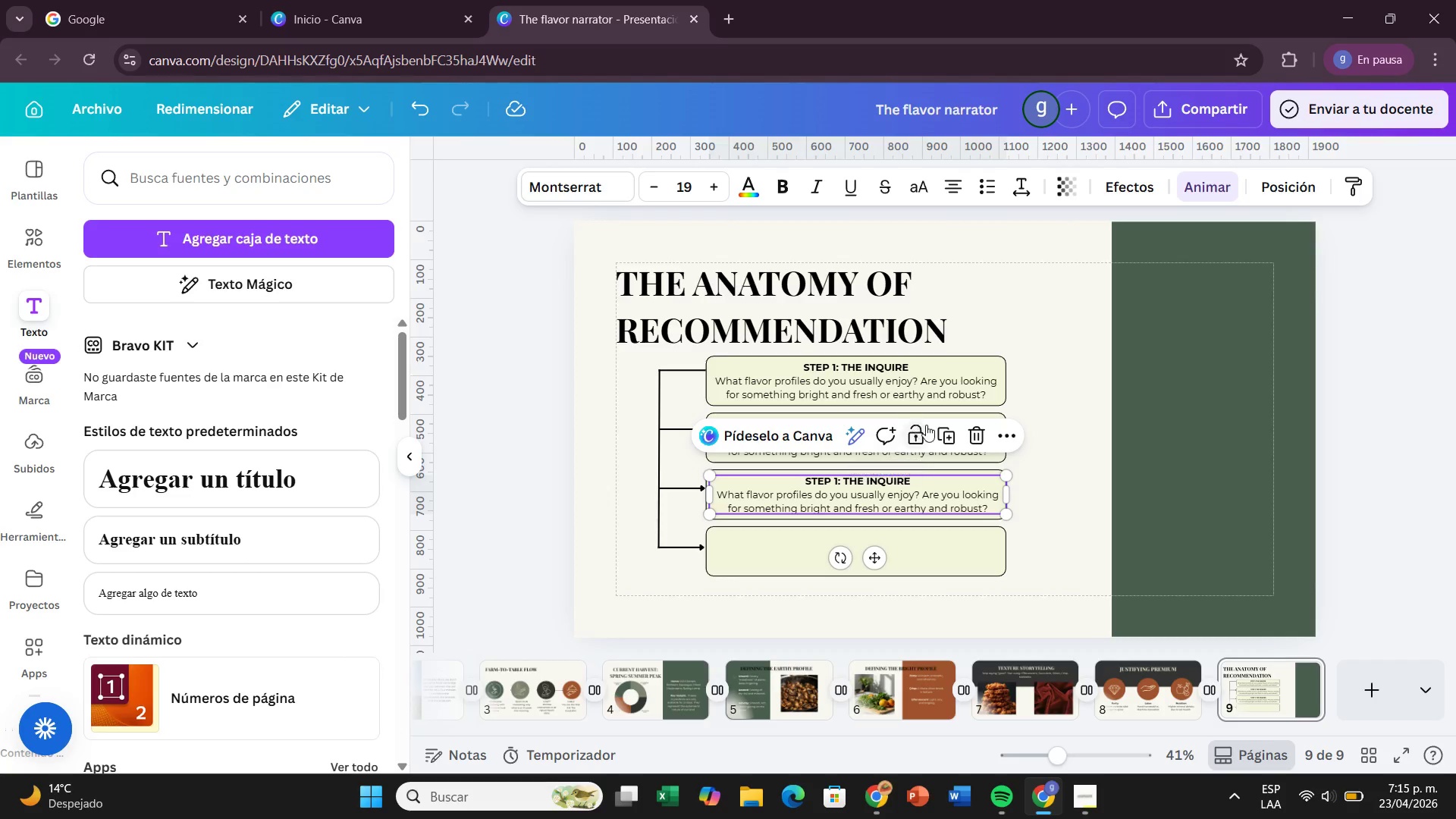 
left_click([939, 437])
 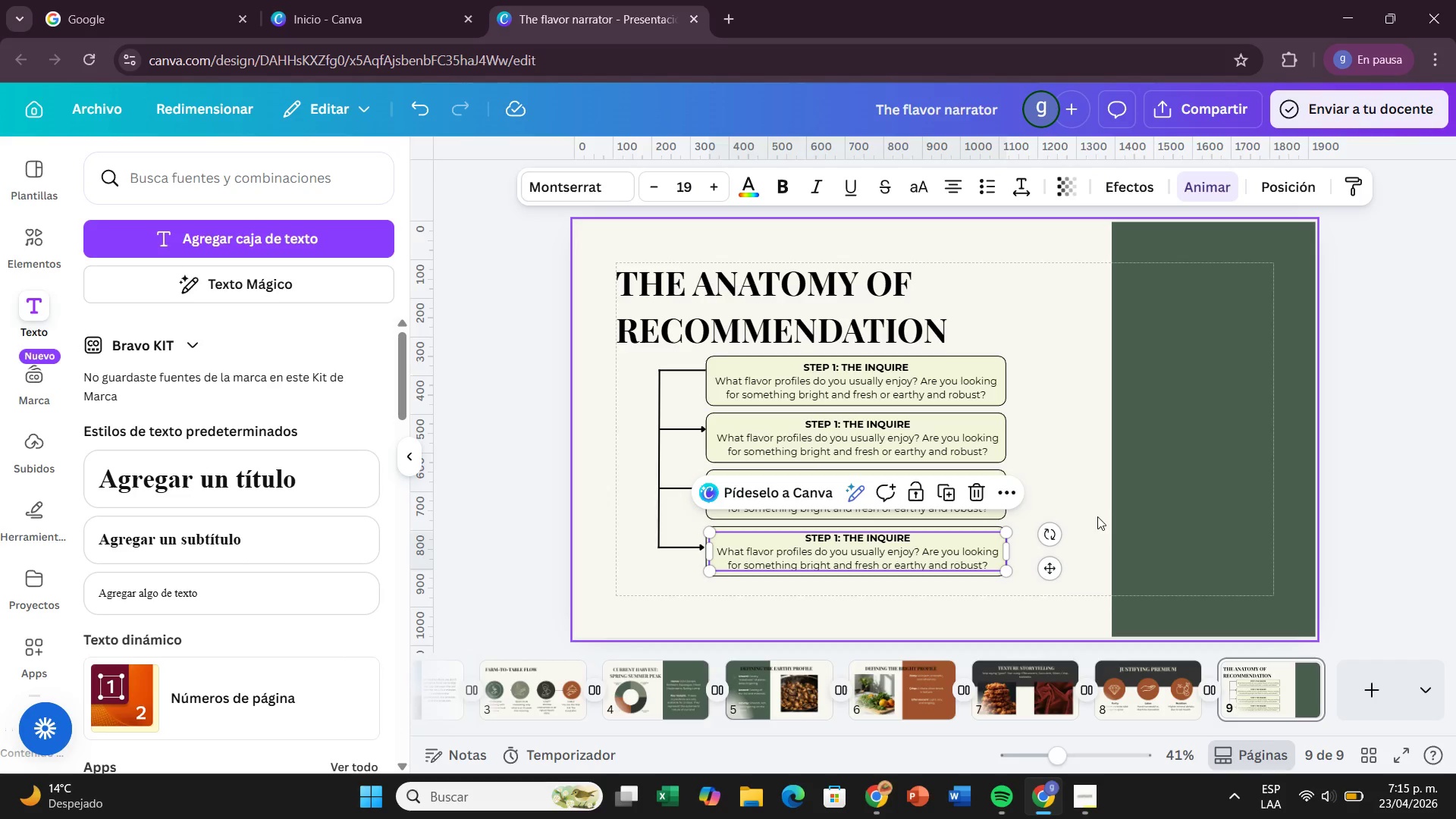 
left_click([1066, 479])
 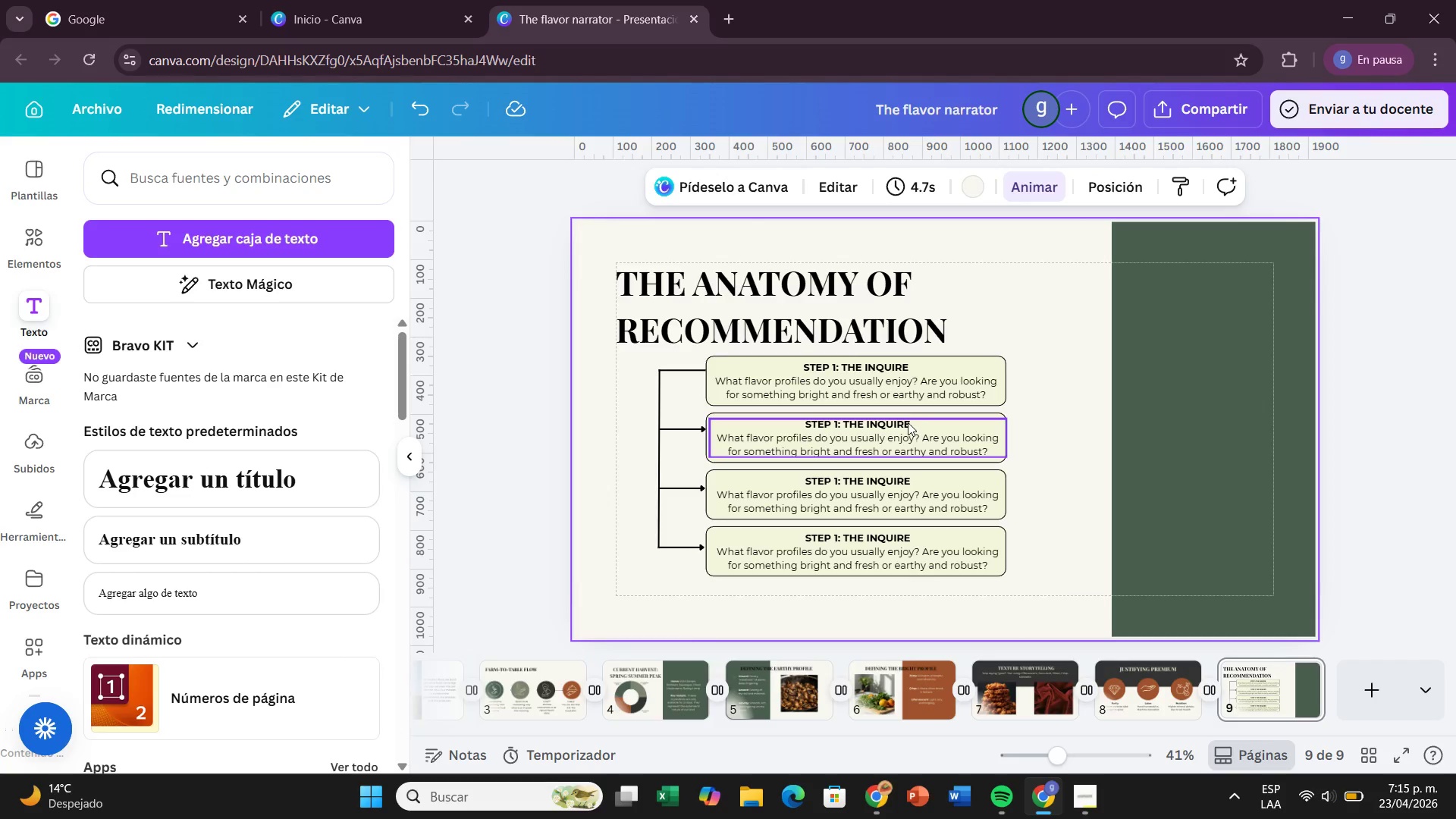 
double_click([908, 422])
 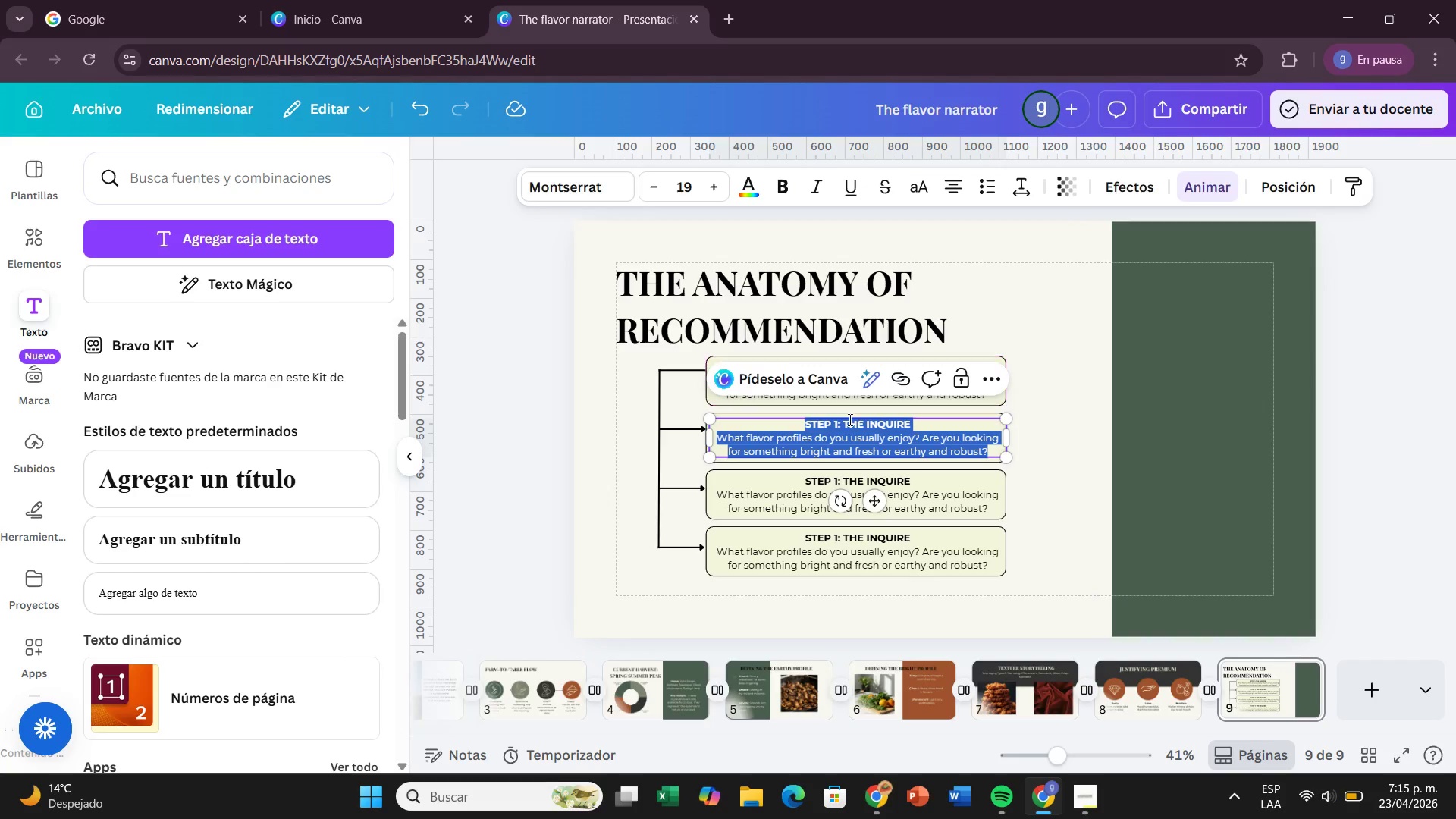 
left_click([840, 422])
 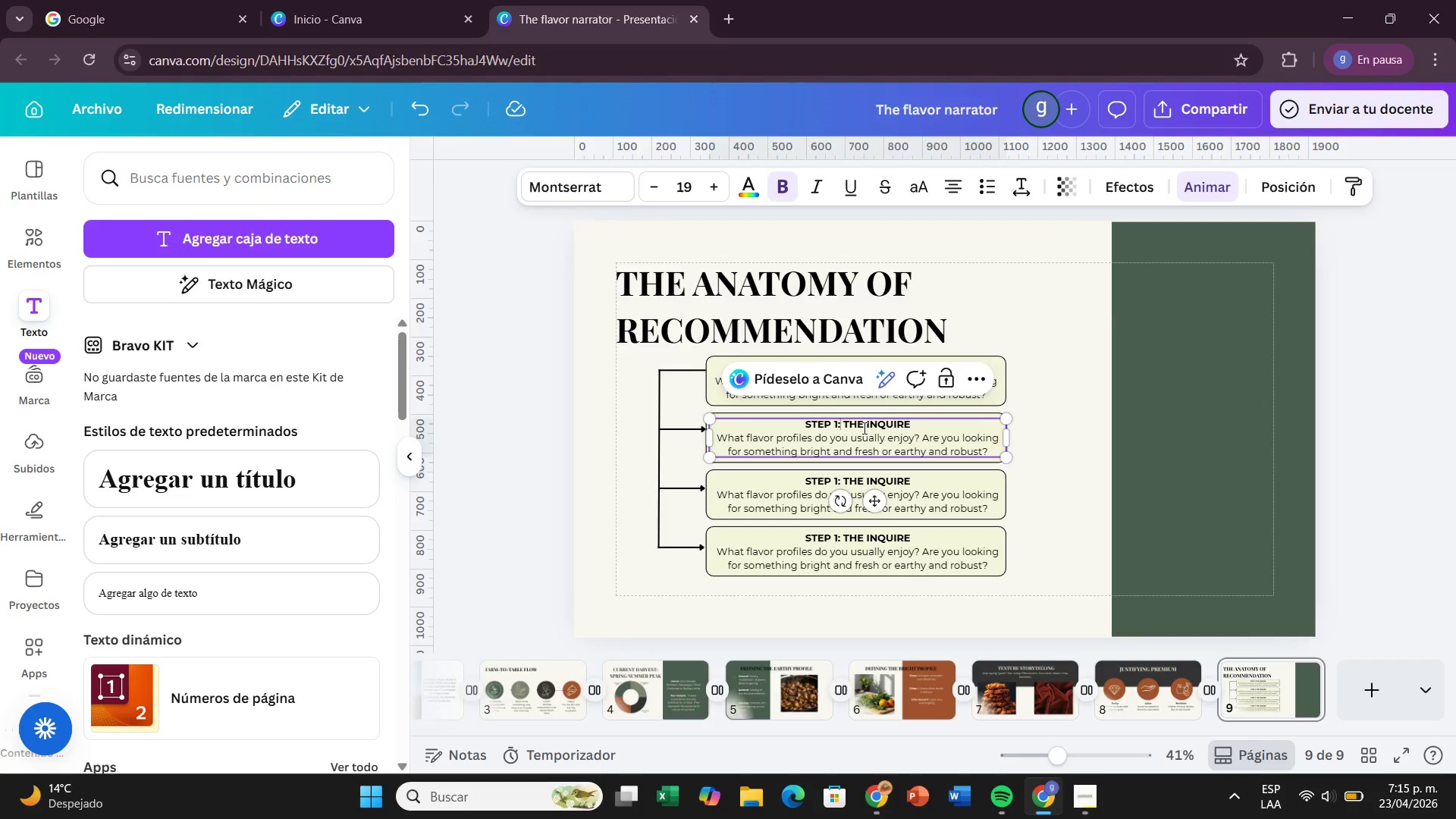 
key(Backspace)
 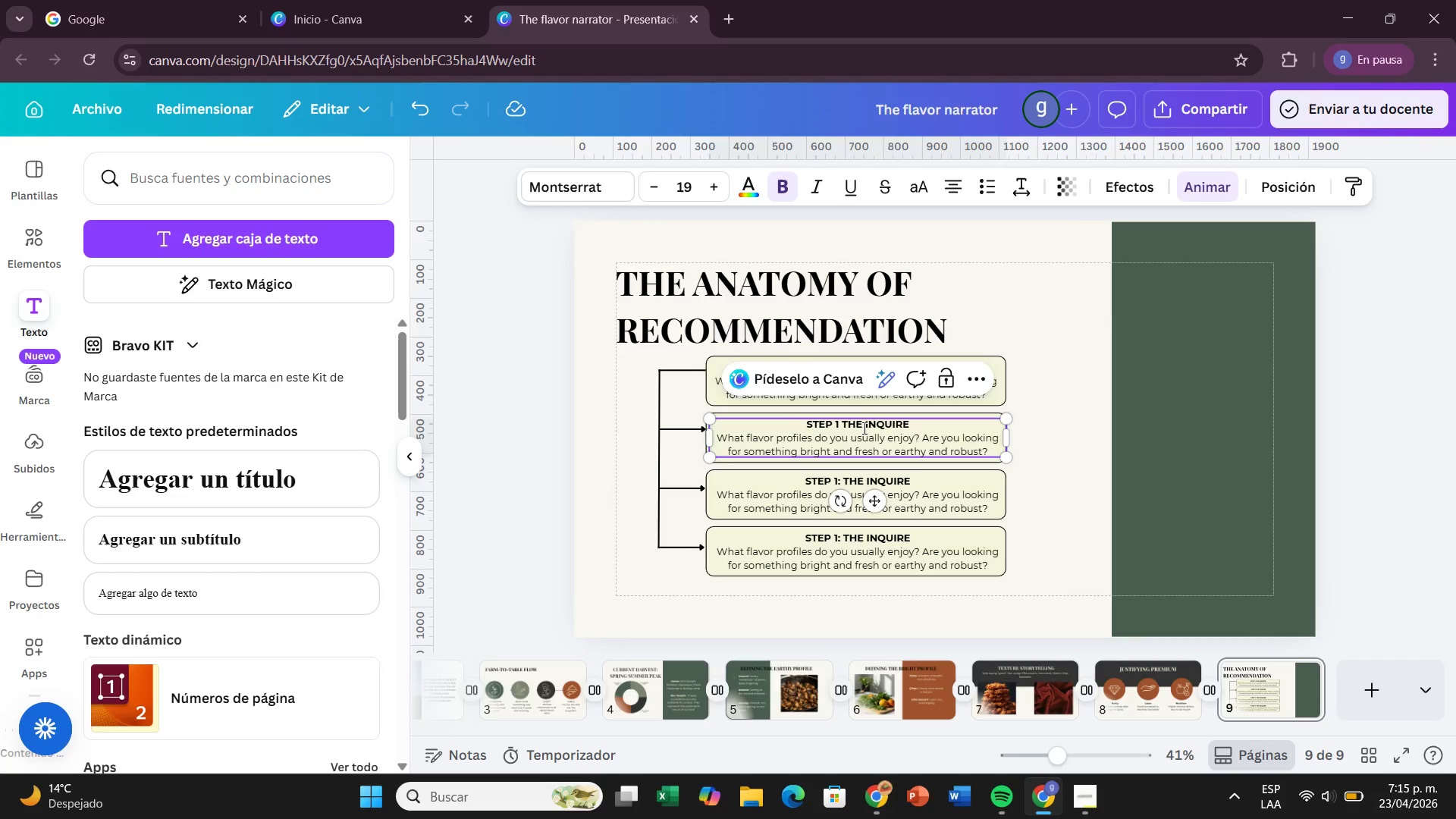 
key(Backspace)
 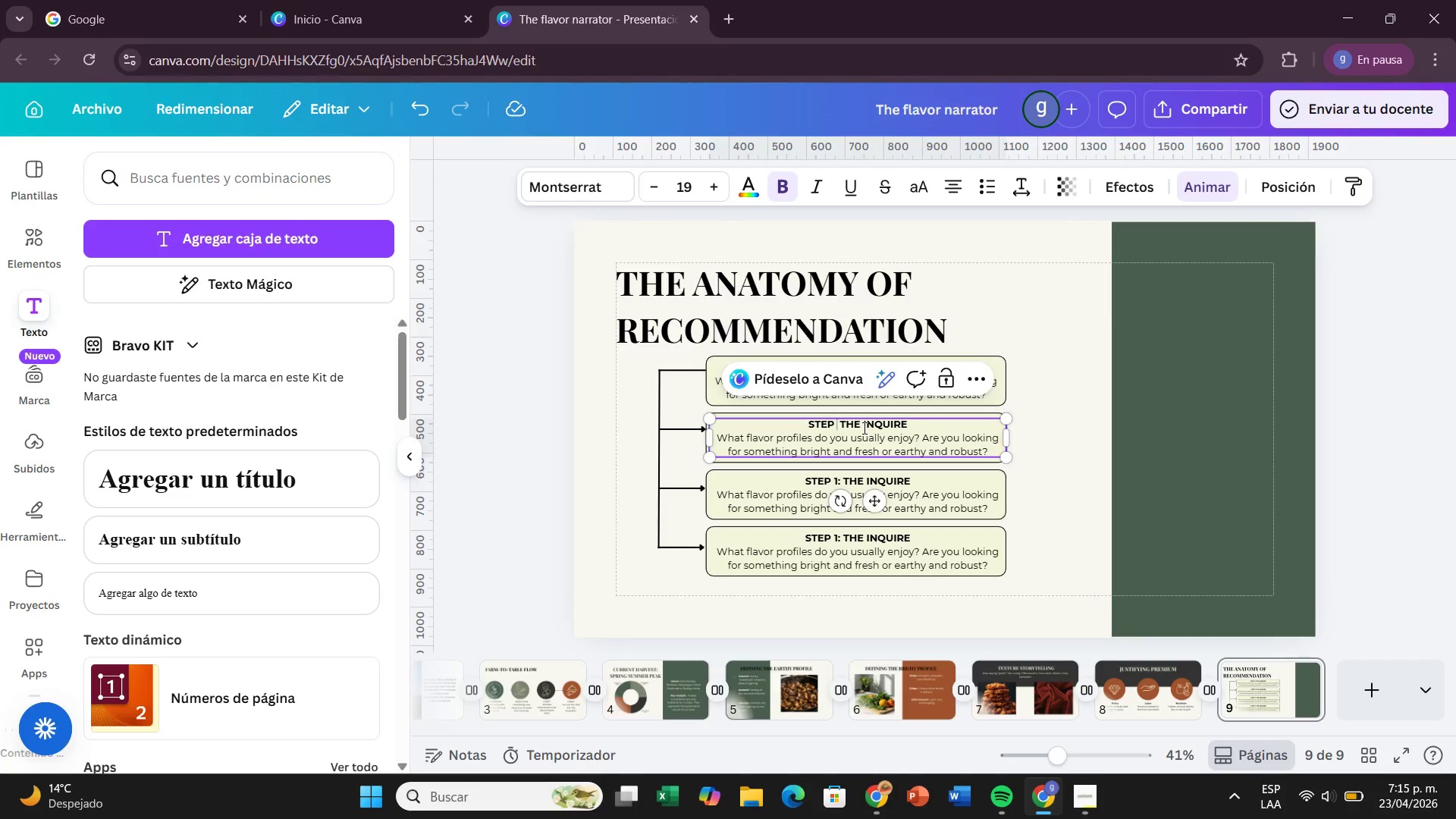 
key(2)
 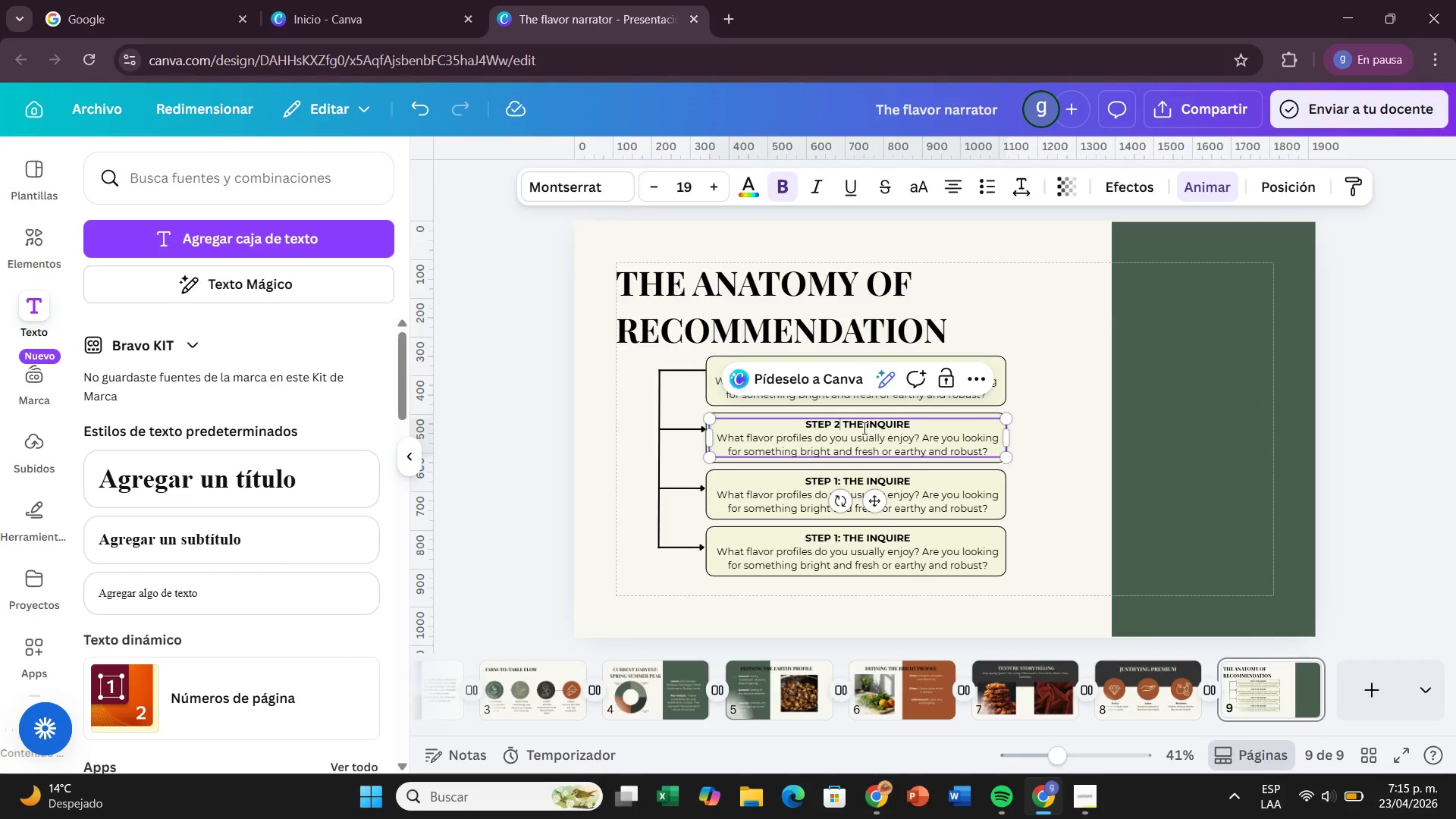 
key(Shift+Period)
 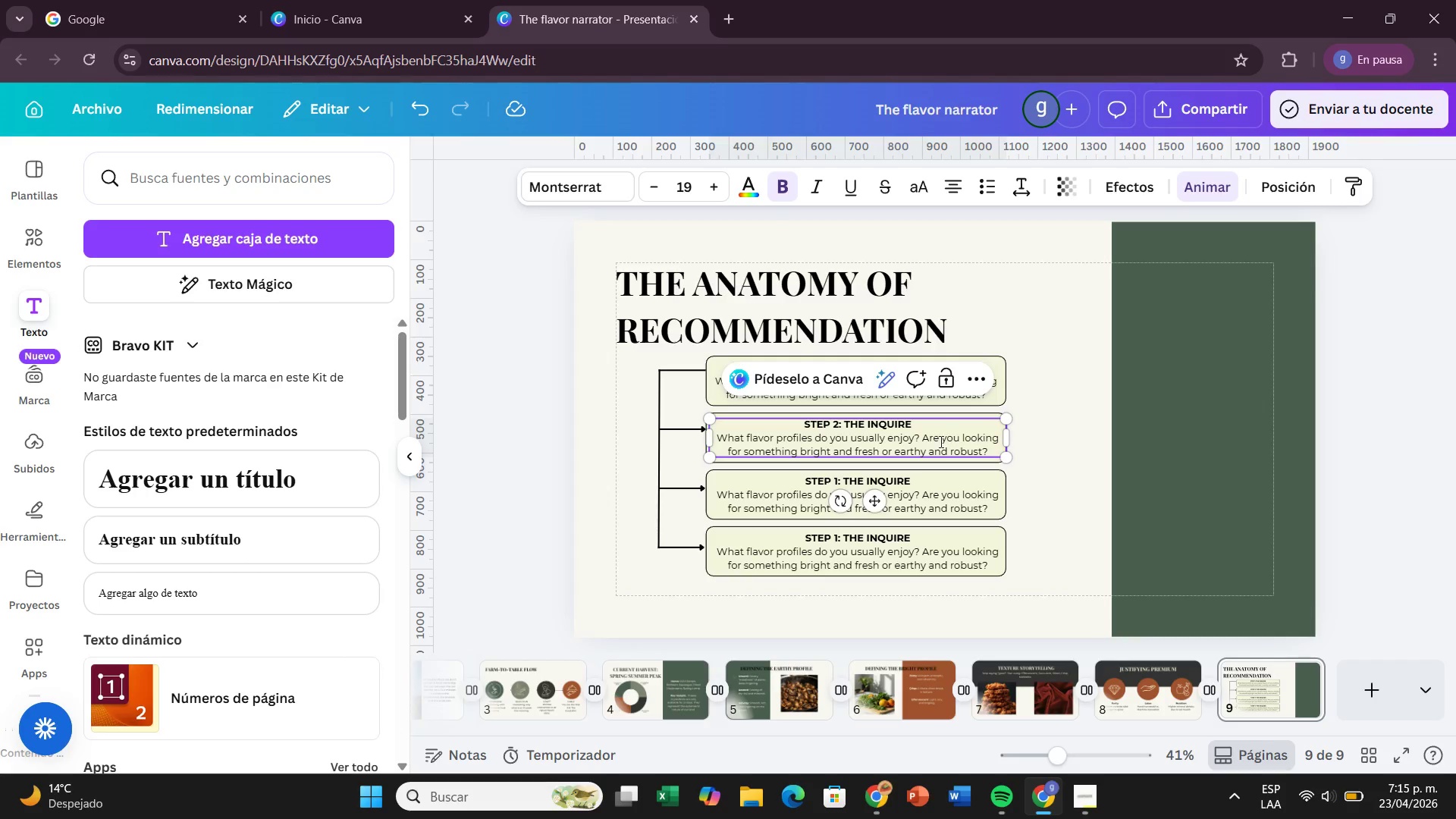 
left_click([918, 426])
 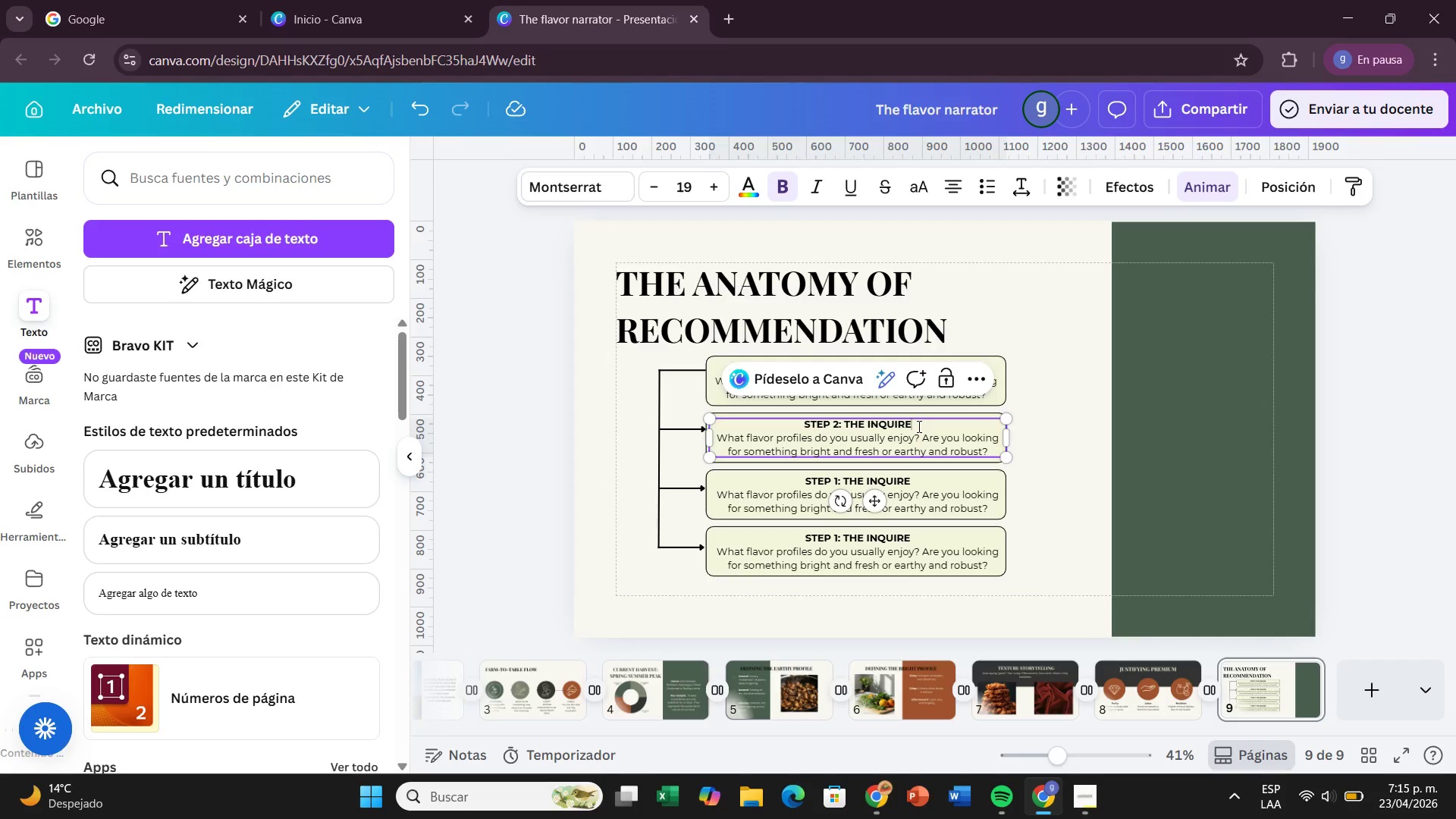 
left_click([918, 426])
 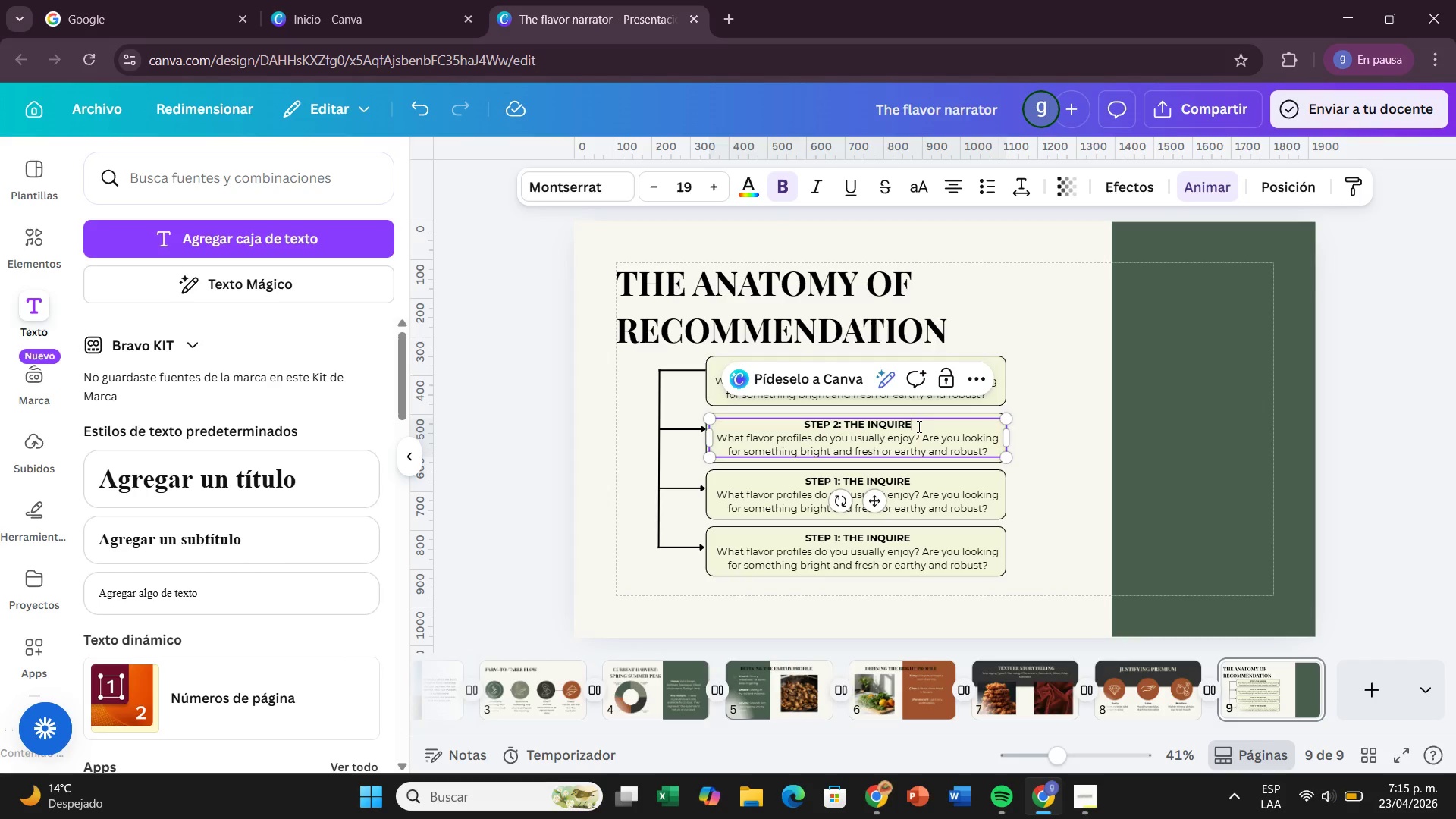 
key(Backspace)
key(Backspace)
key(Backspace)
key(Backspace)
key(Backspace)
key(Backspace)
key(Backspace)
type(NARRATIVR)
key(Backspace)
type(E)
 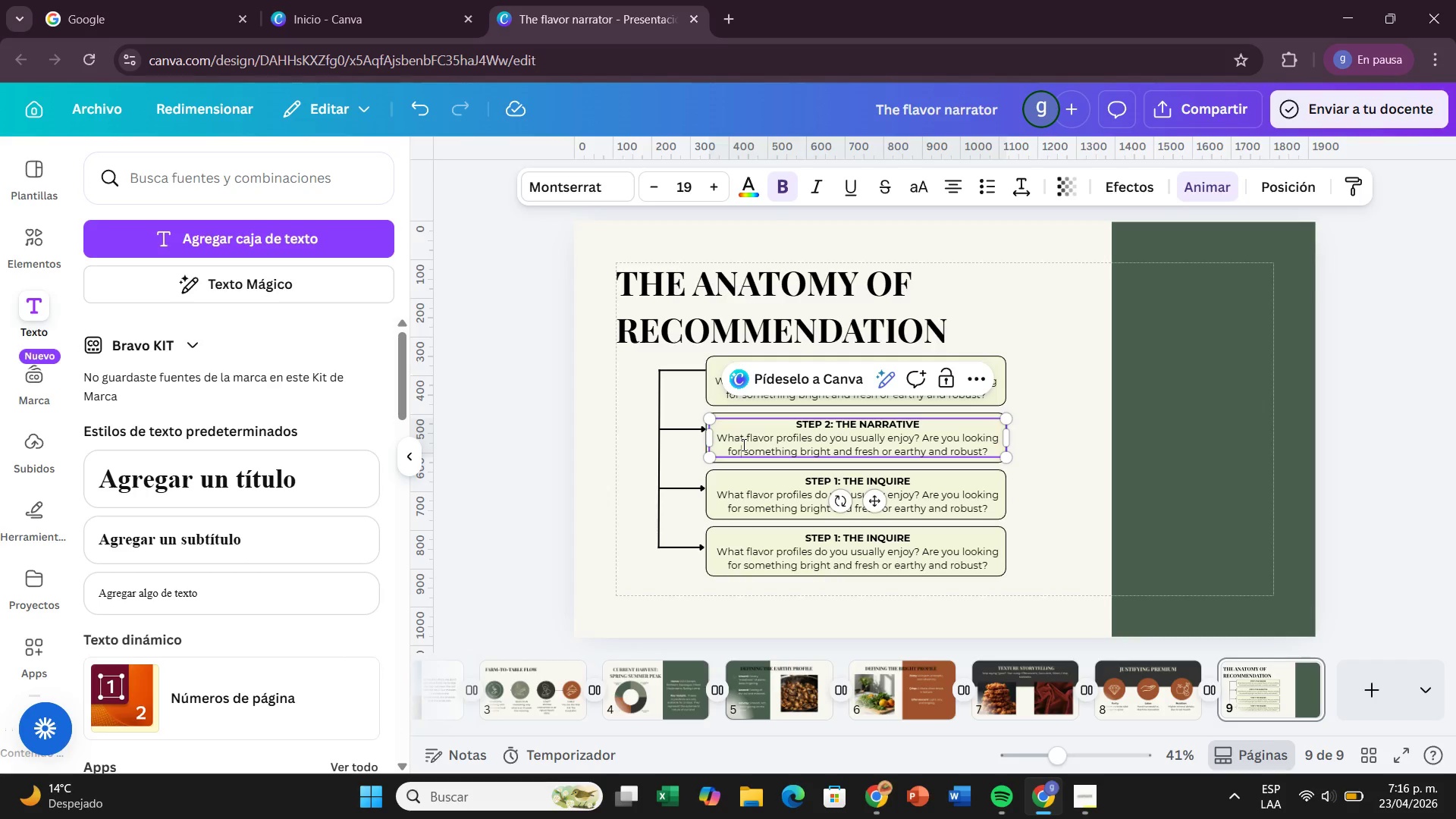 
wait(5.14)
 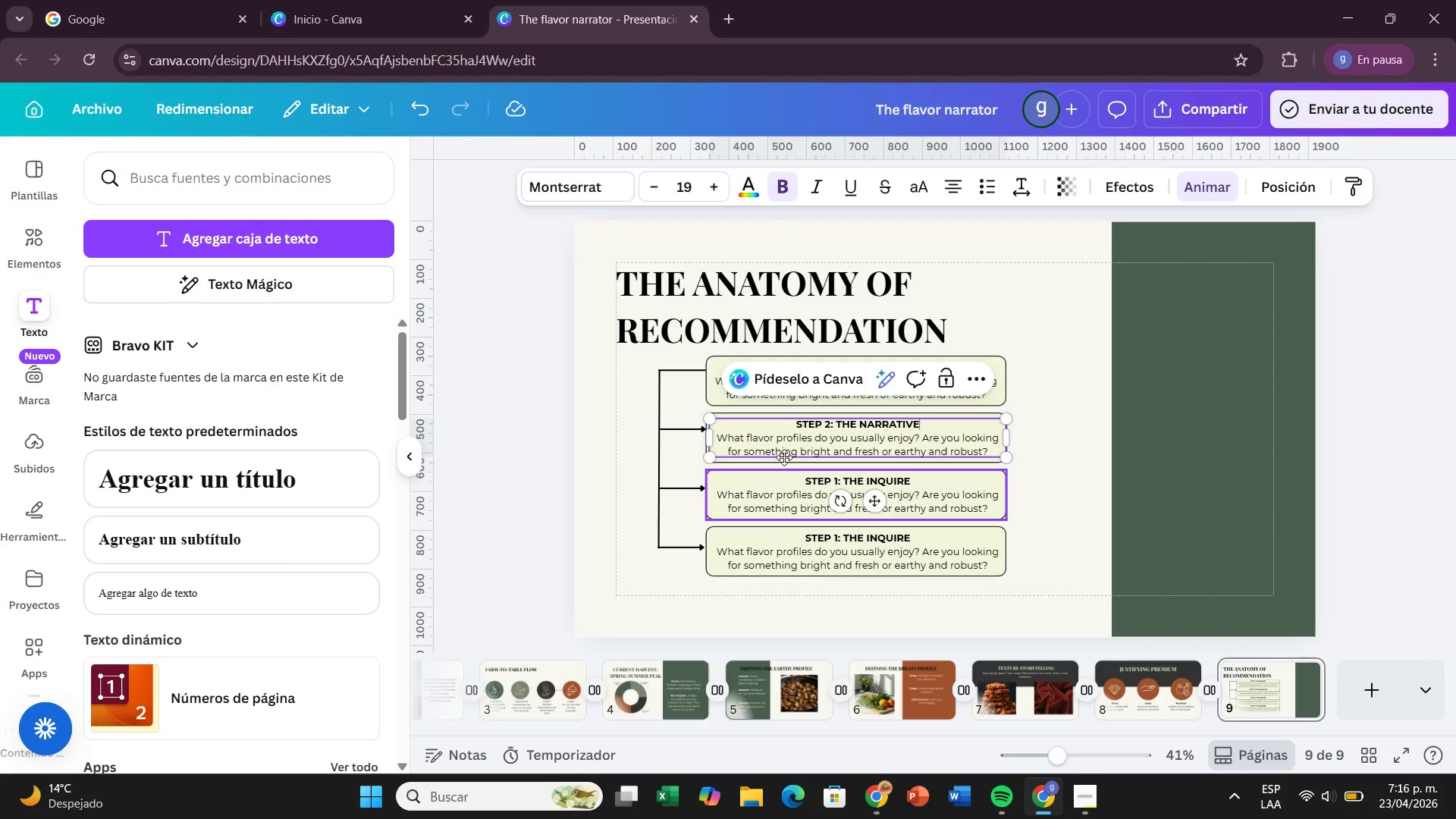 
left_click_drag(start_coordinate=[715, 437], to_coordinate=[987, 450])
 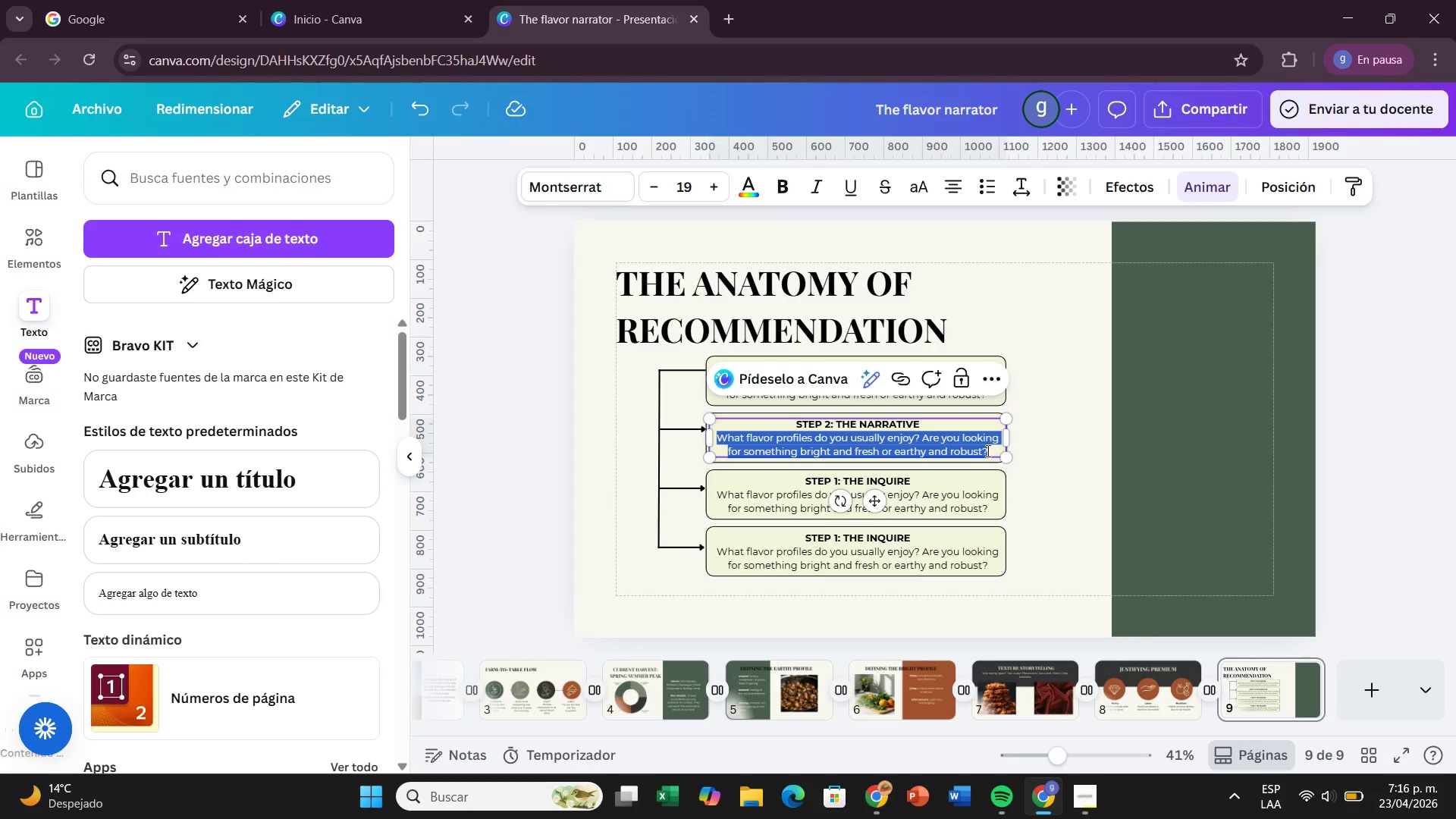 
key(Backspace)
 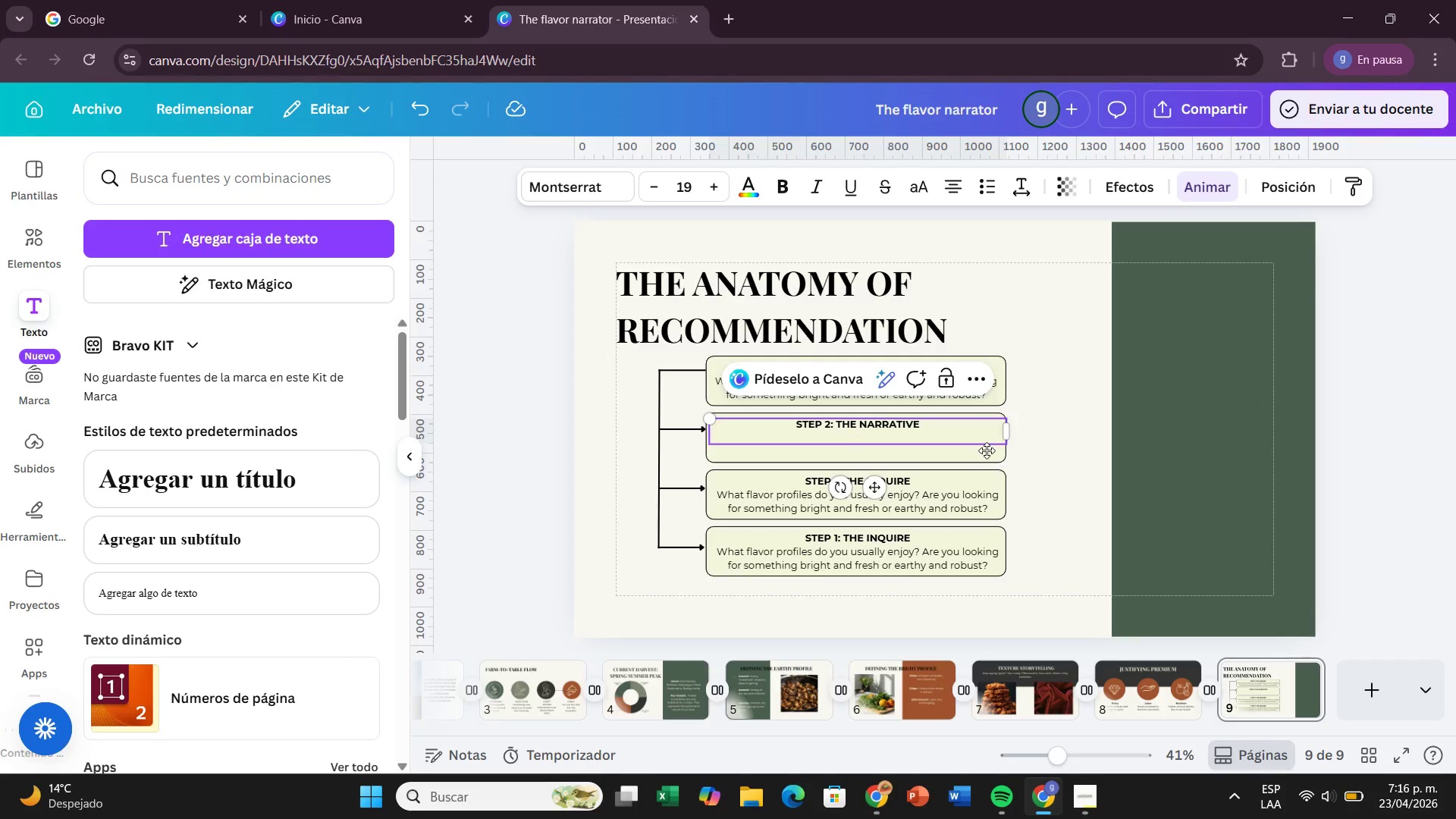 
type(Based on that, I highly recommend )
 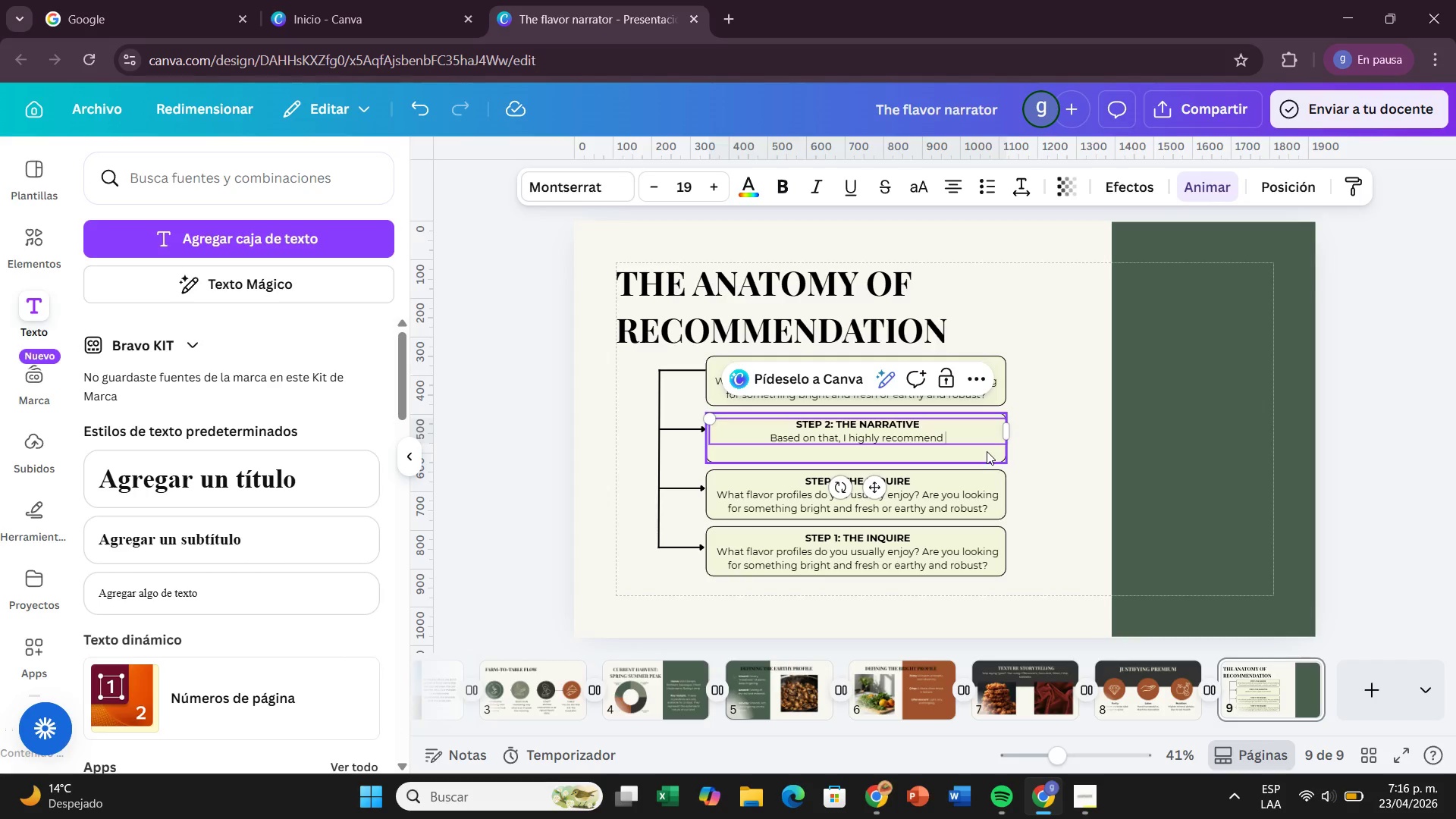 
wait(9.69)
 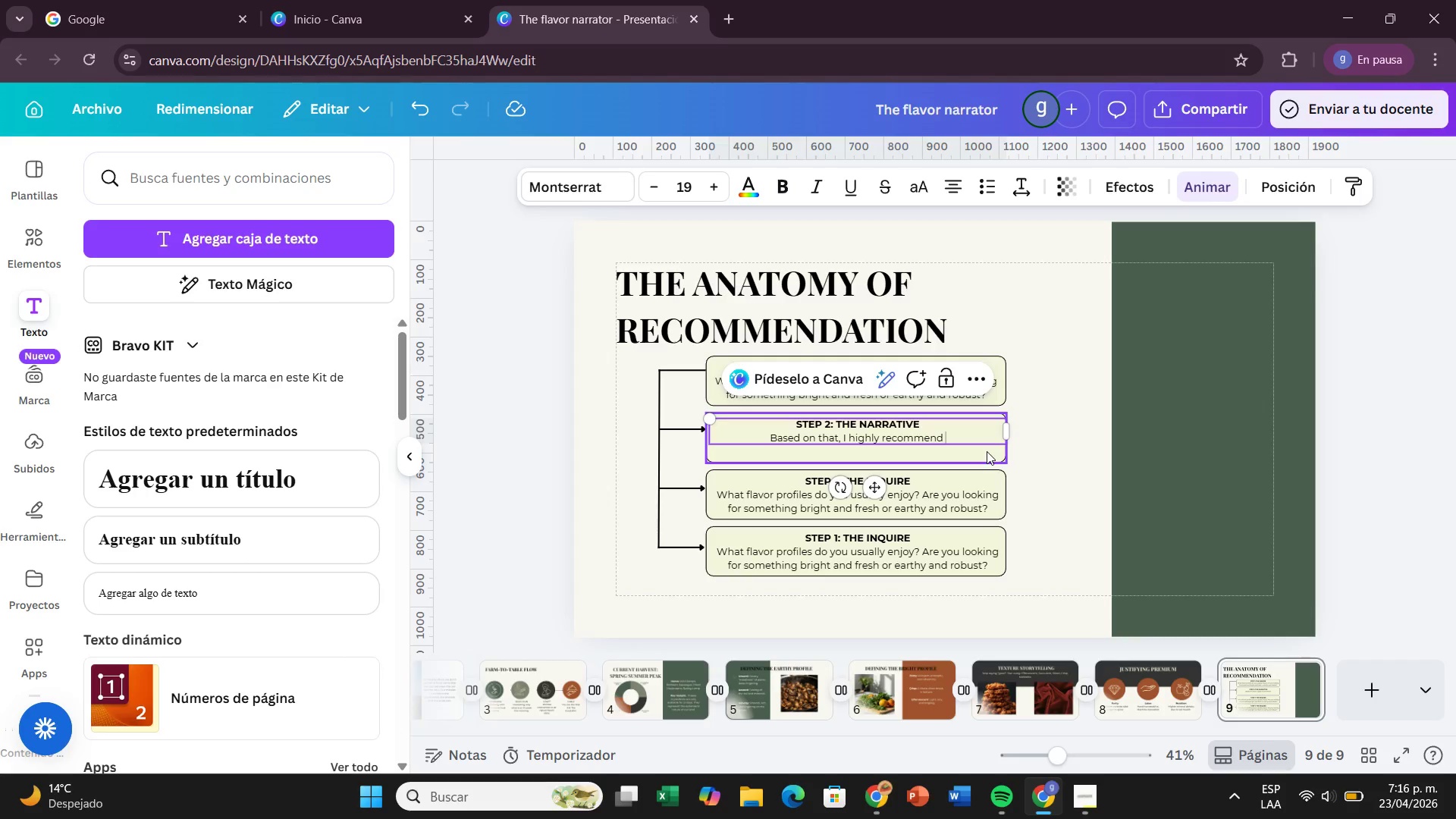 
type(our )
 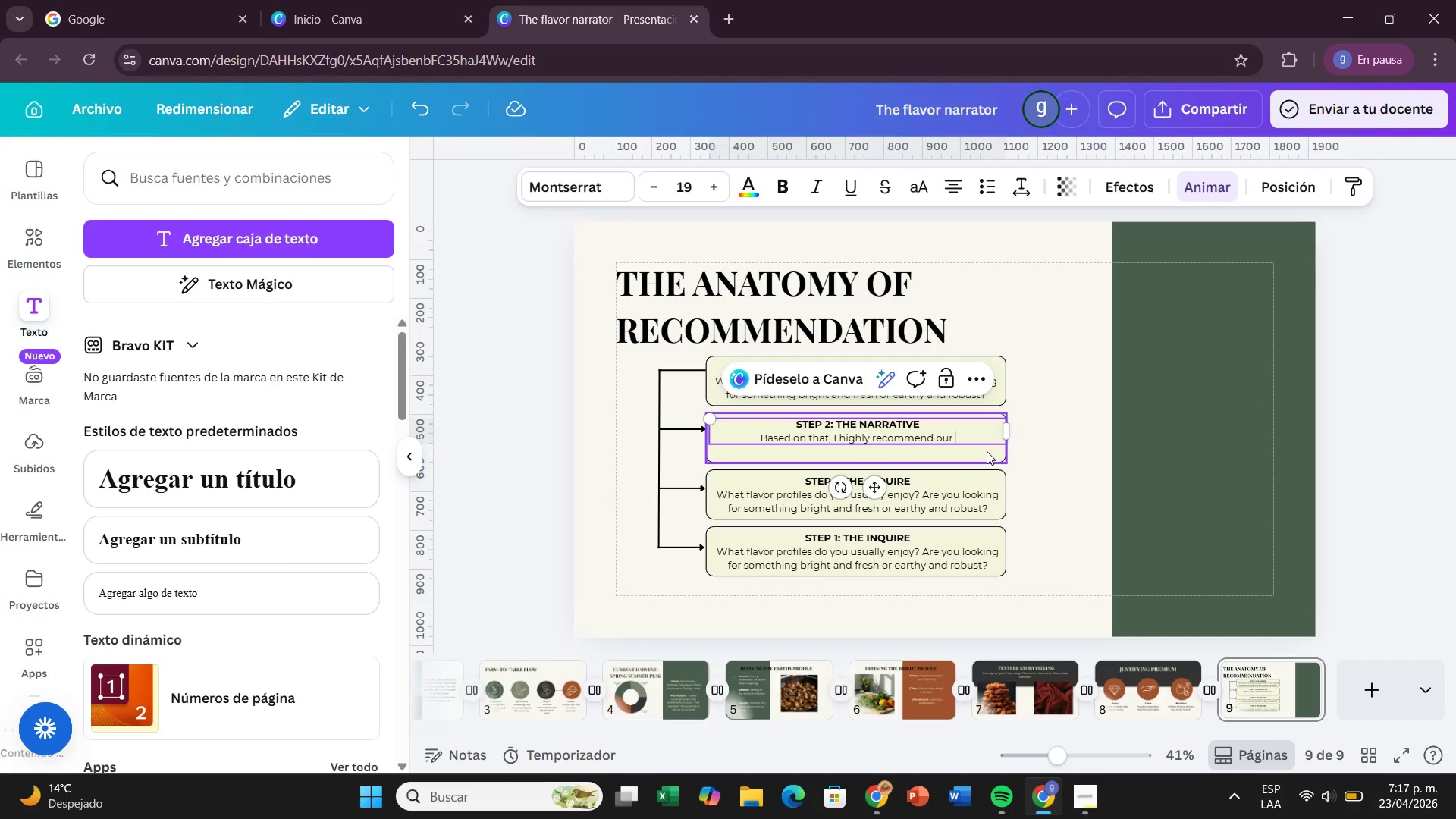 
wait(27.44)
 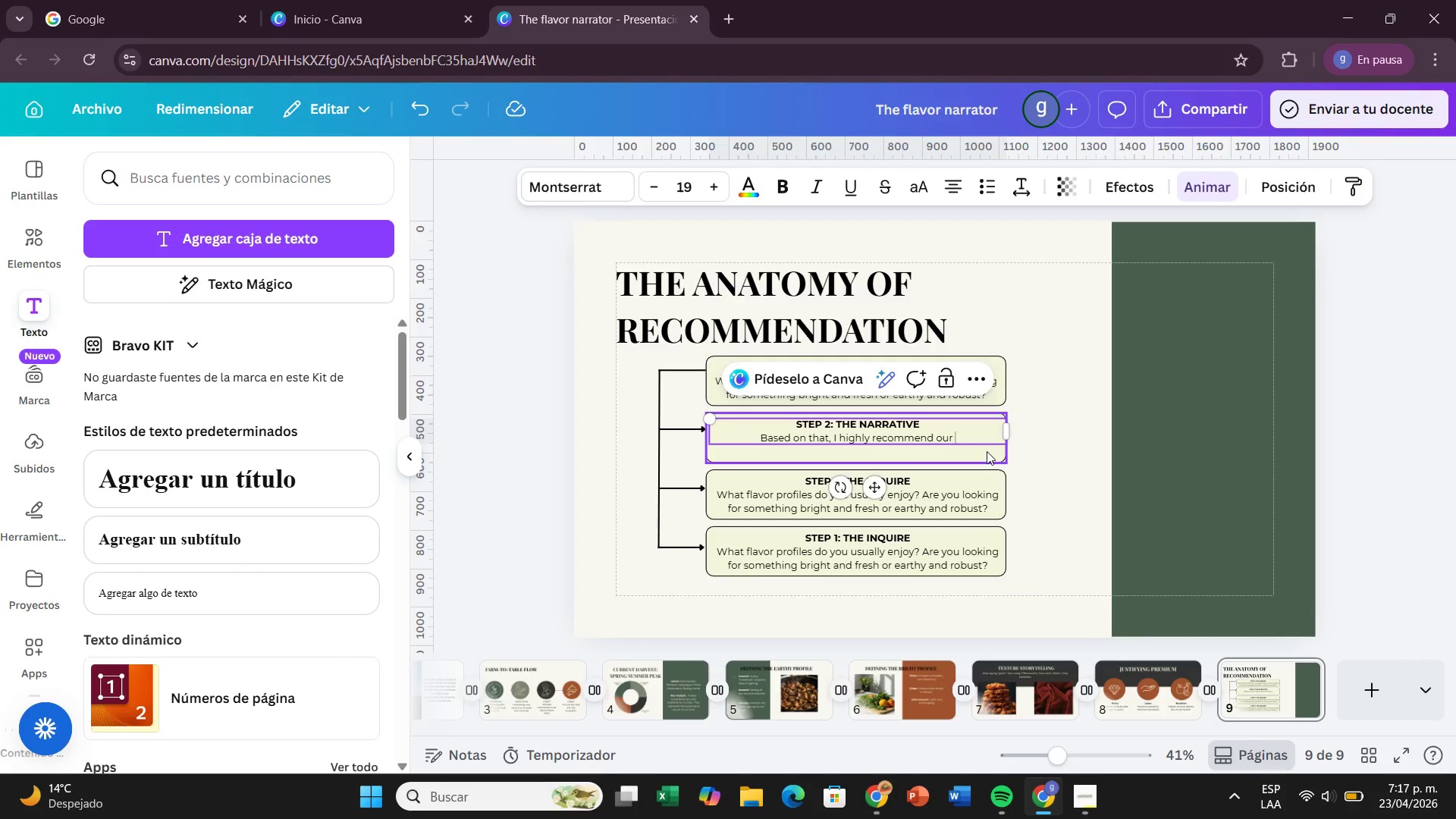 
type("Dish nAME)
 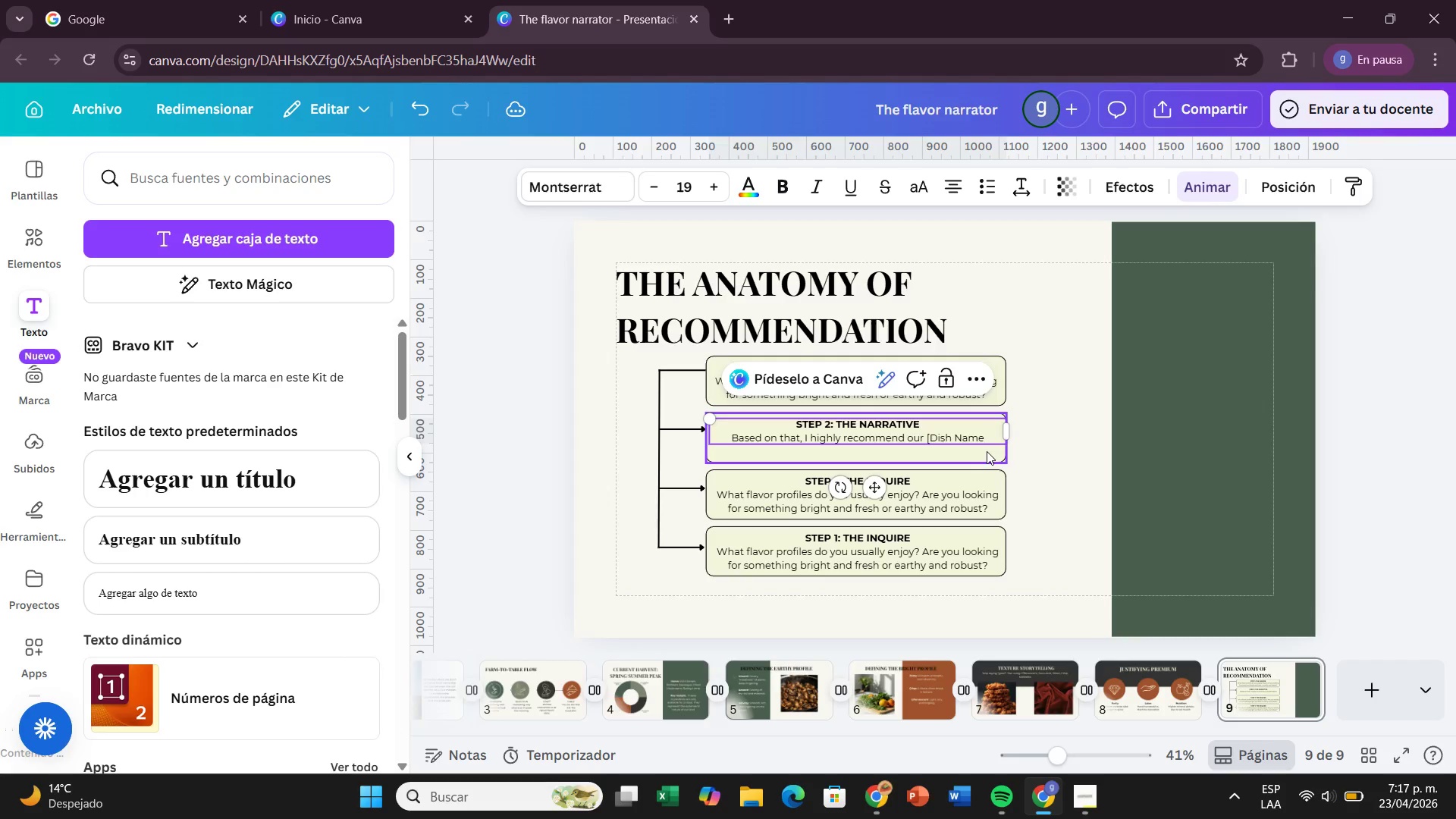 
key(Shift+Slash)
 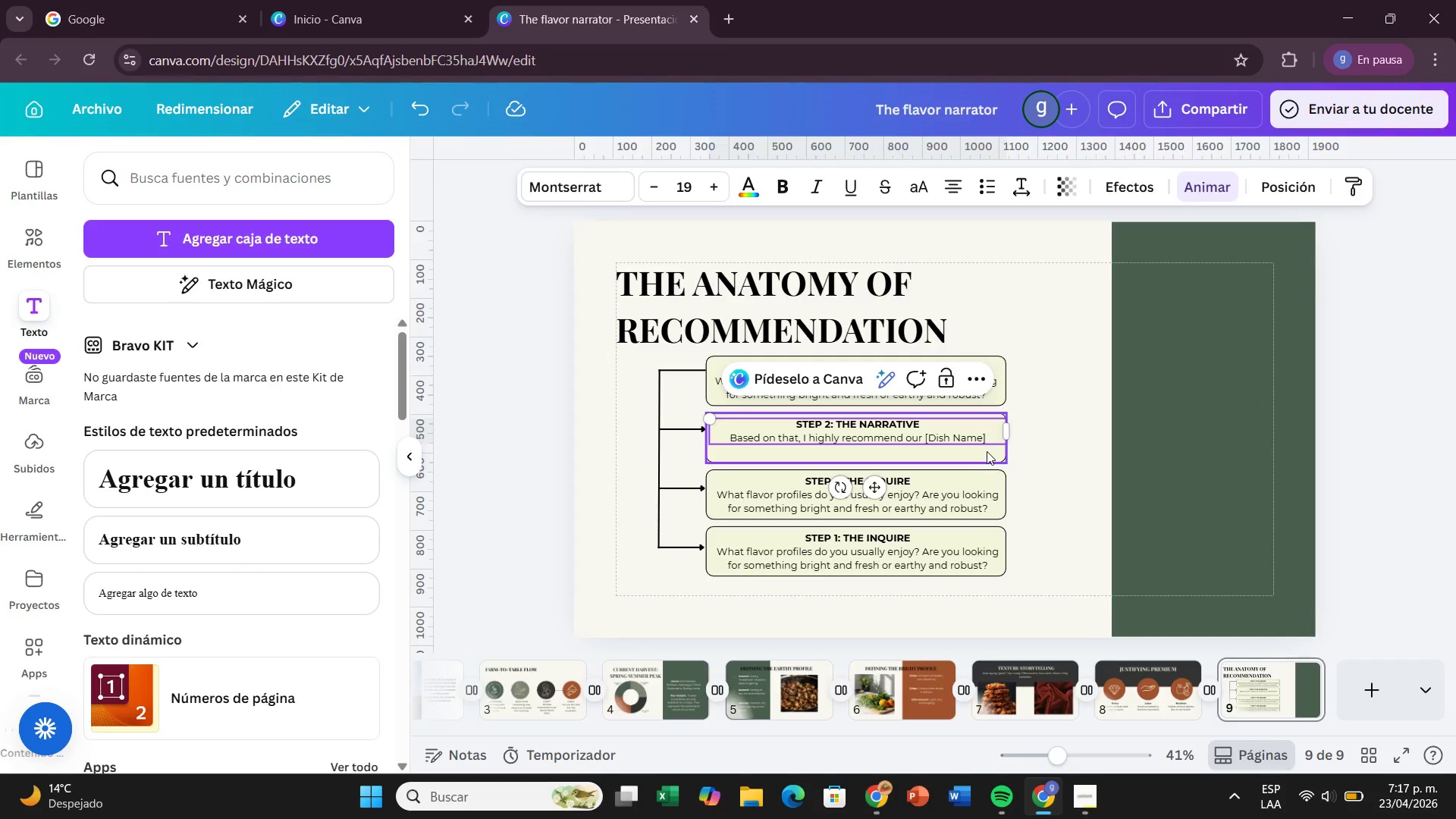 
wait(9.73)
 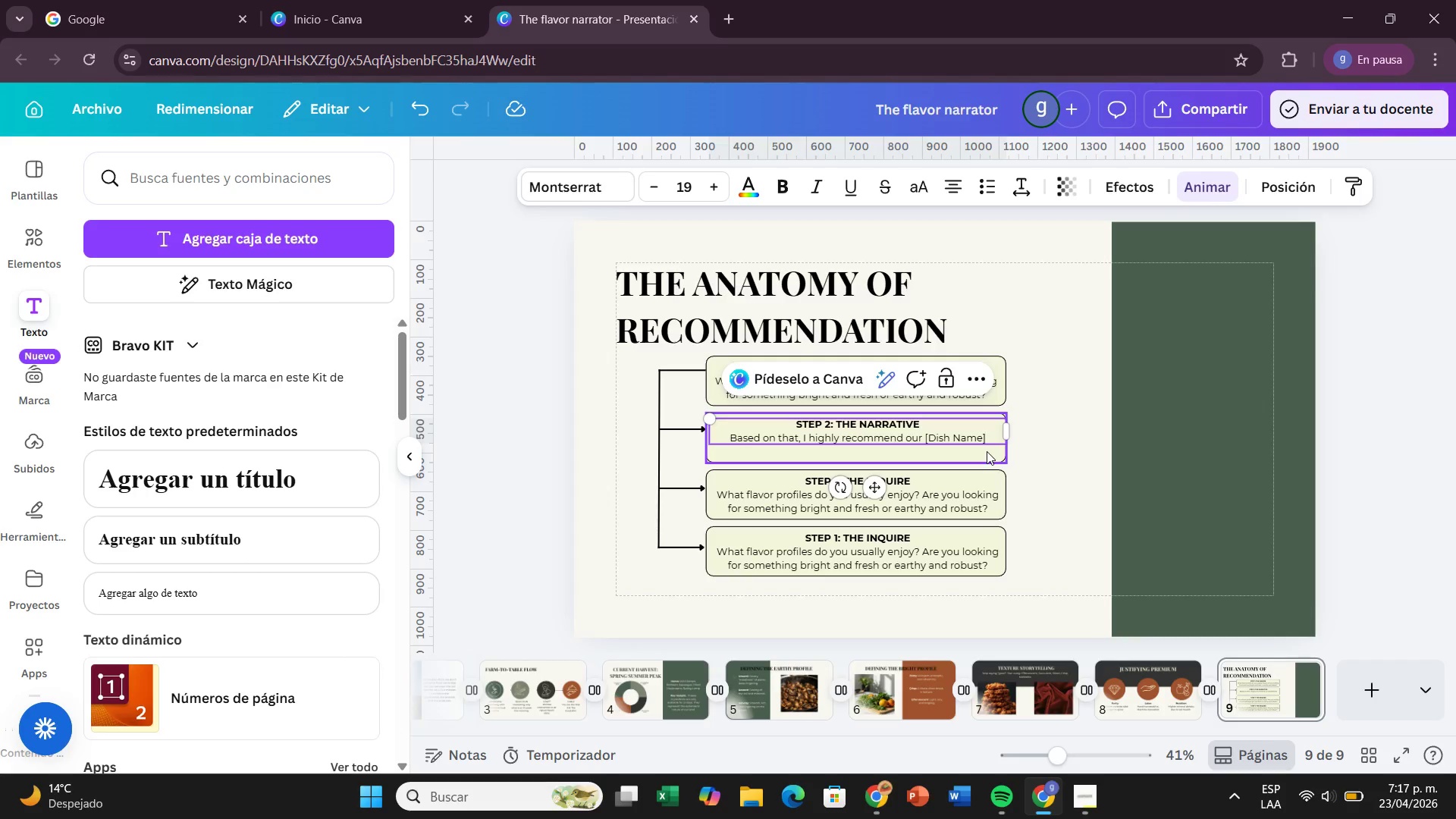 
type(. It feutures"Ingredients)
 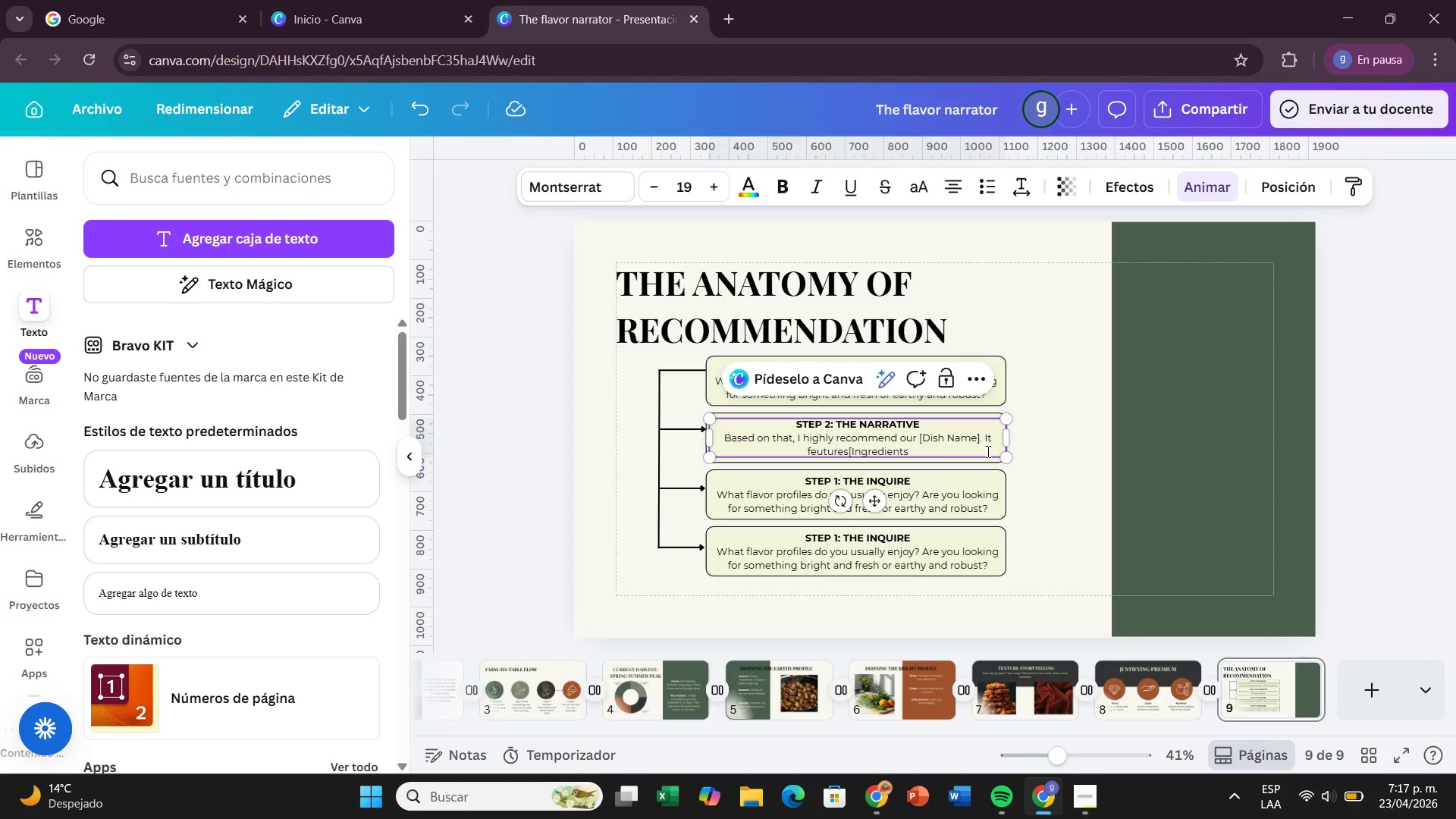 
wait(5.23)
 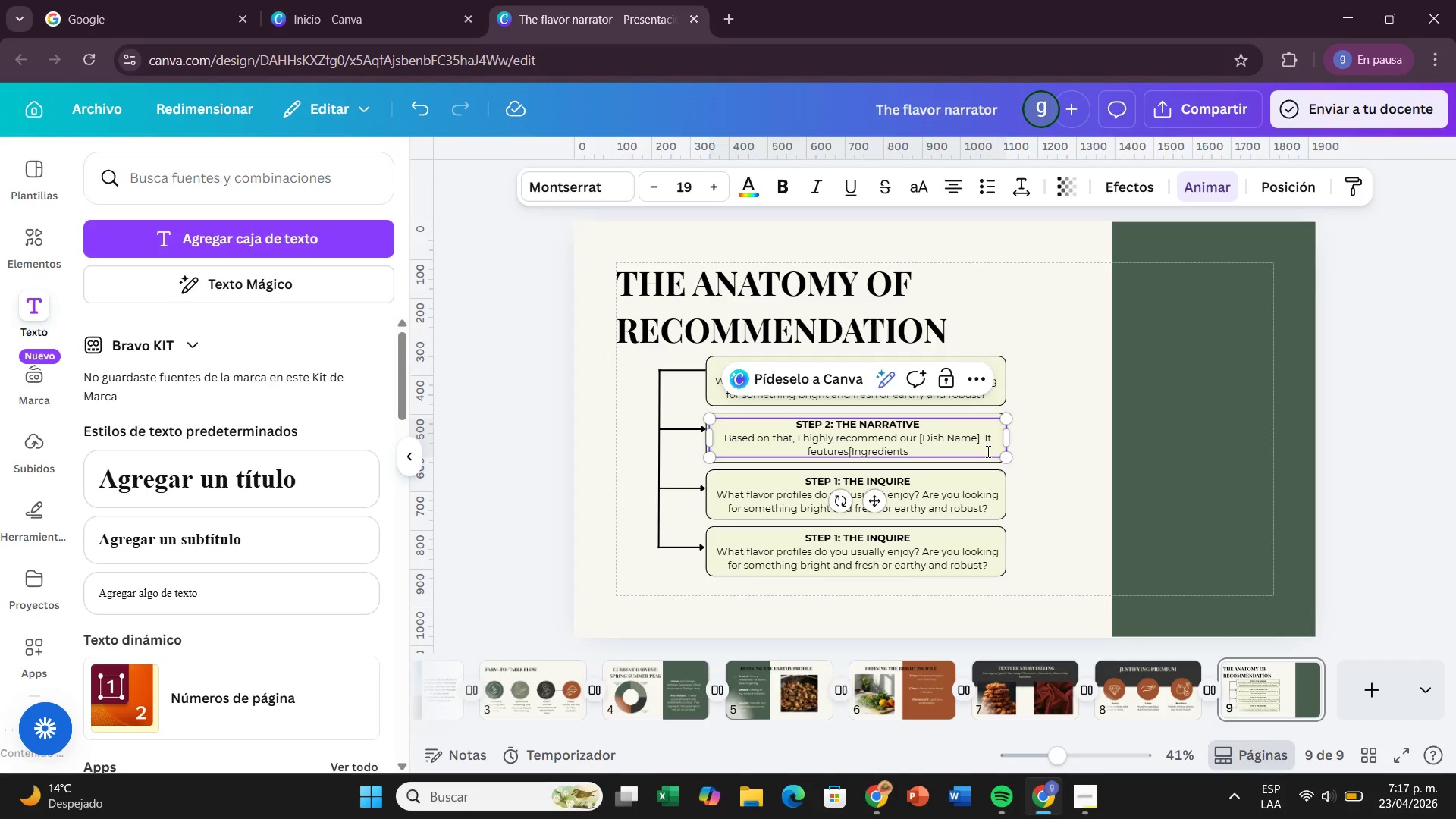 
key(Backspace)
 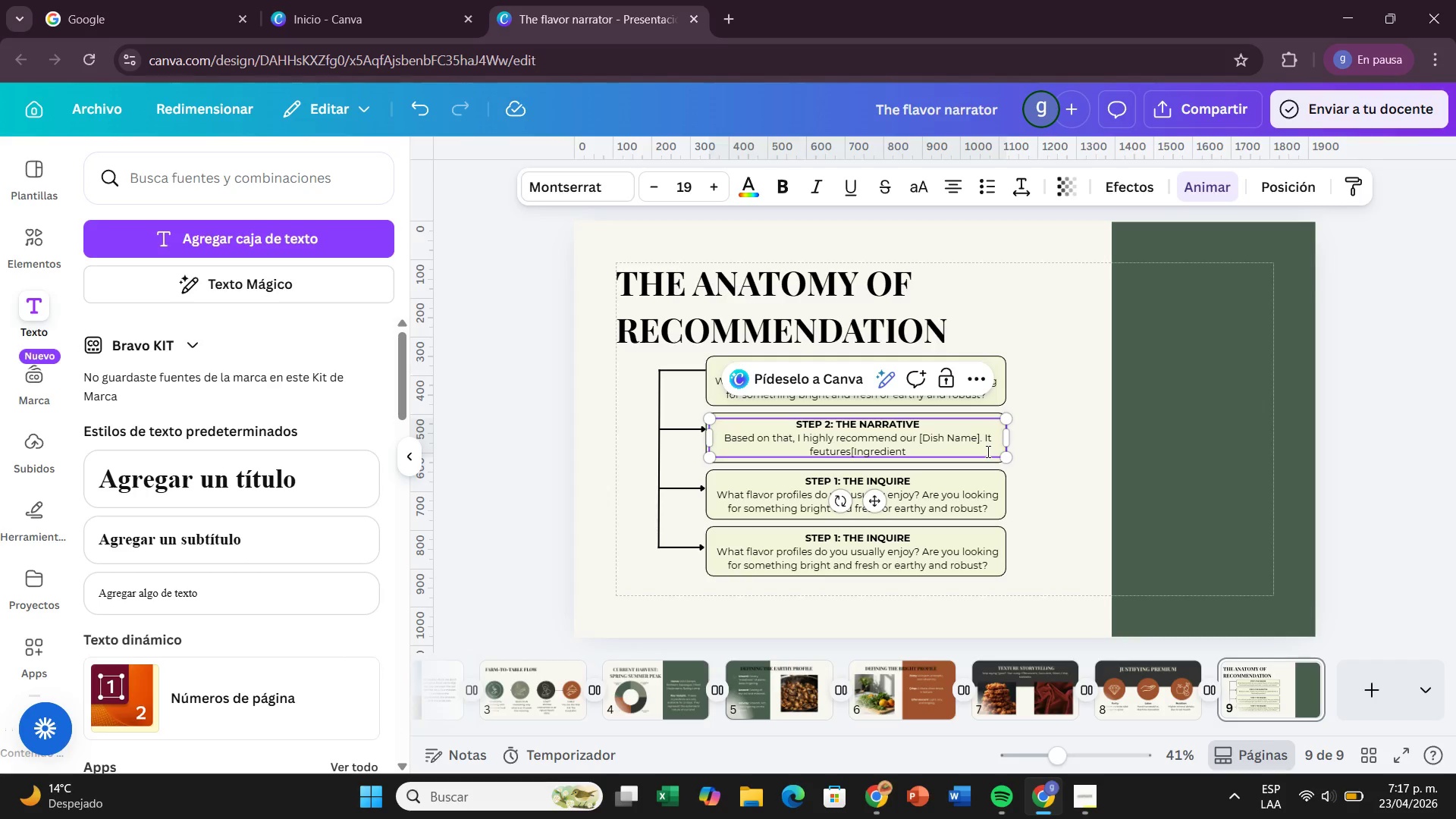 
type(? harvested just )
key(Backspace)
type( )
 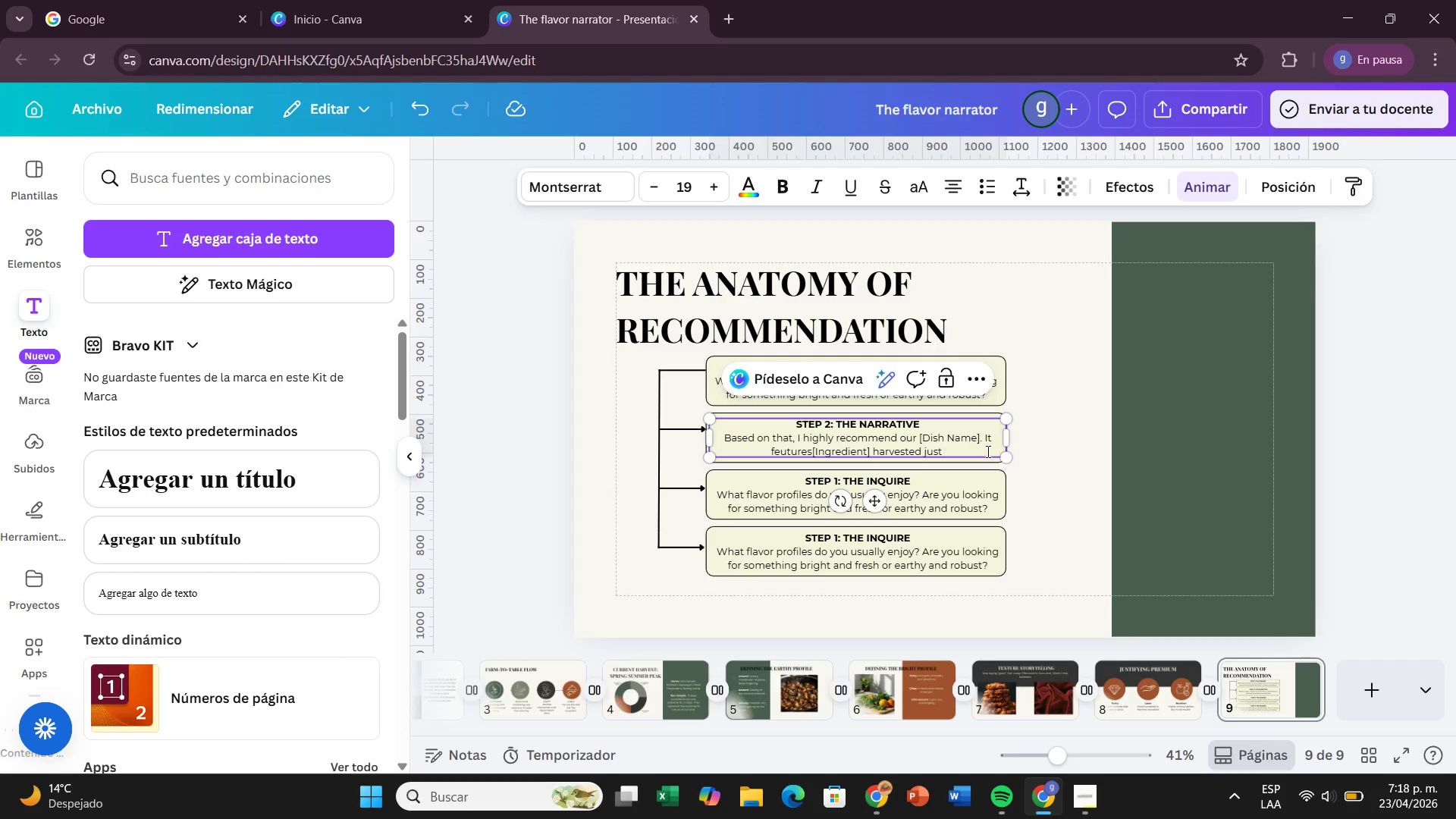 
type(yesterdat)
key(Backspace)
type(y from "Farm )
 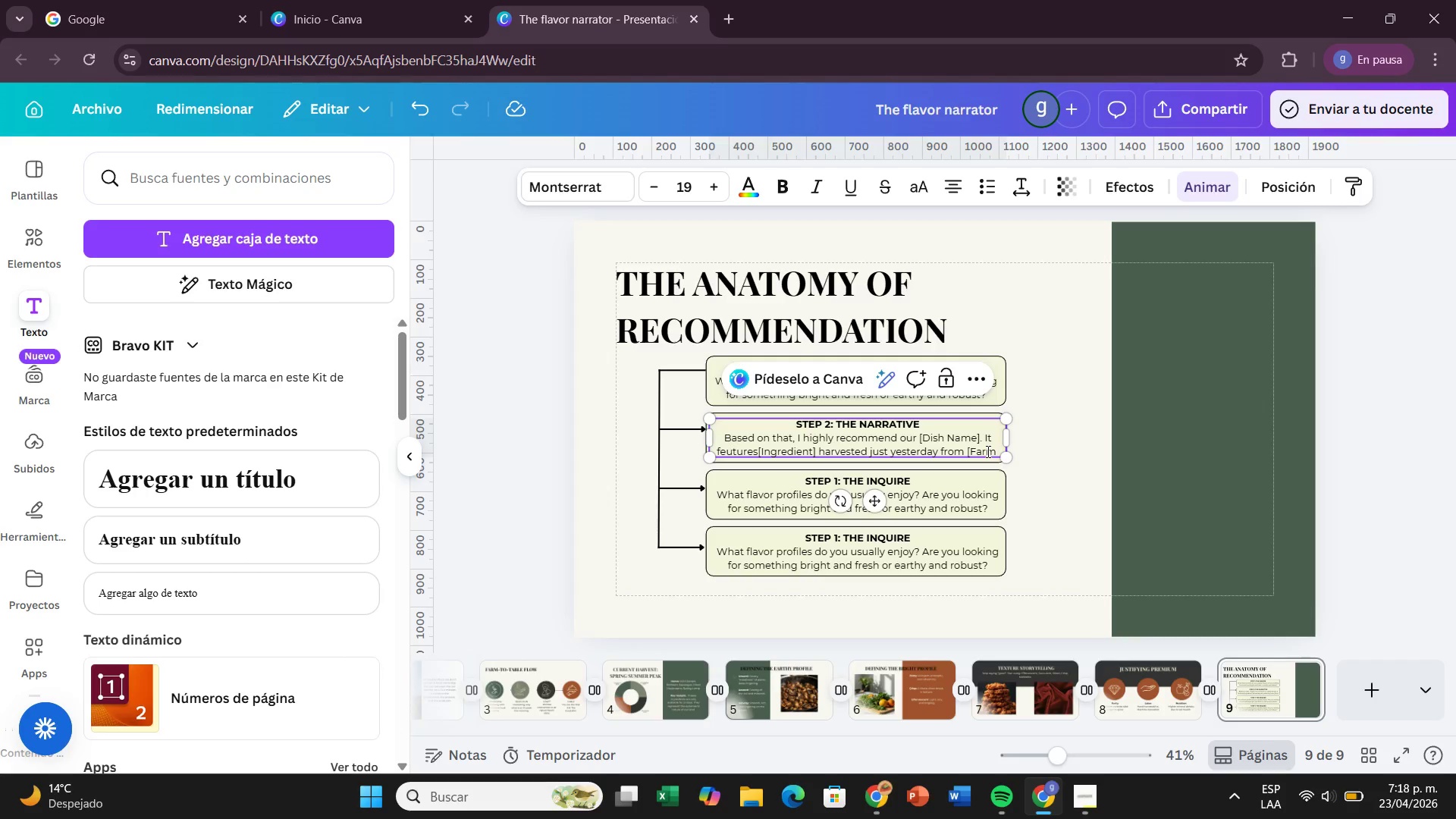 
type(Name?)
 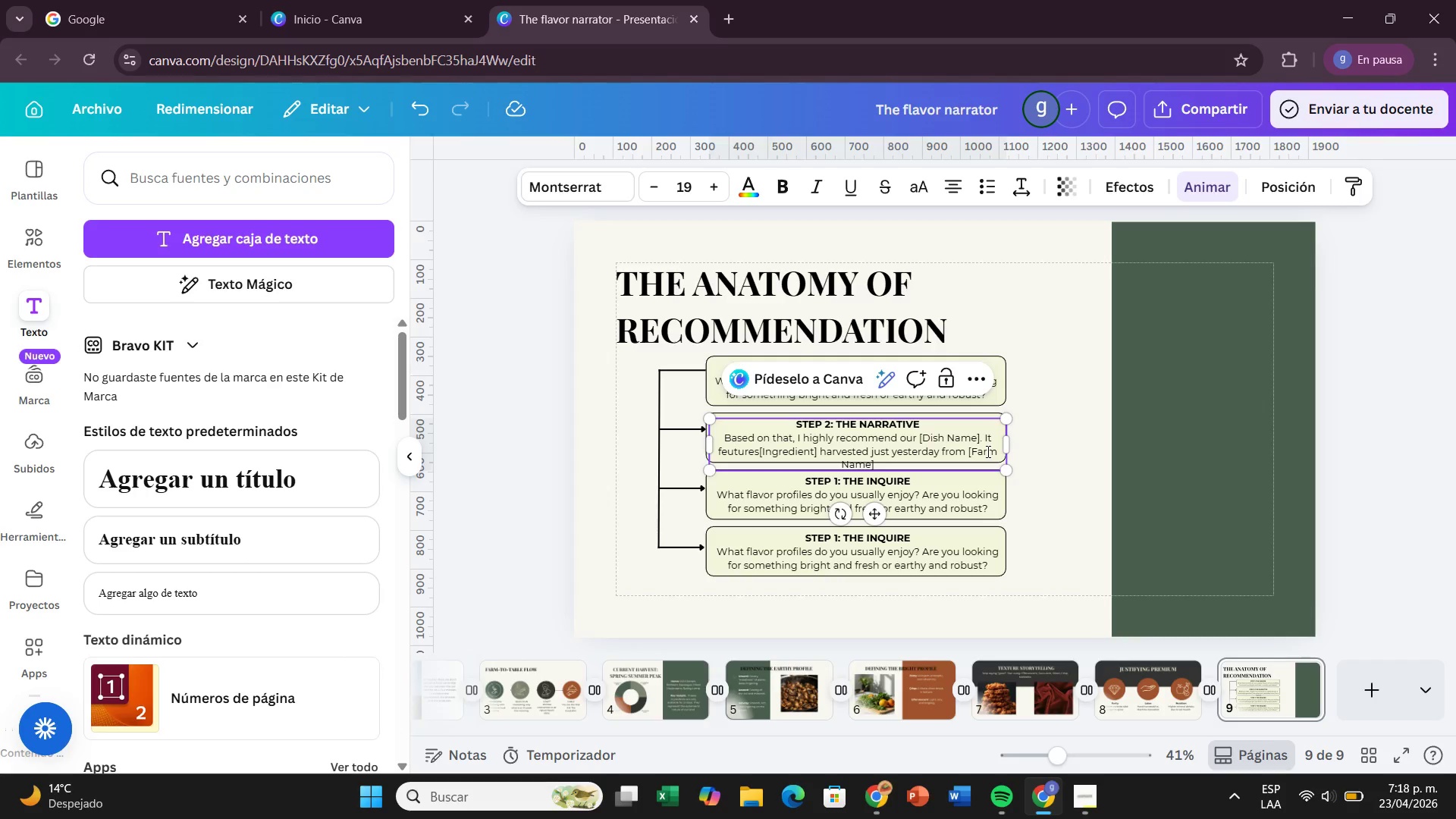 
wait(6.27)
 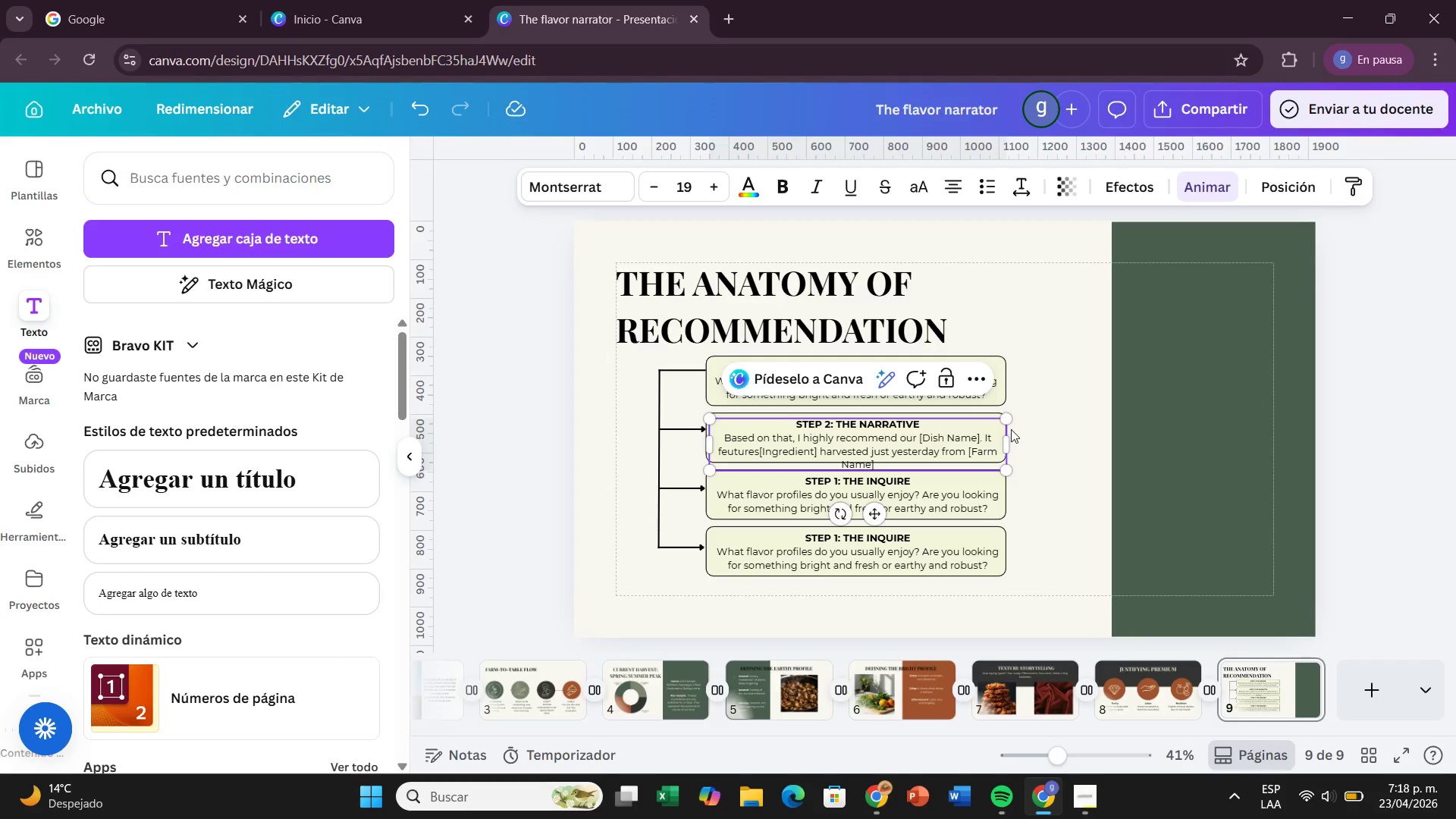 
left_click_drag(start_coordinate=[1014, 450], to_coordinate=[1009, 460])
 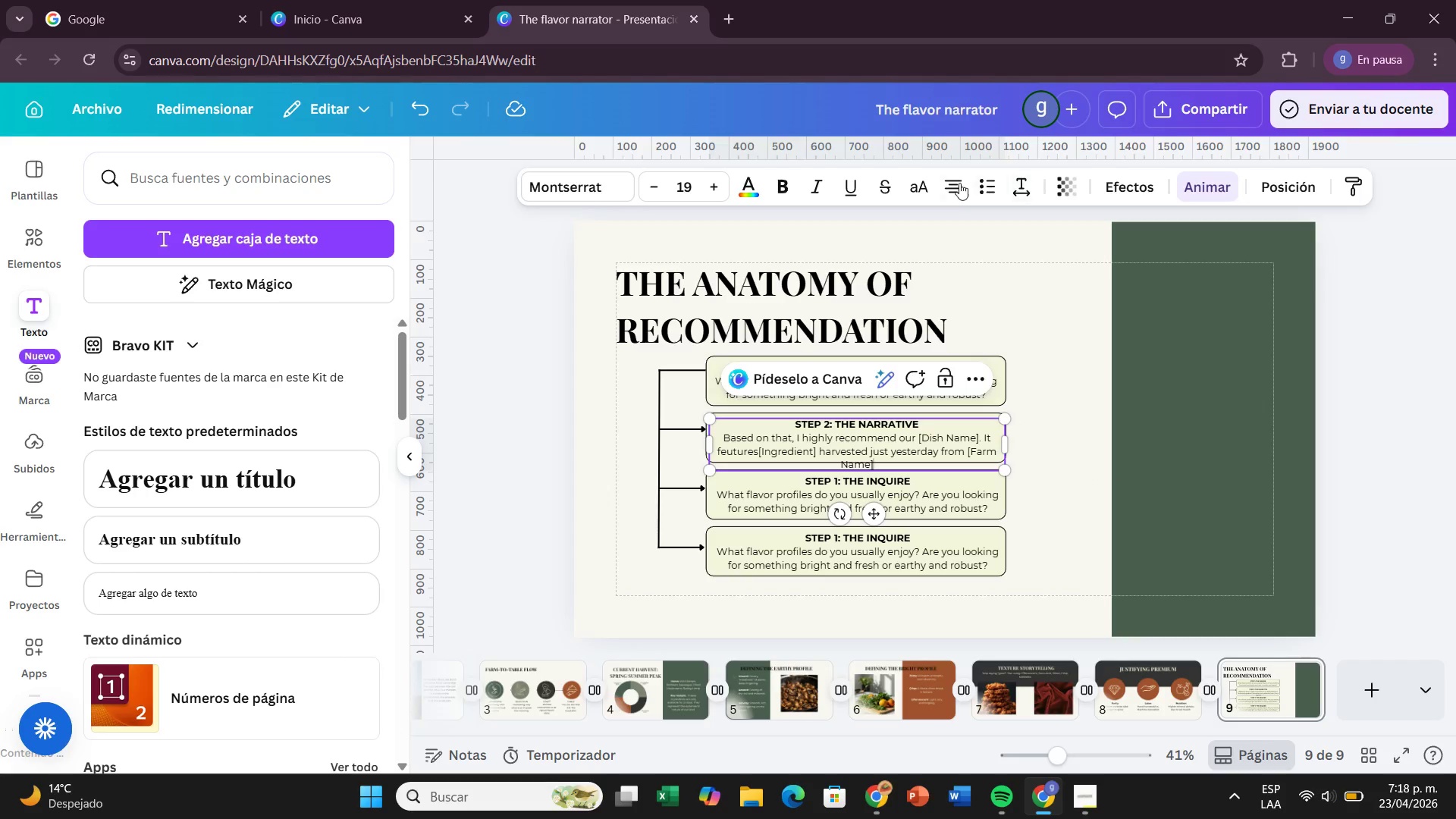 
left_click([946, 184])
 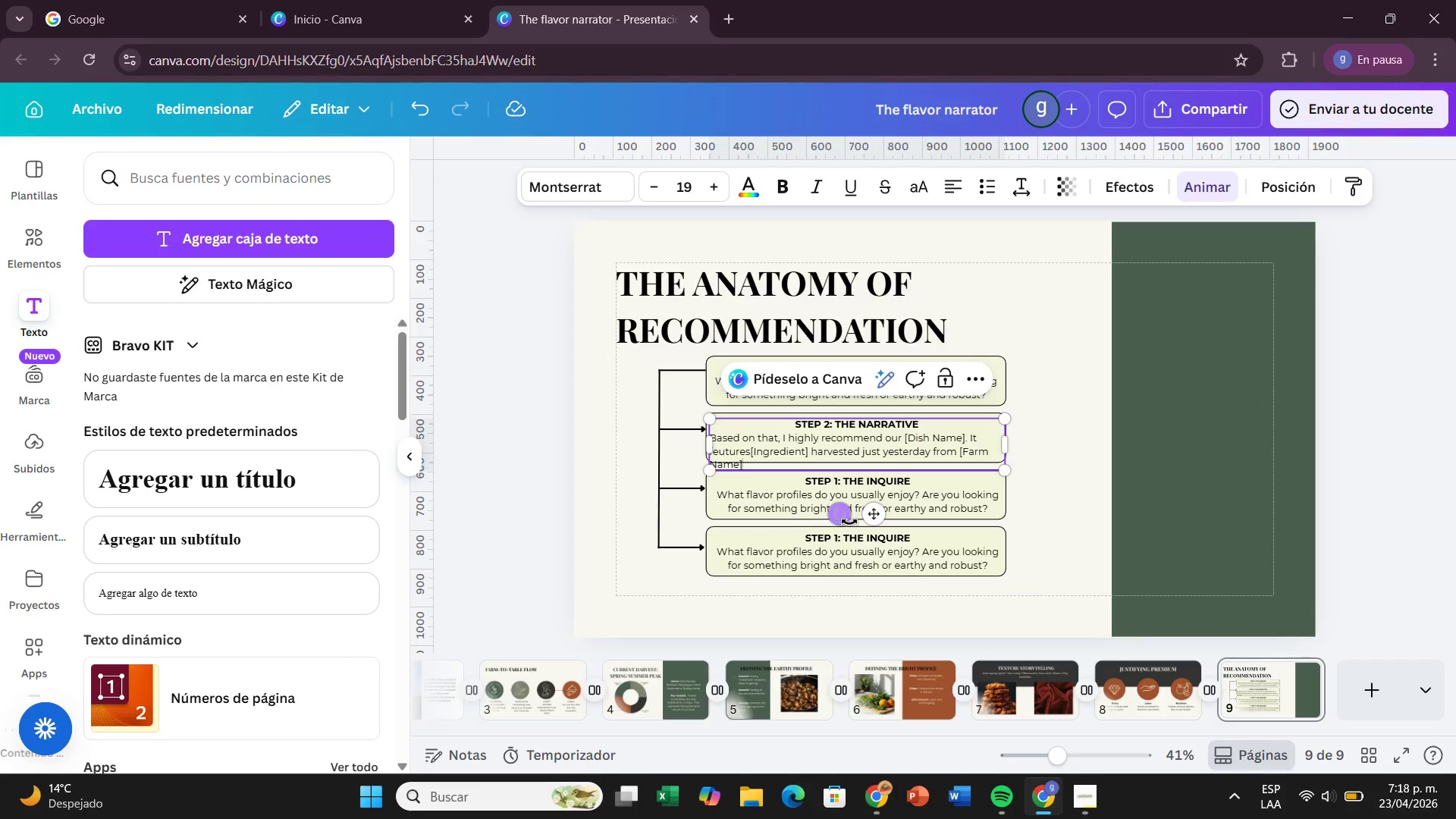 
wait(7.44)
 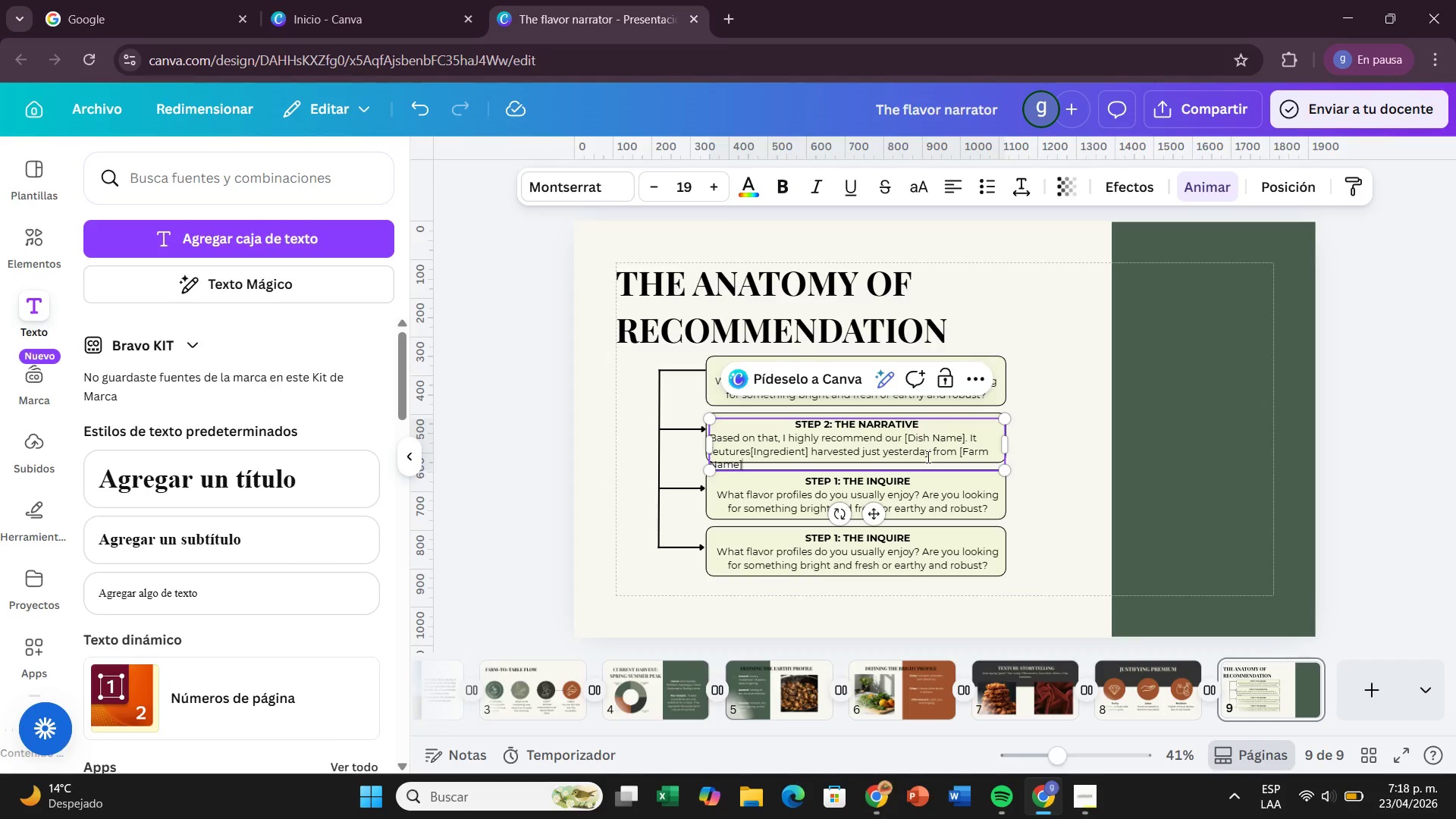 
left_click_drag(start_coordinate=[868, 511], to_coordinate=[869, 506])
 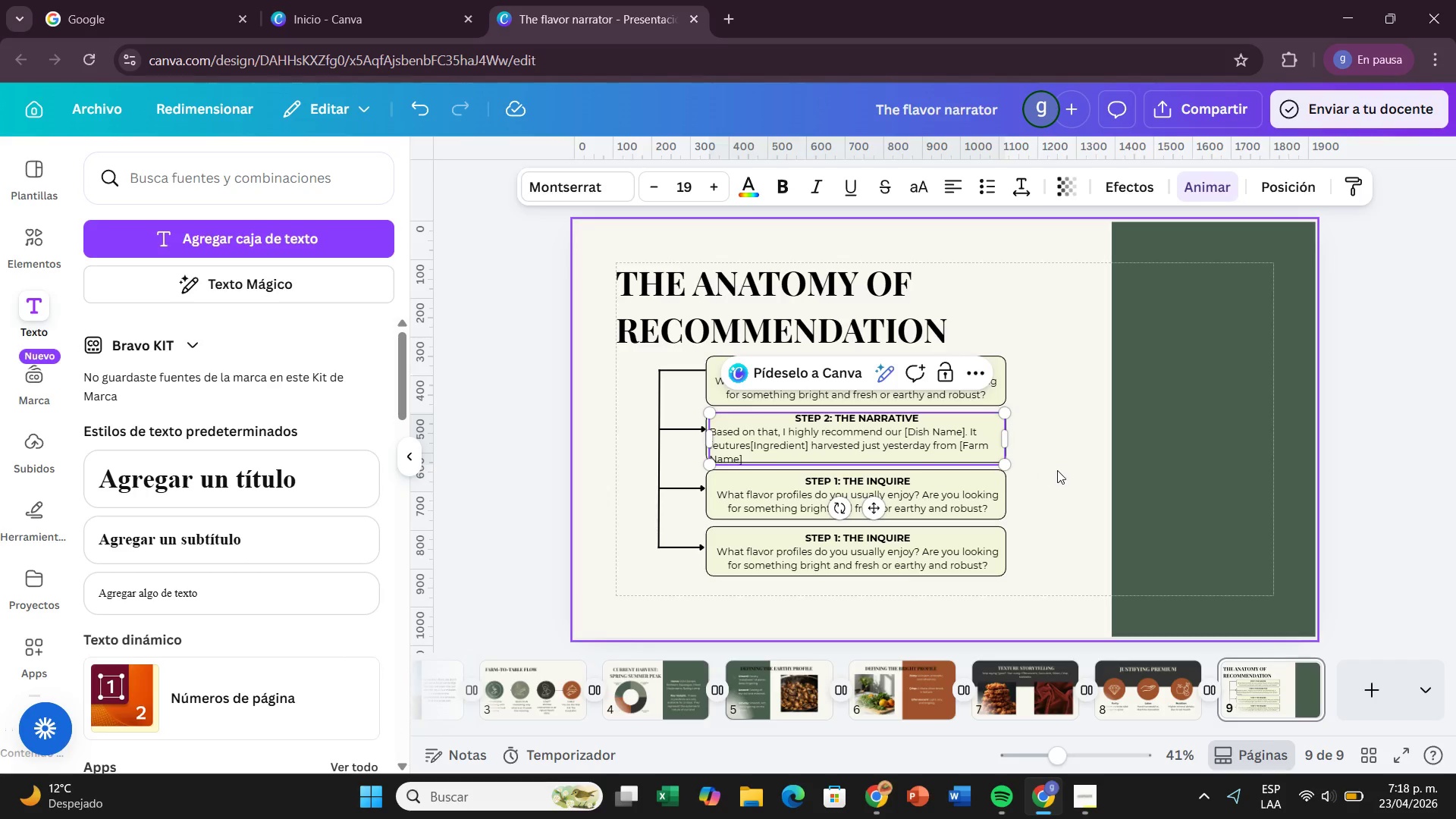 
left_click([1057, 470])
 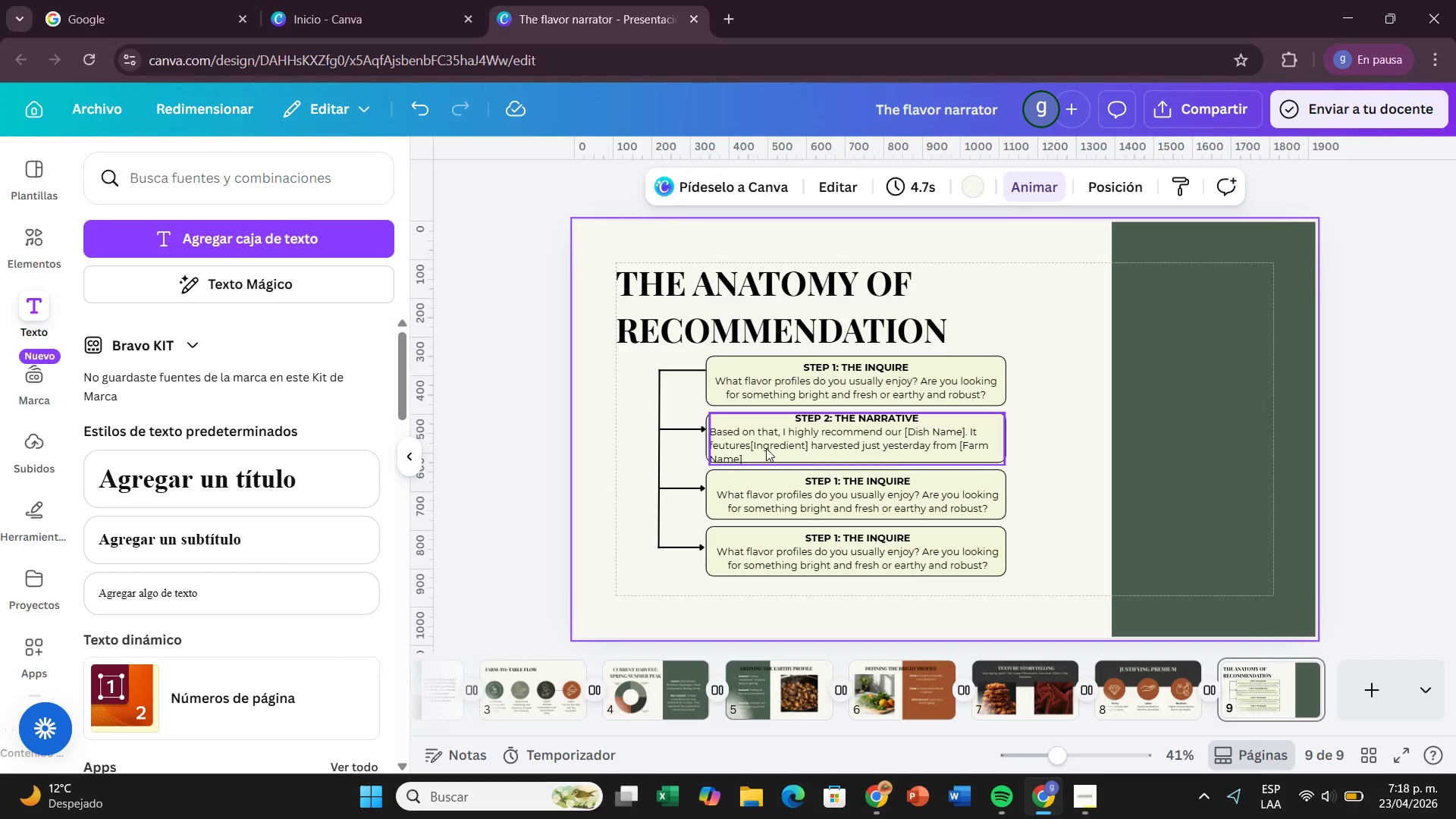 
left_click([726, 445])
 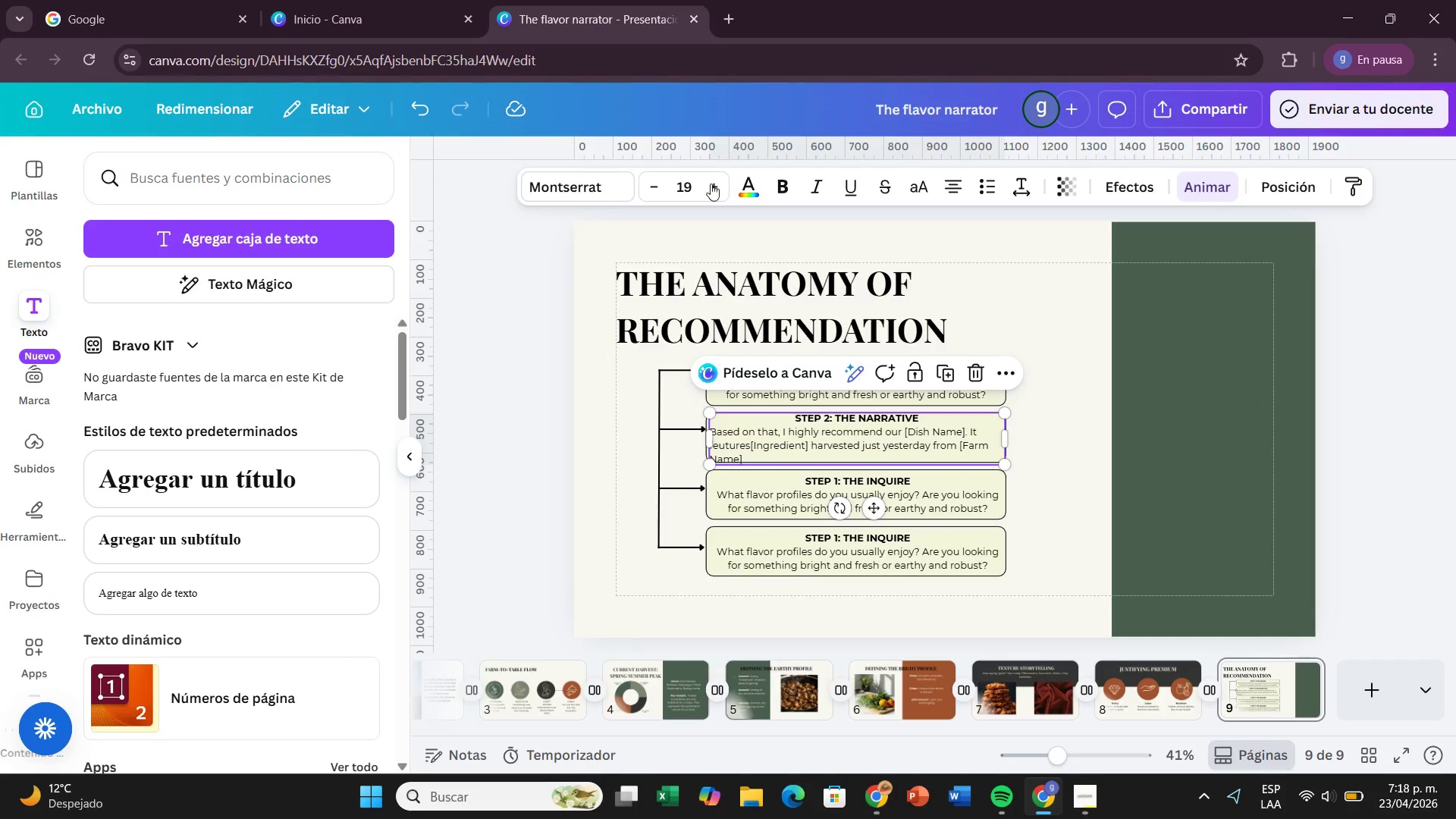 
left_click([690, 188])
 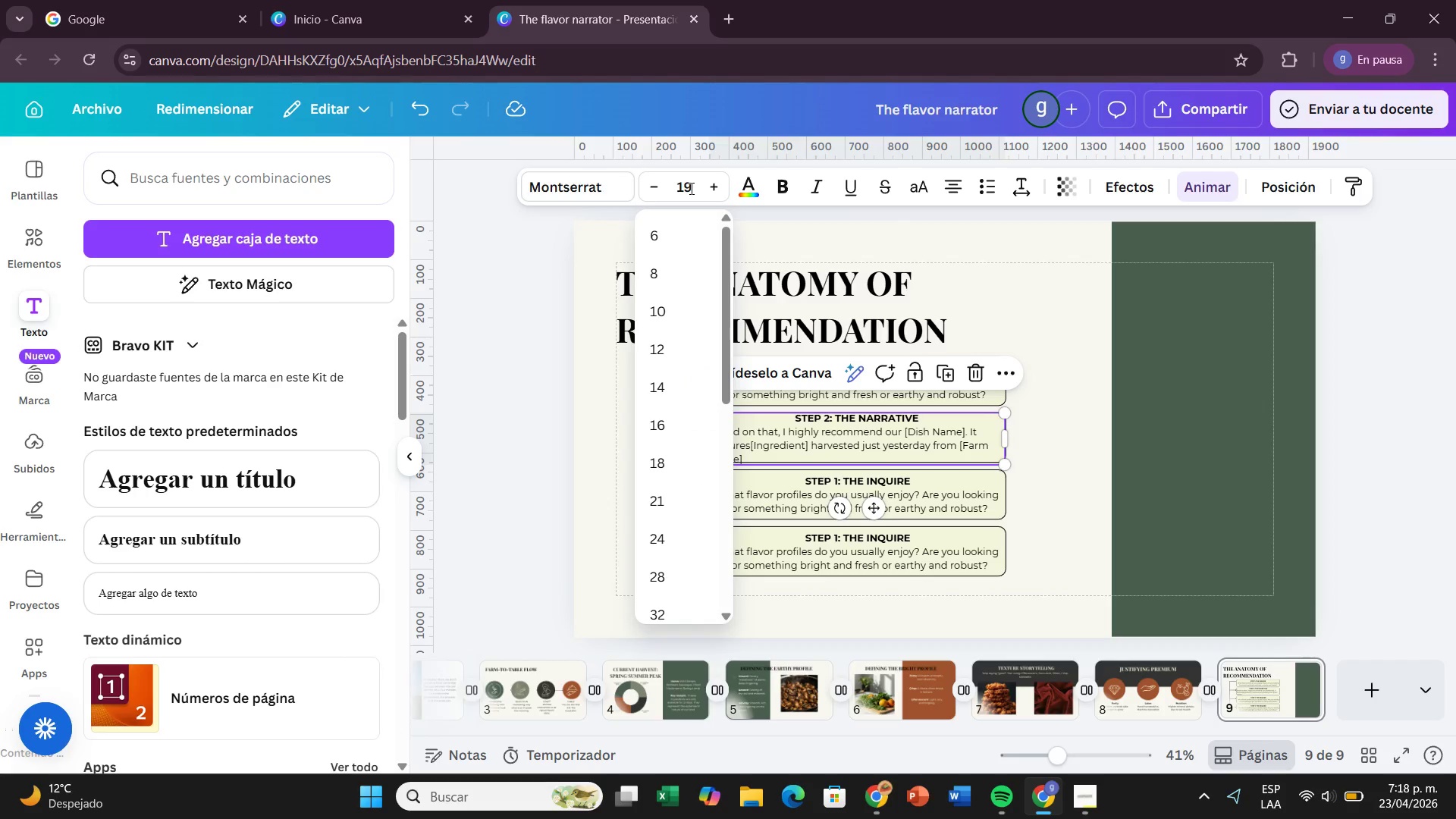 
key(Backspace)
 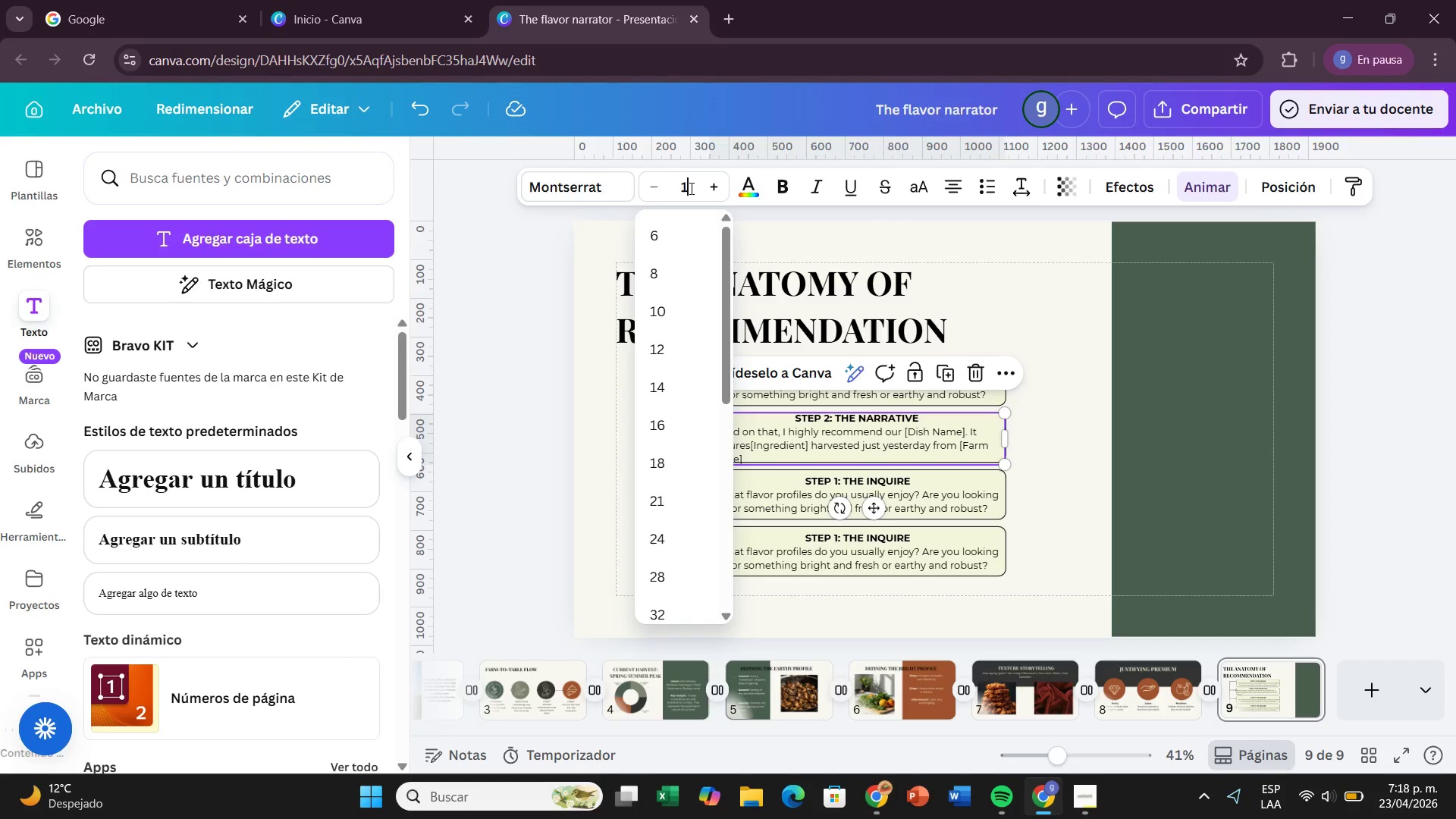 
key(8)
 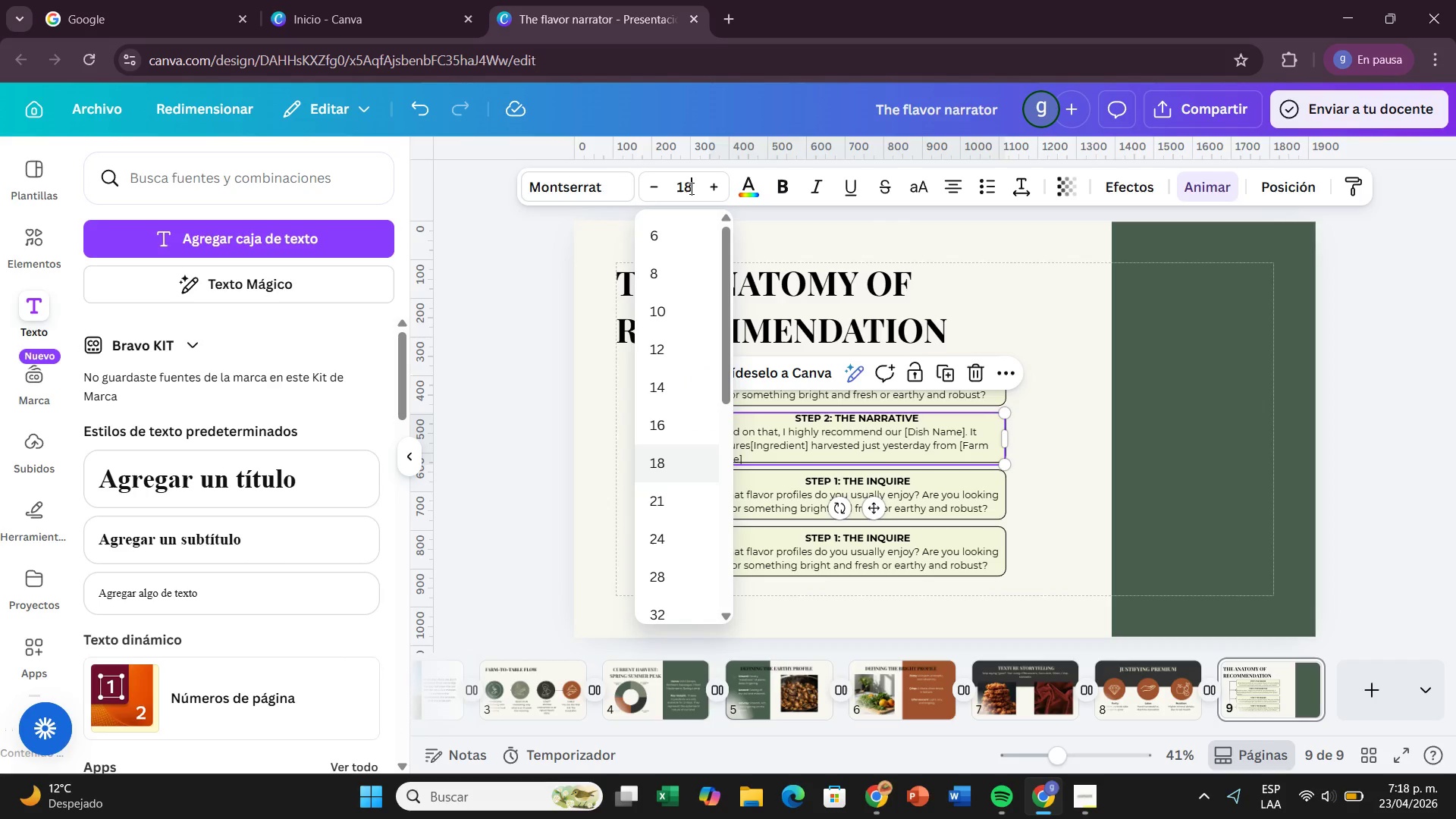 
key(Comma)
 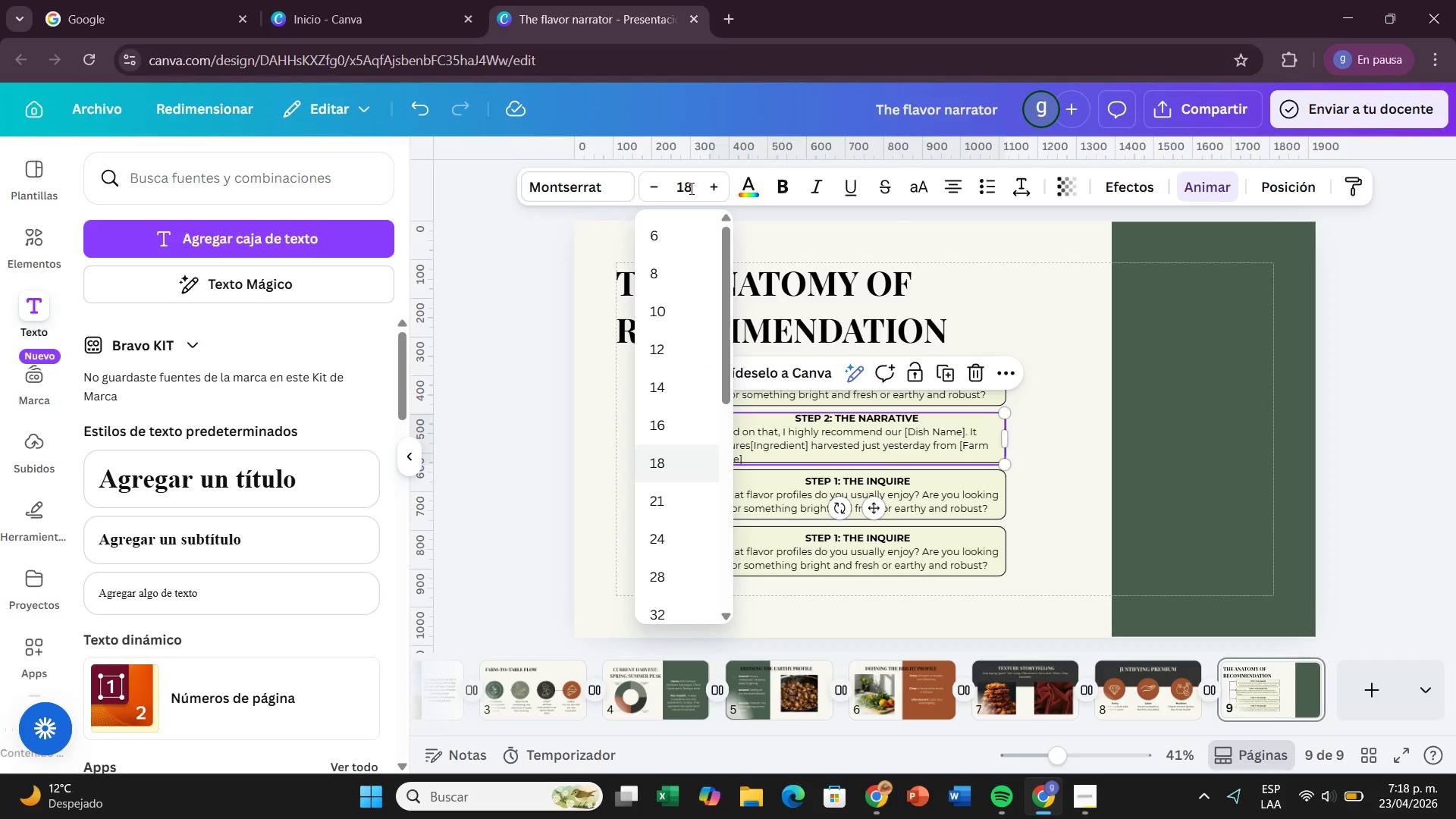 
key(9)
 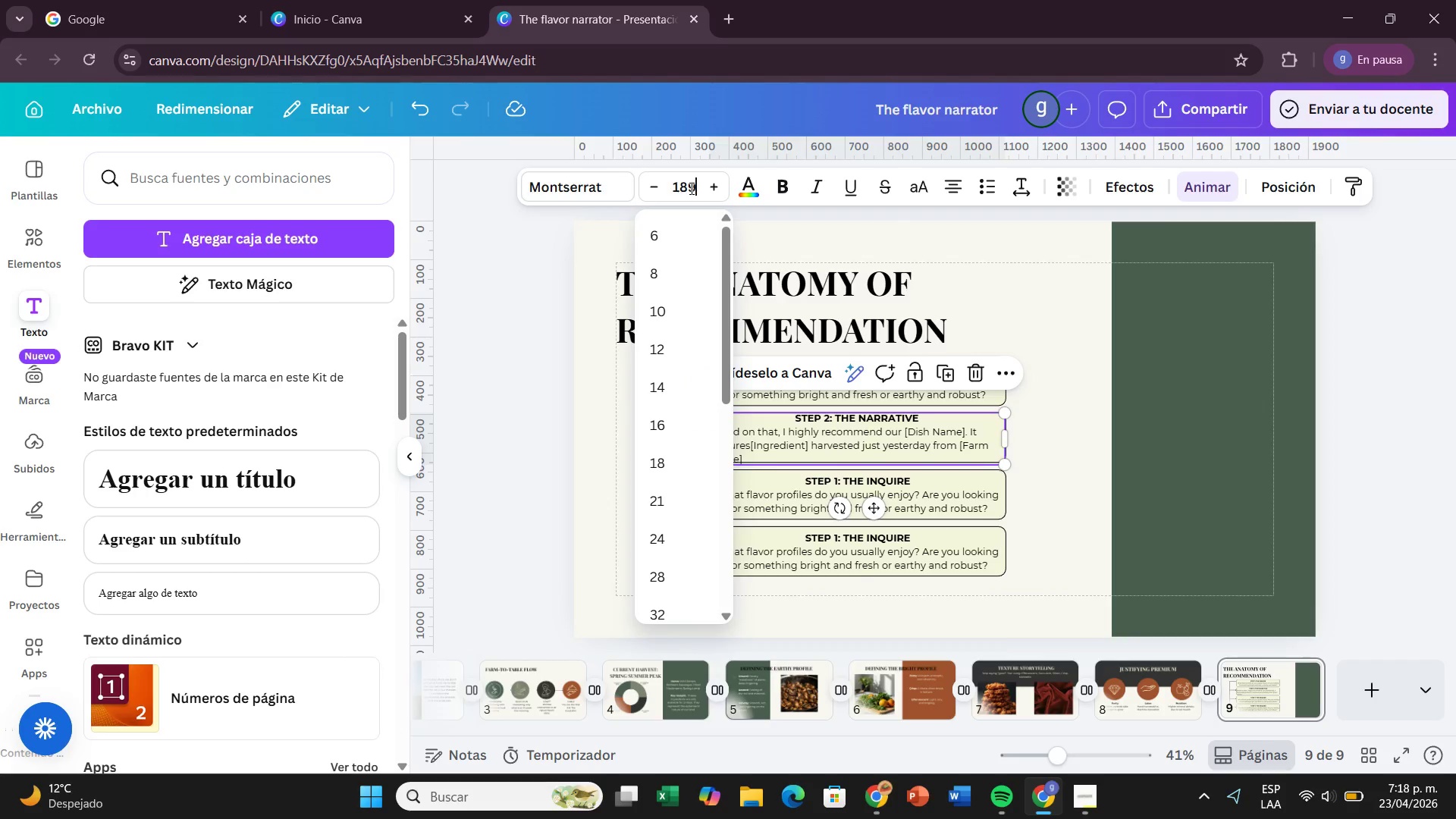 
key(Enter)
 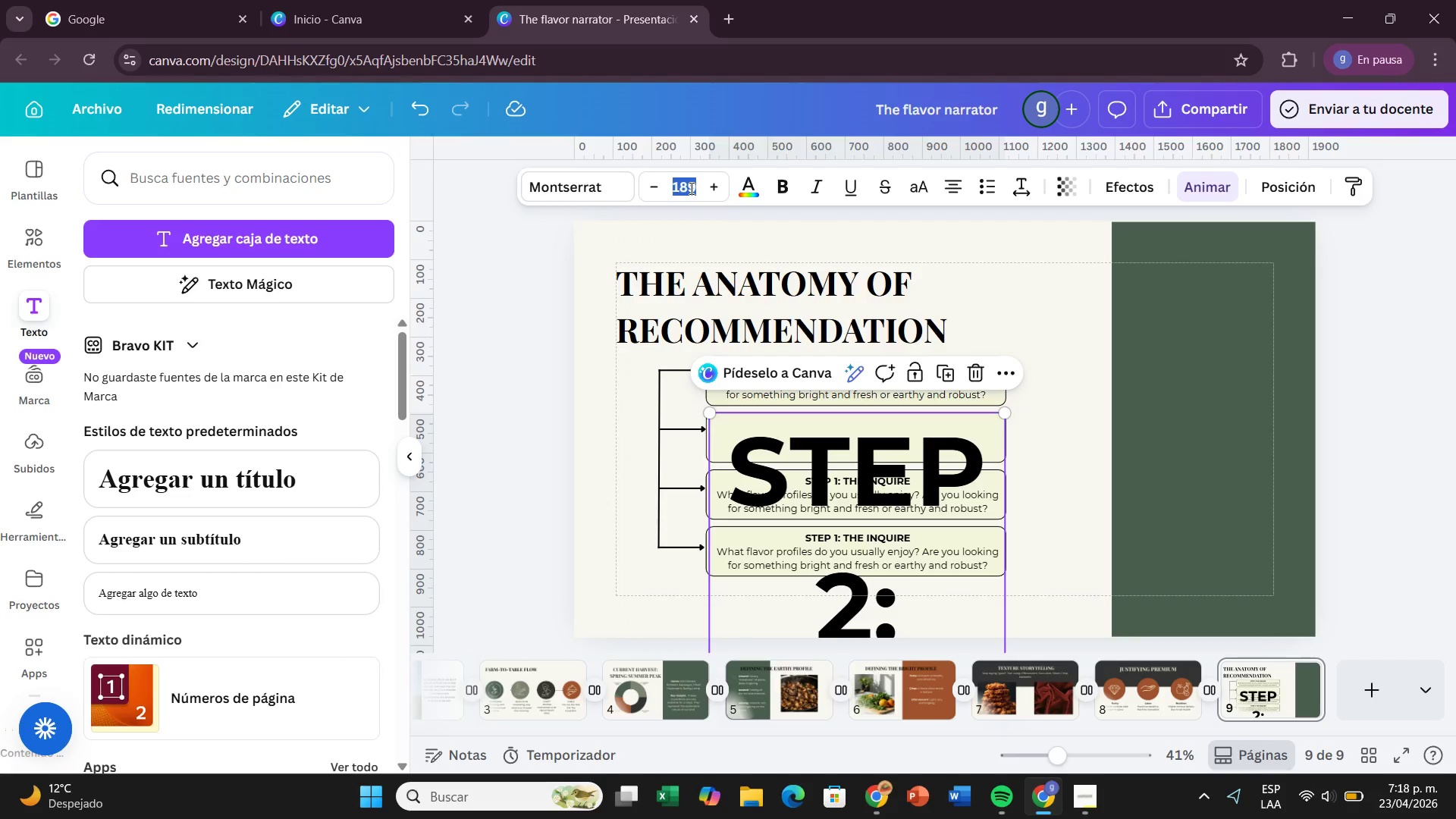 
key(Control+Z)
 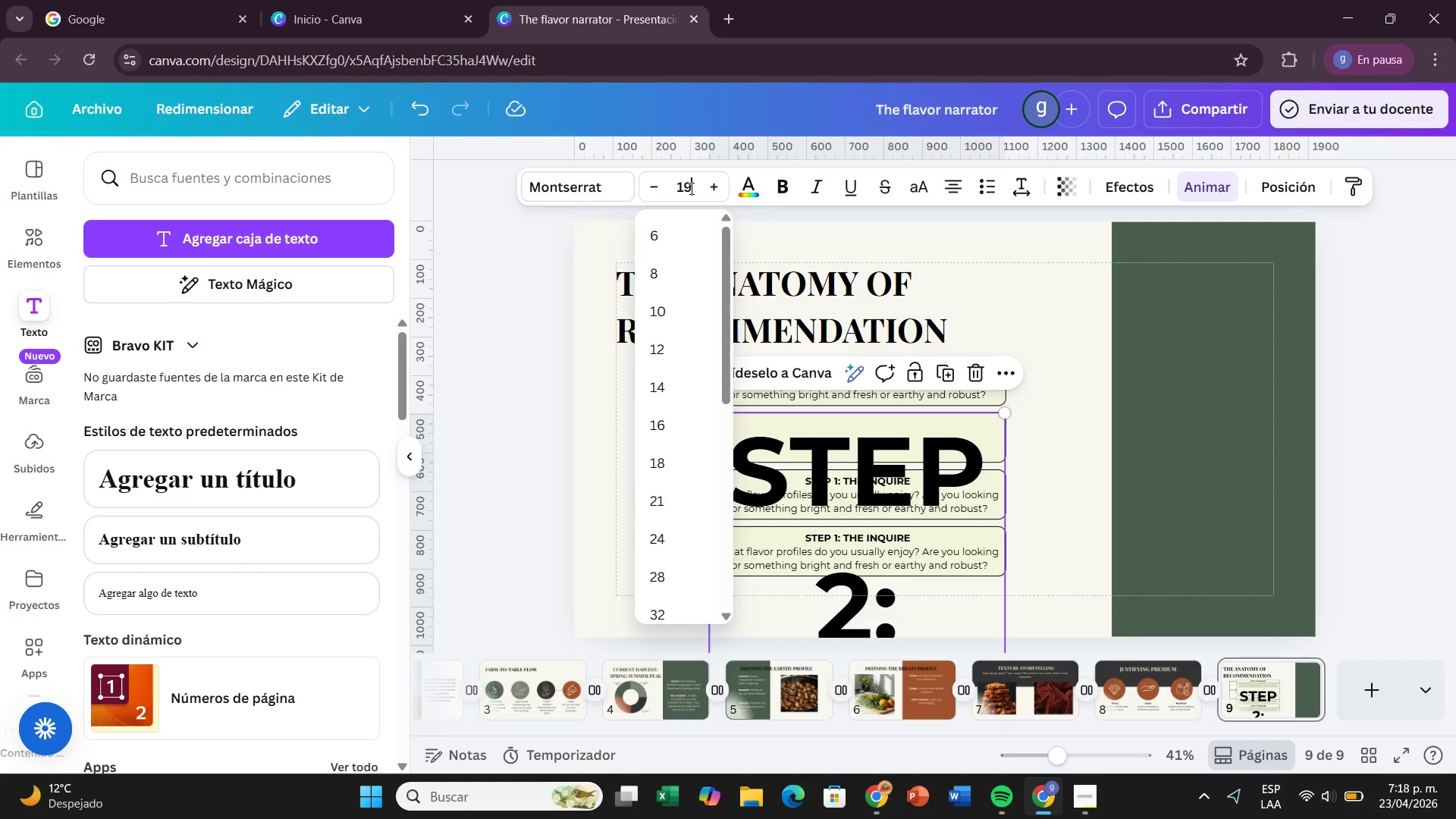 
key(Backspace)
 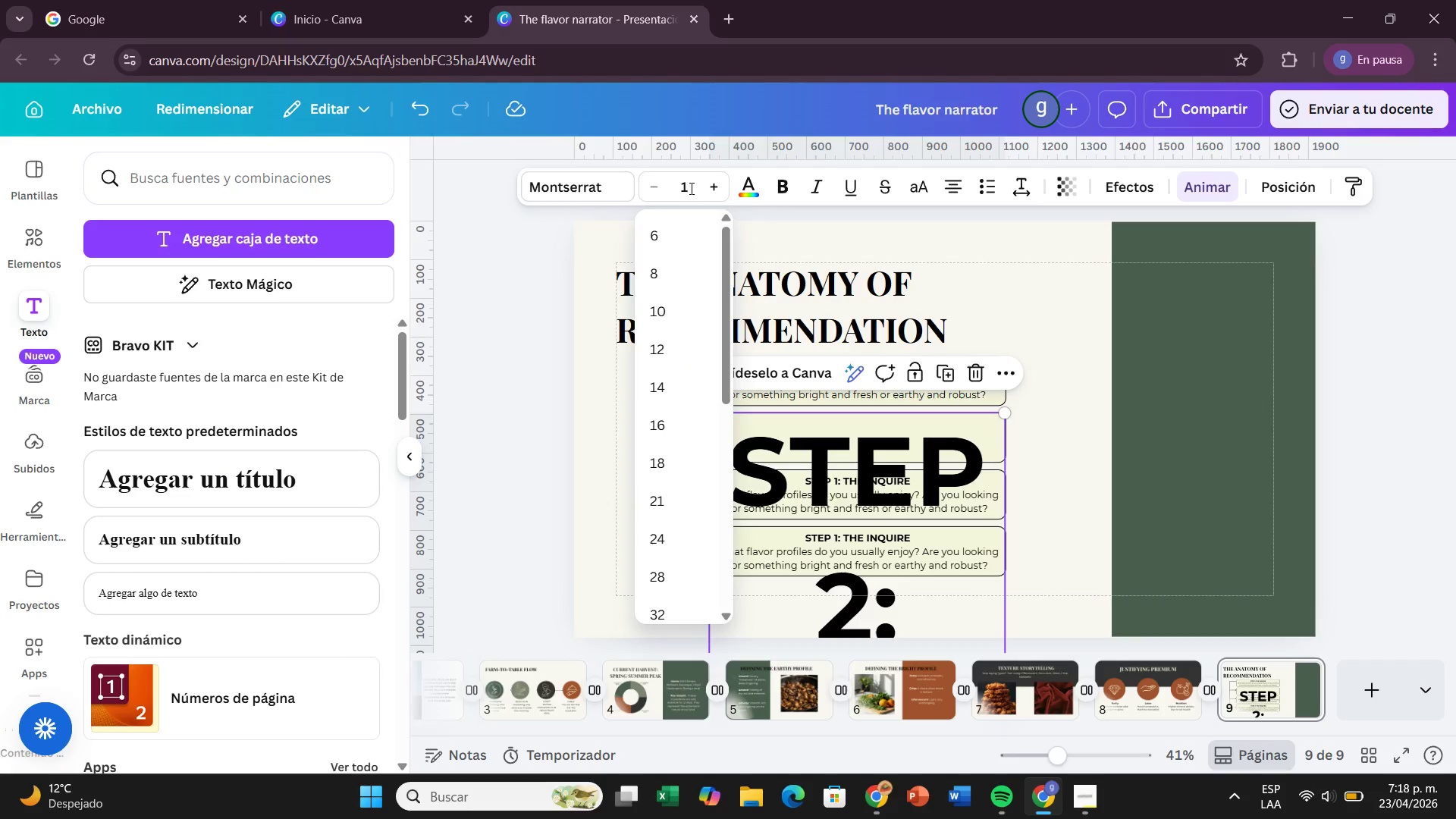 
key(8)
 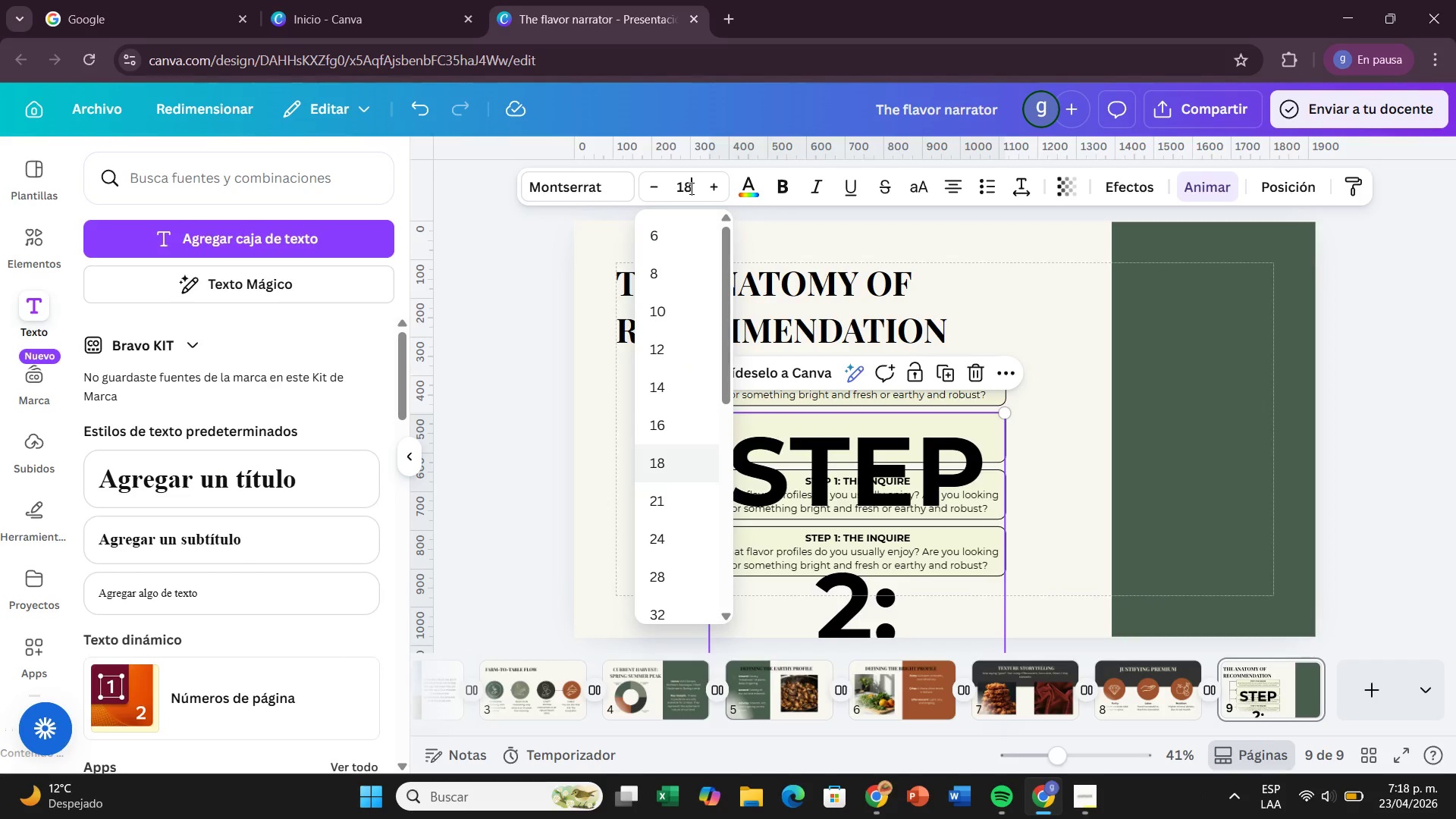 
key(Period)
 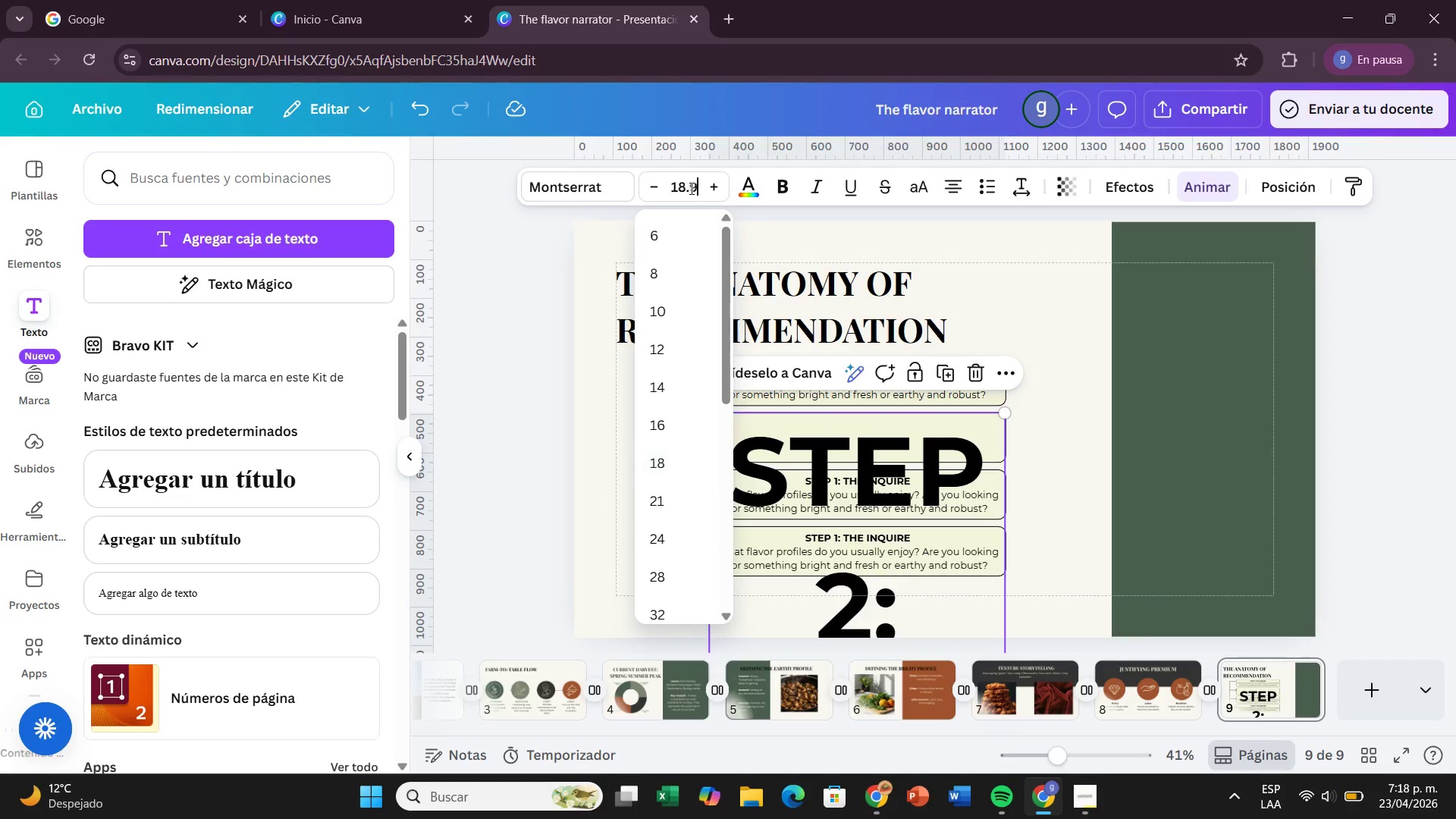 
key(9)
 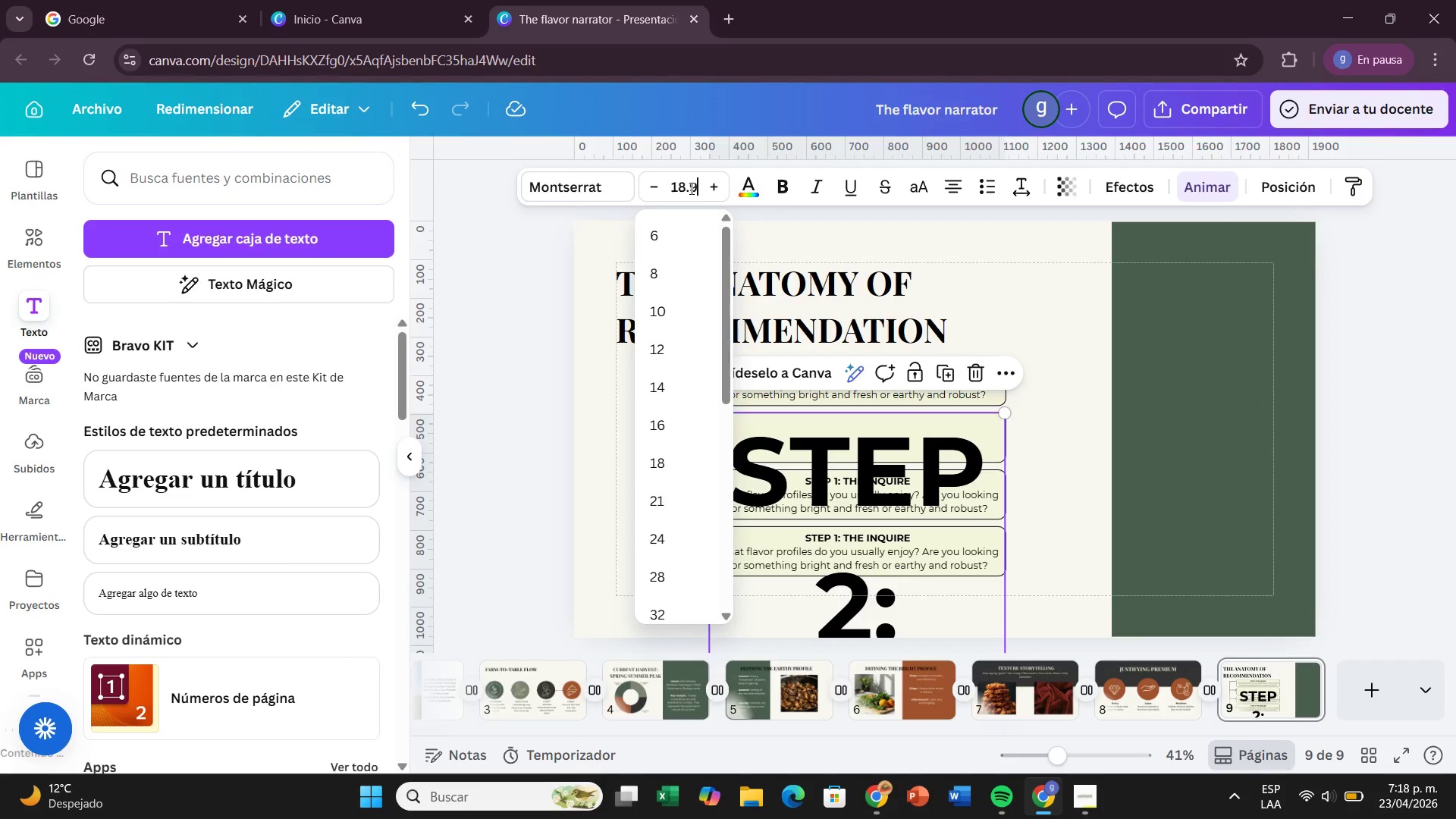 
key(Enter)
 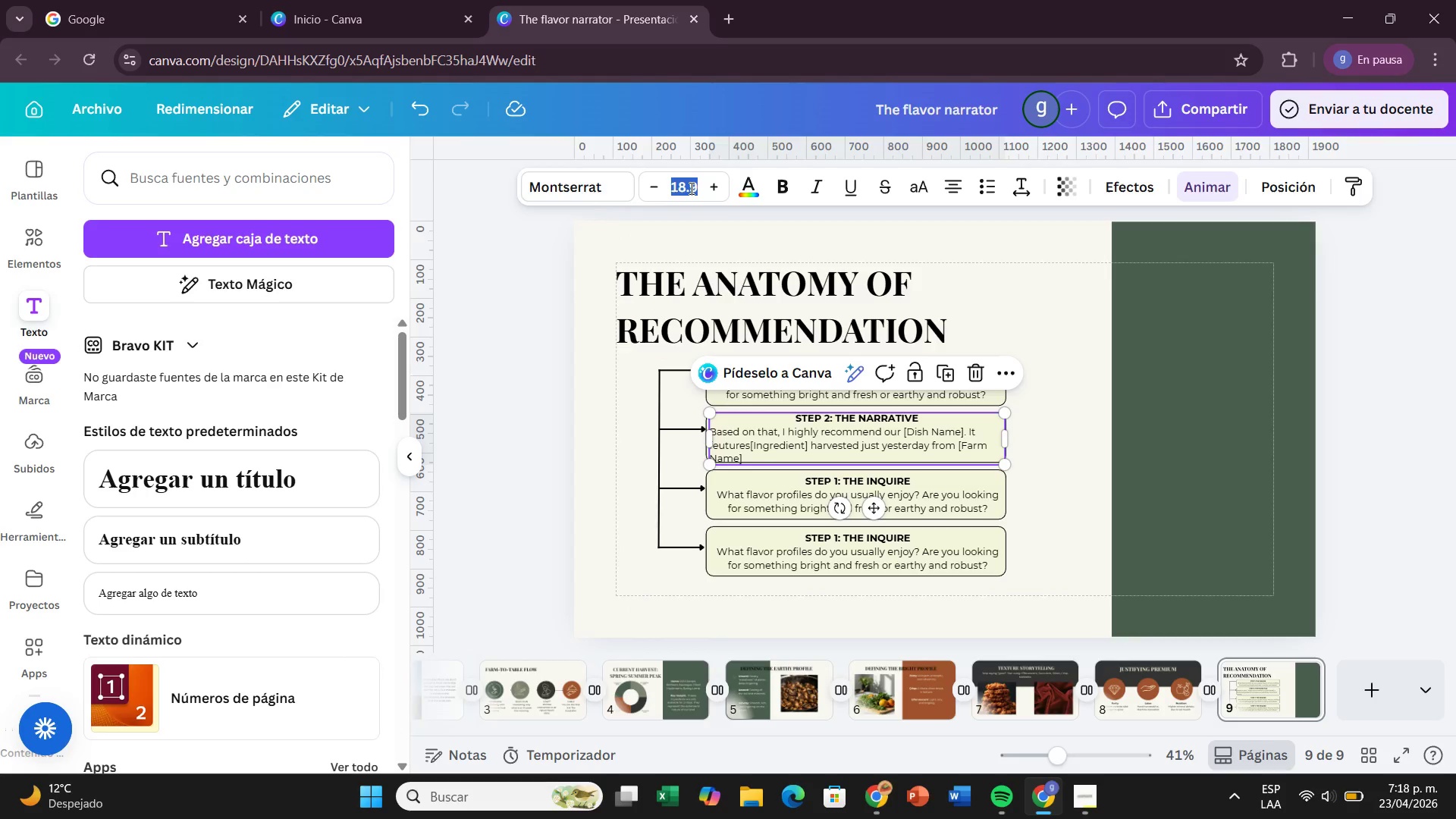 
left_click([694, 187])
 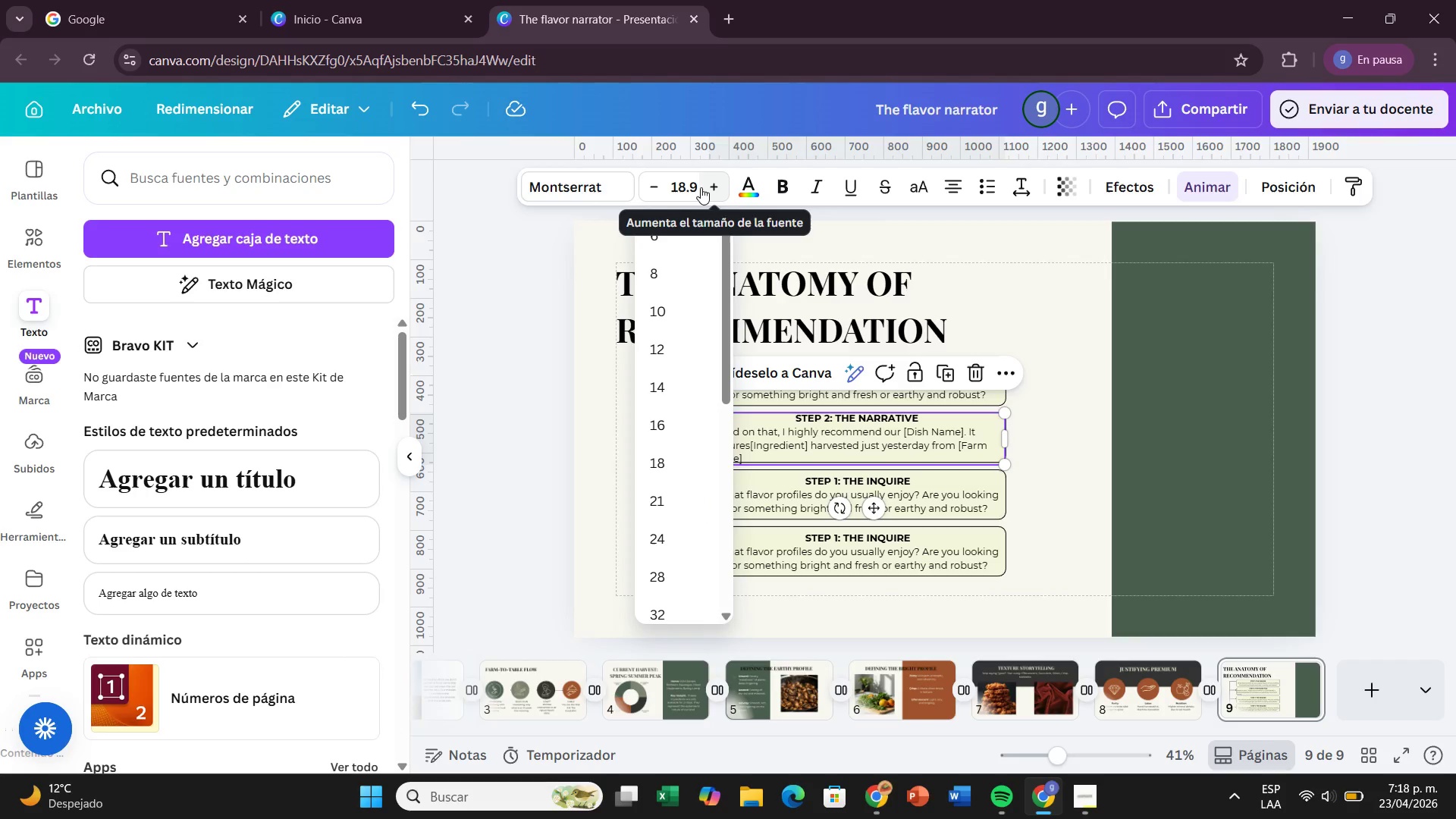 
key(Backspace)
 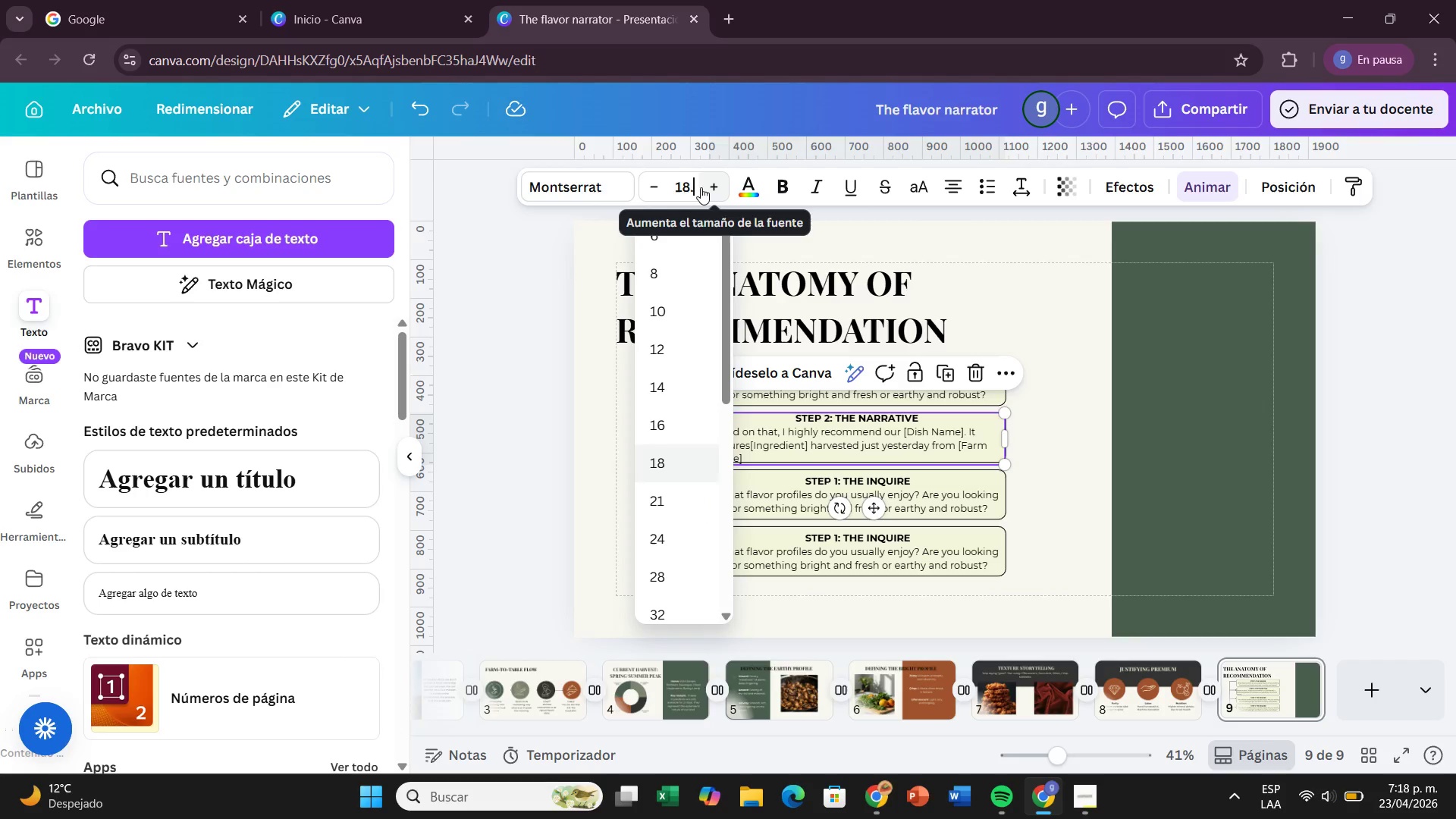 
key(8)
 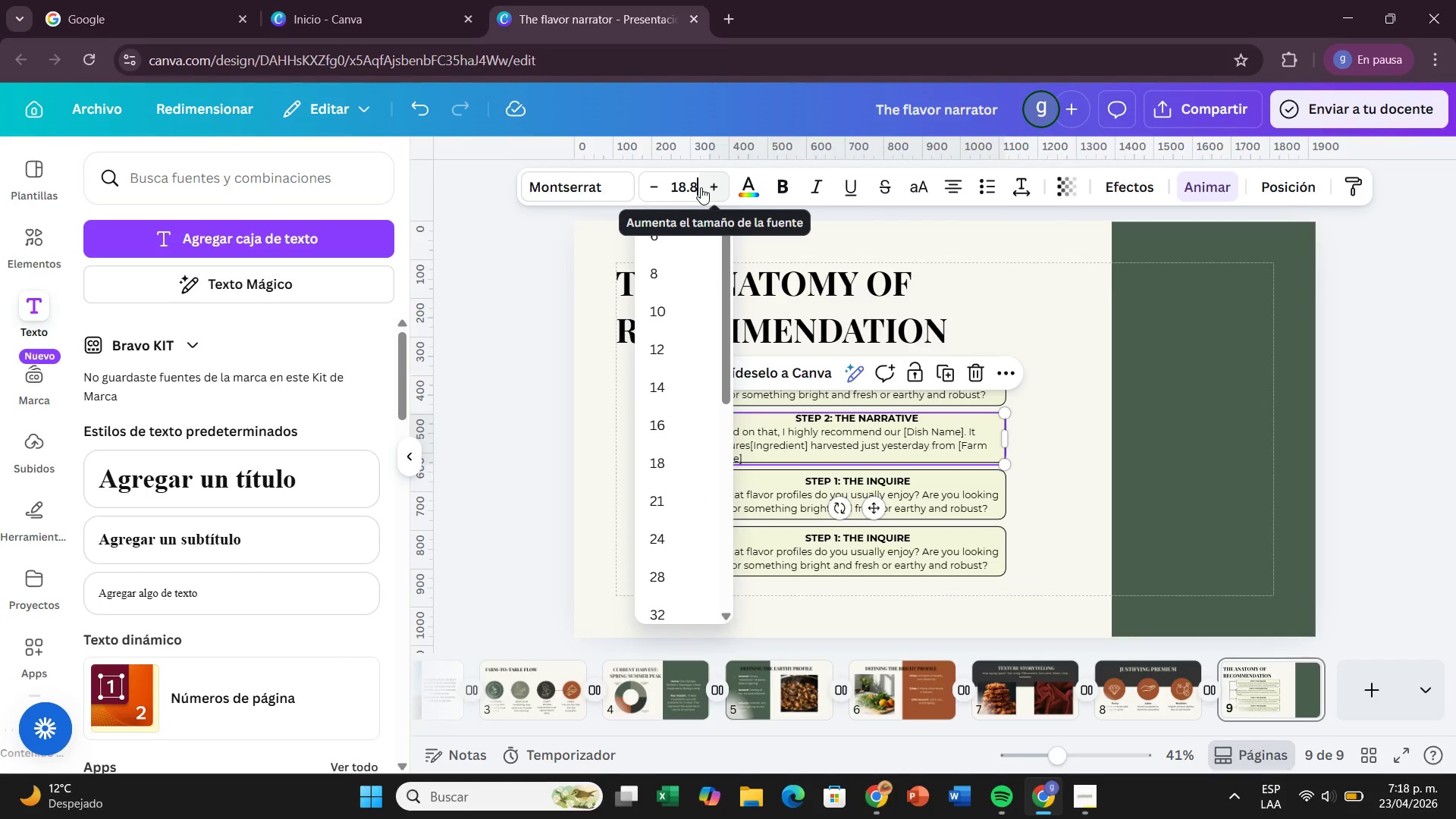 
key(Enter)
 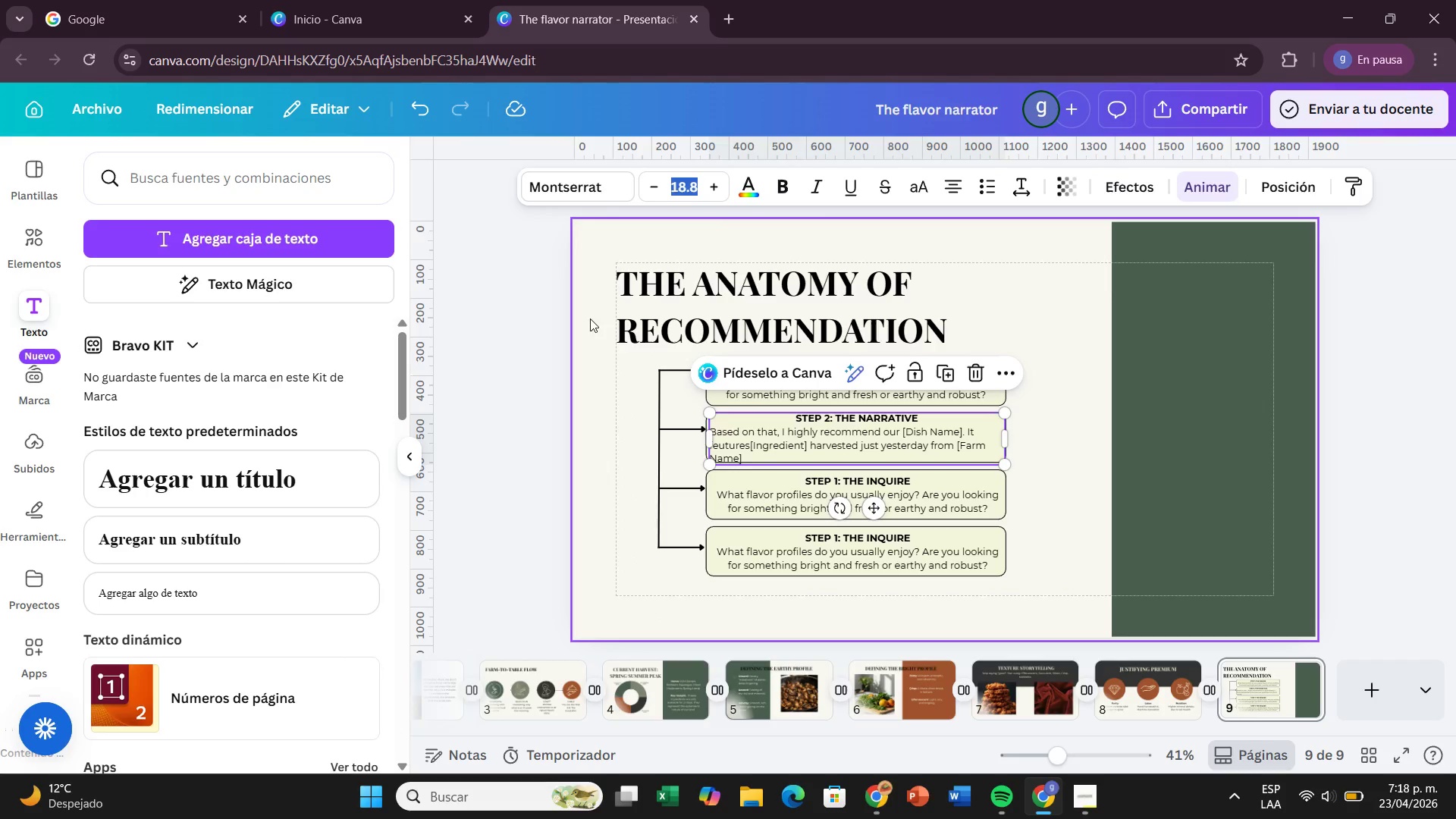 
left_click([698, 190])
 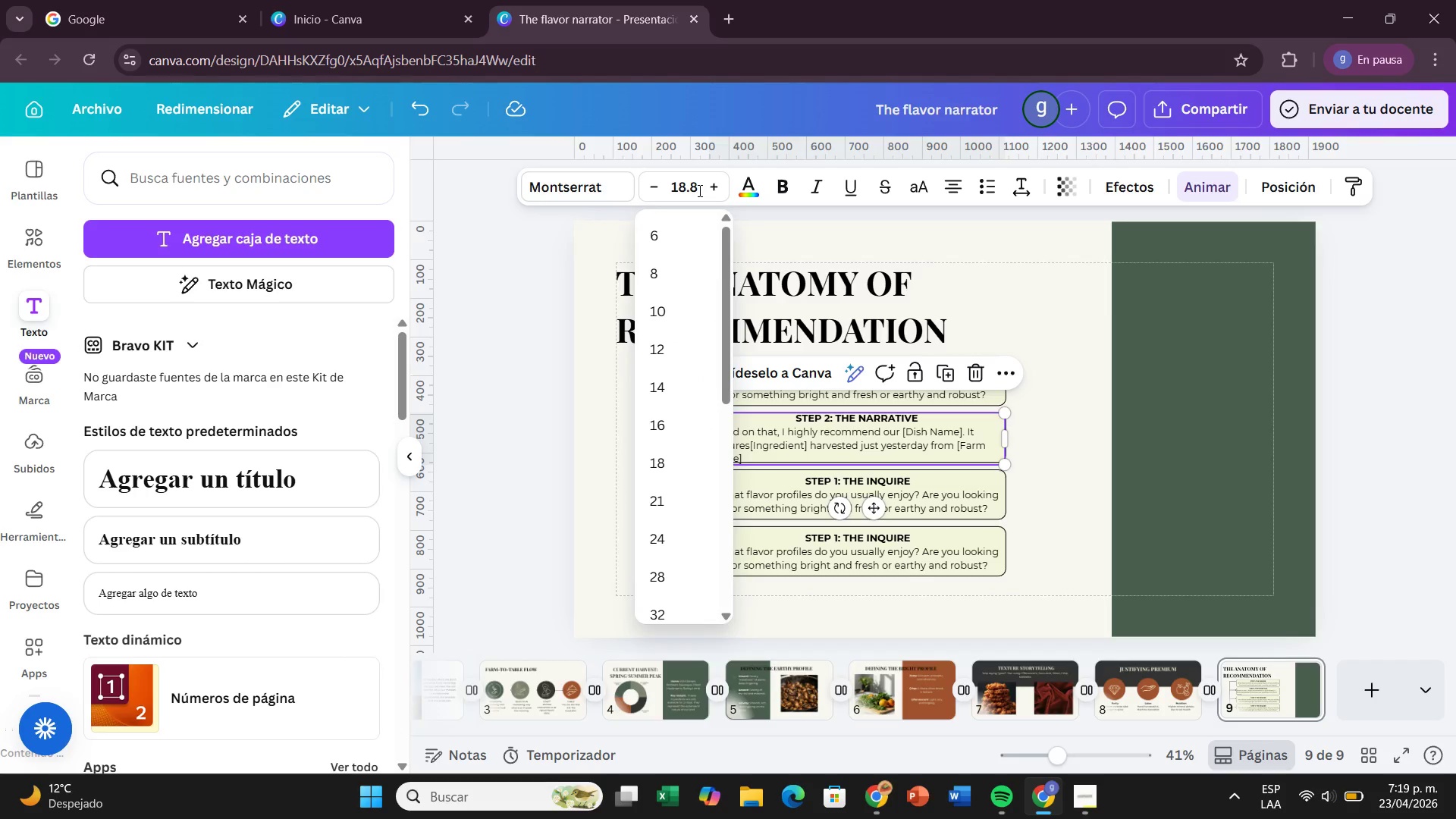 
key(Backspace)
 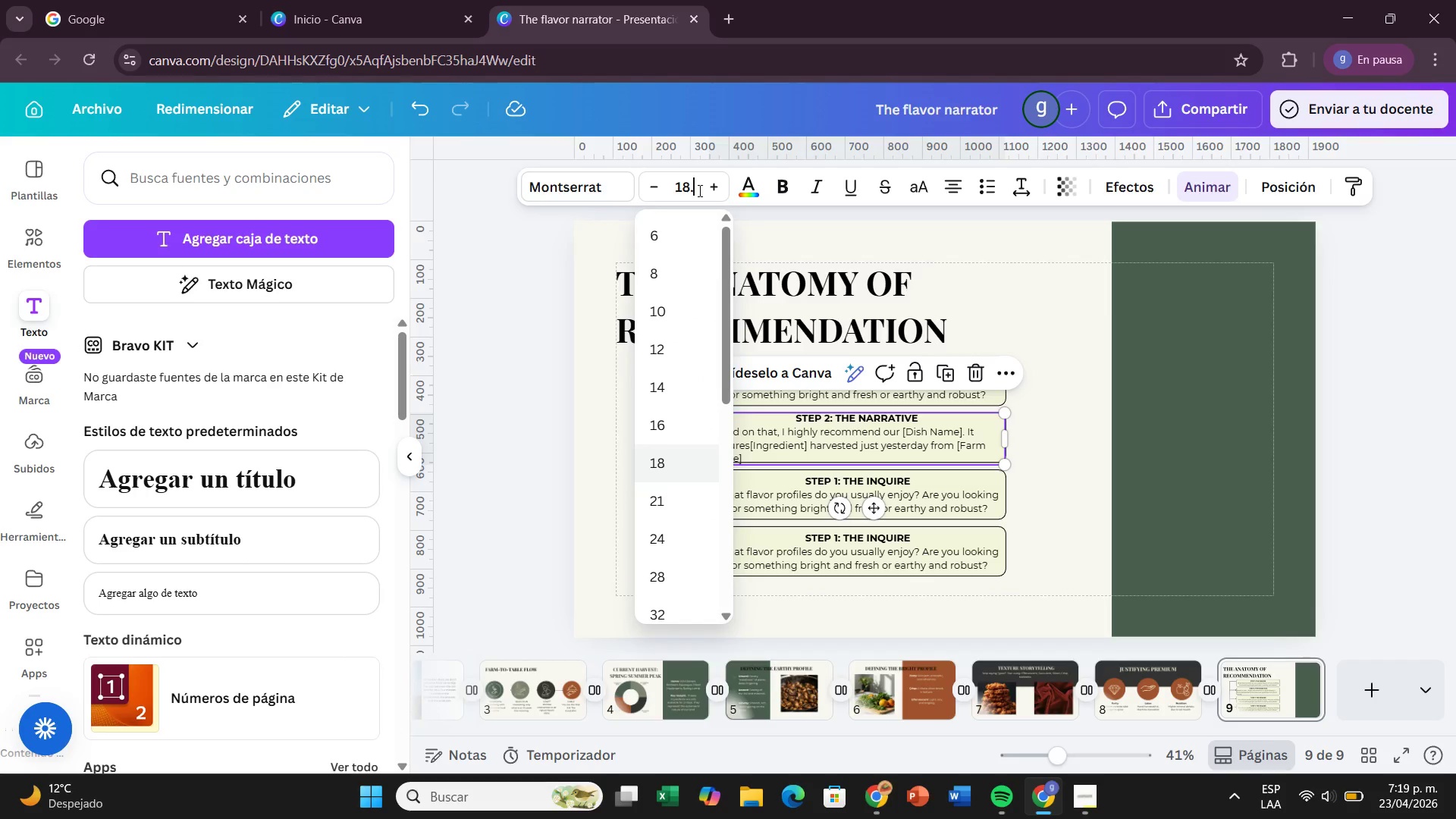 
key(6)
 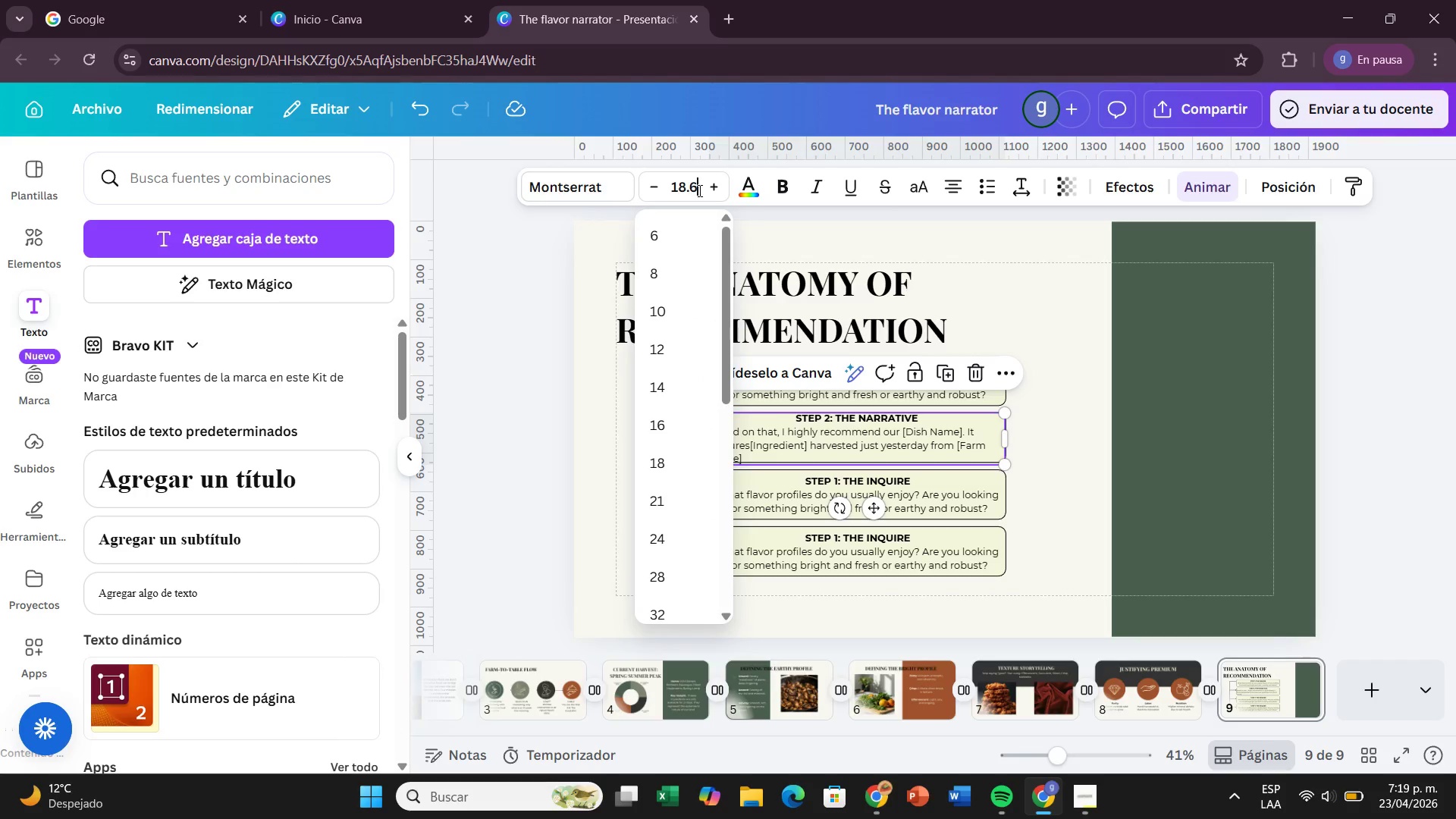 
key(Enter)
 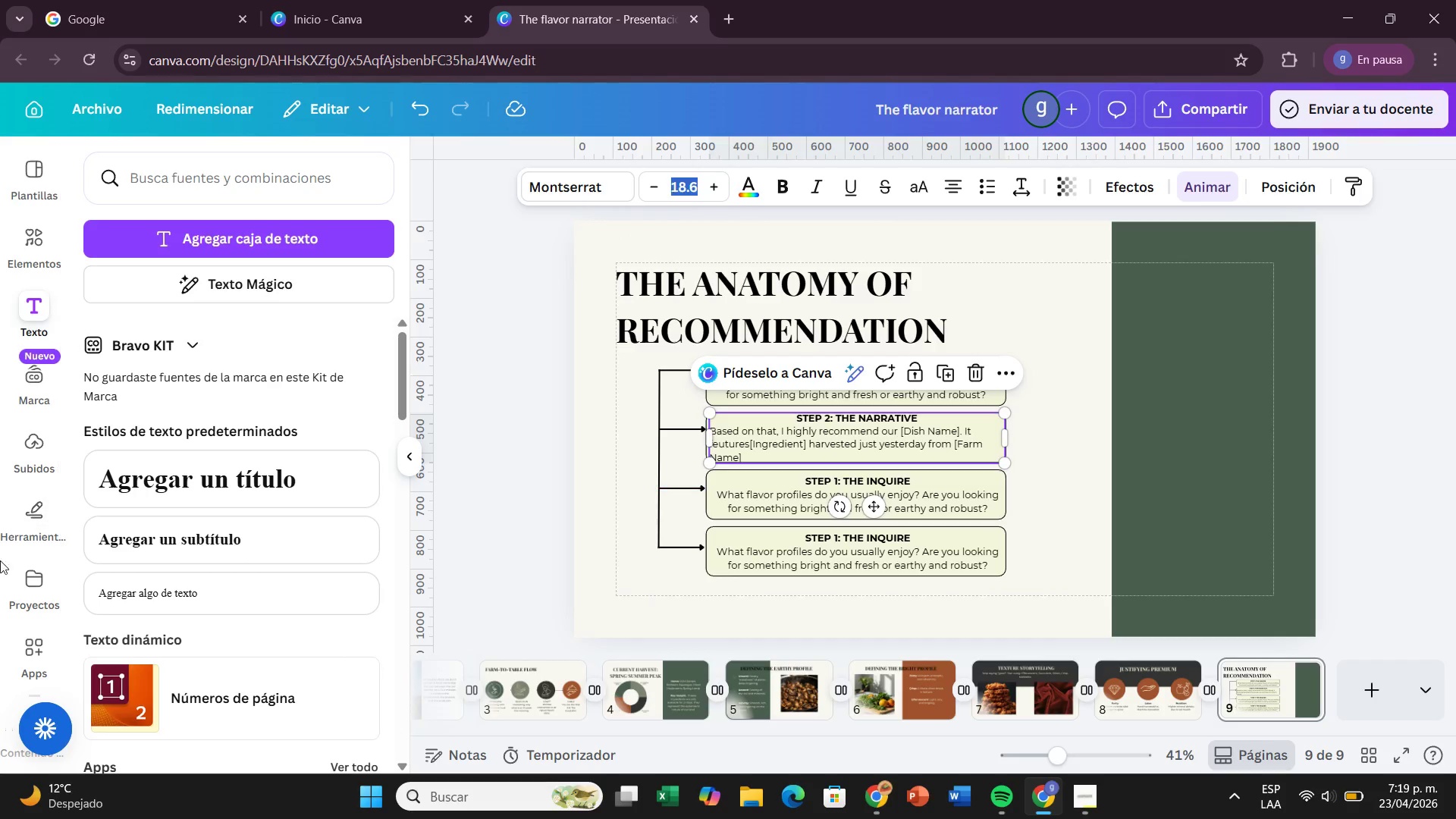 
left_click([1101, 446])
 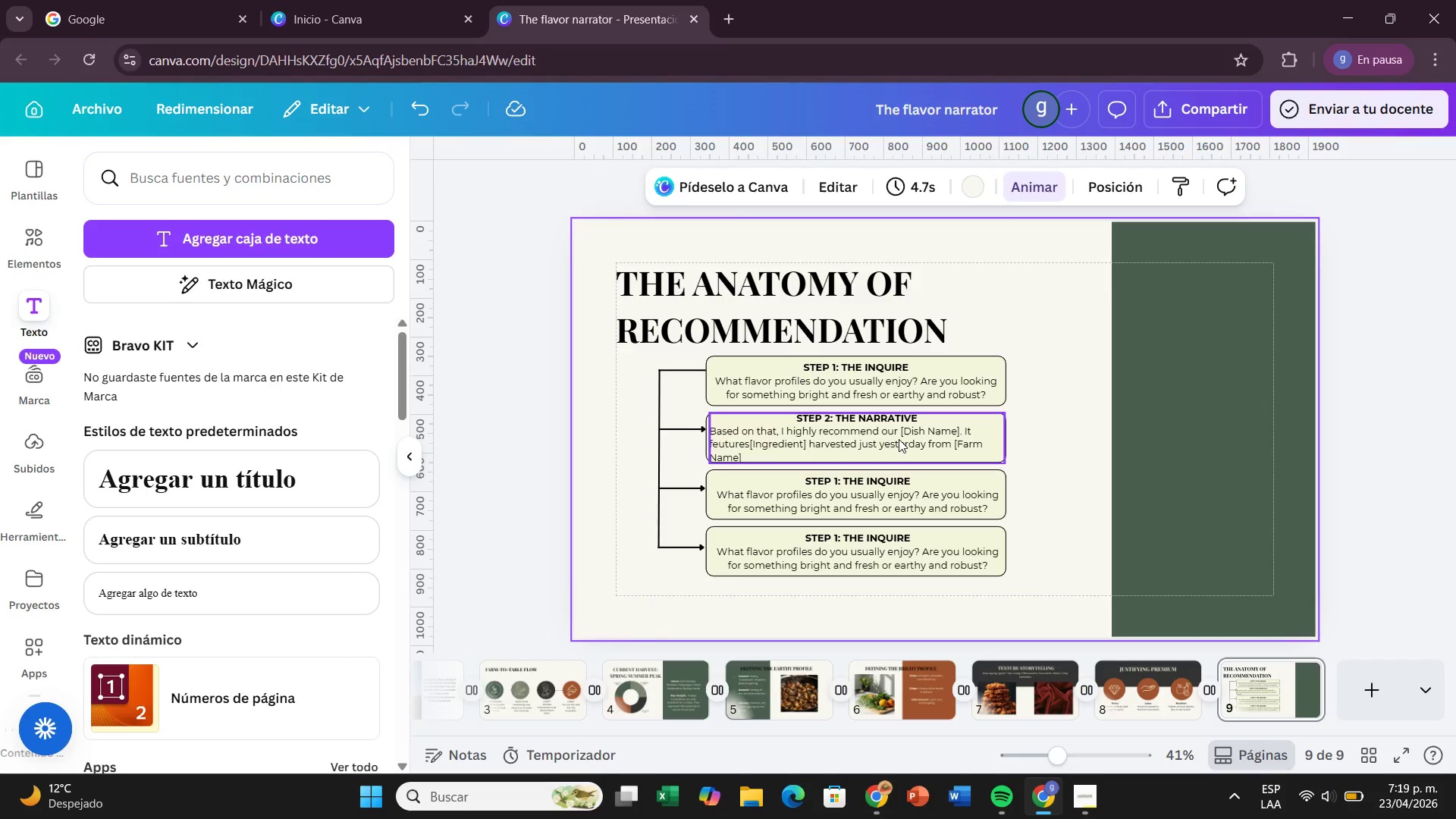 
left_click_drag(start_coordinate=[899, 439], to_coordinate=[903, 440])
 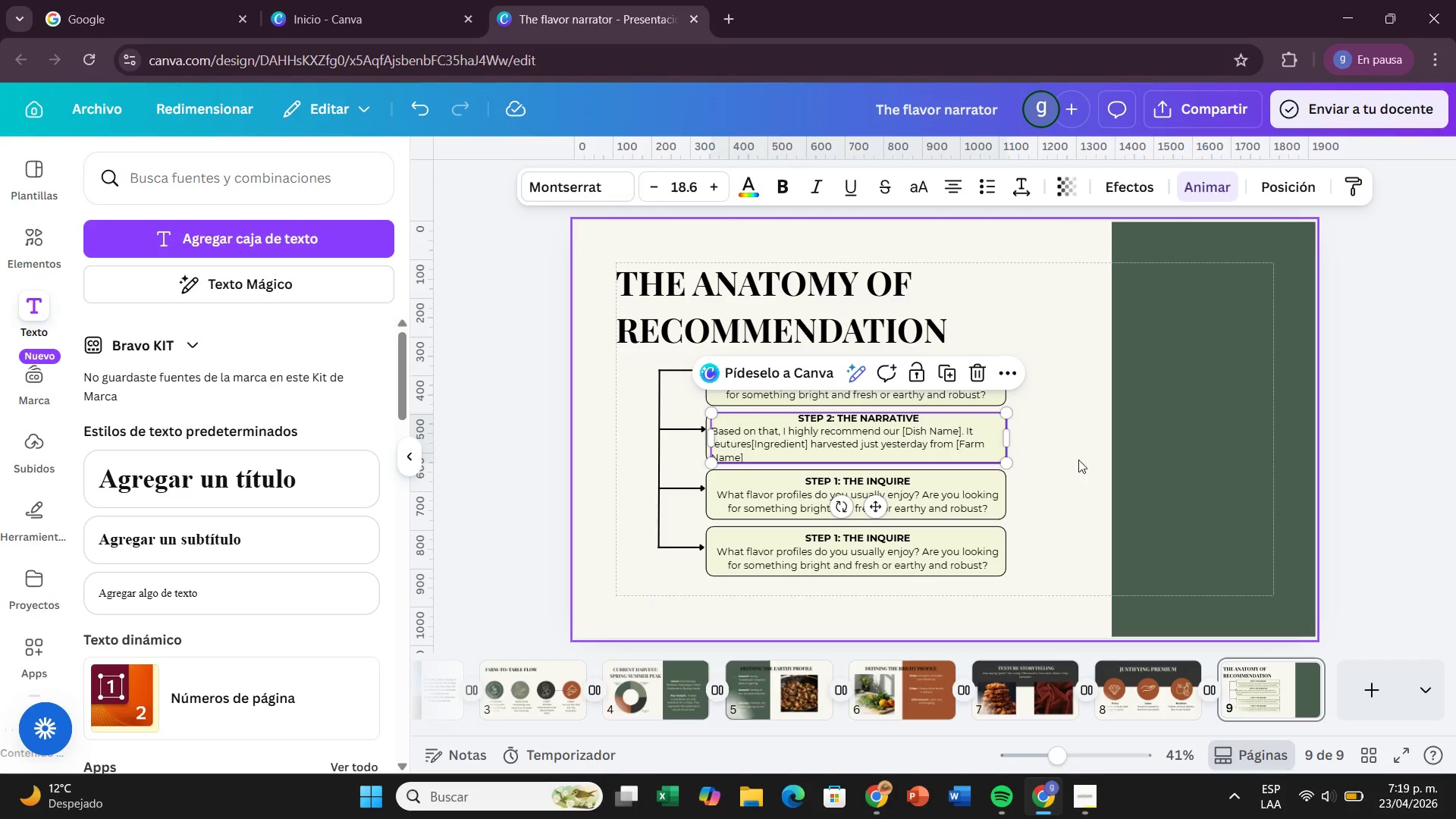 
left_click([1069, 460])
 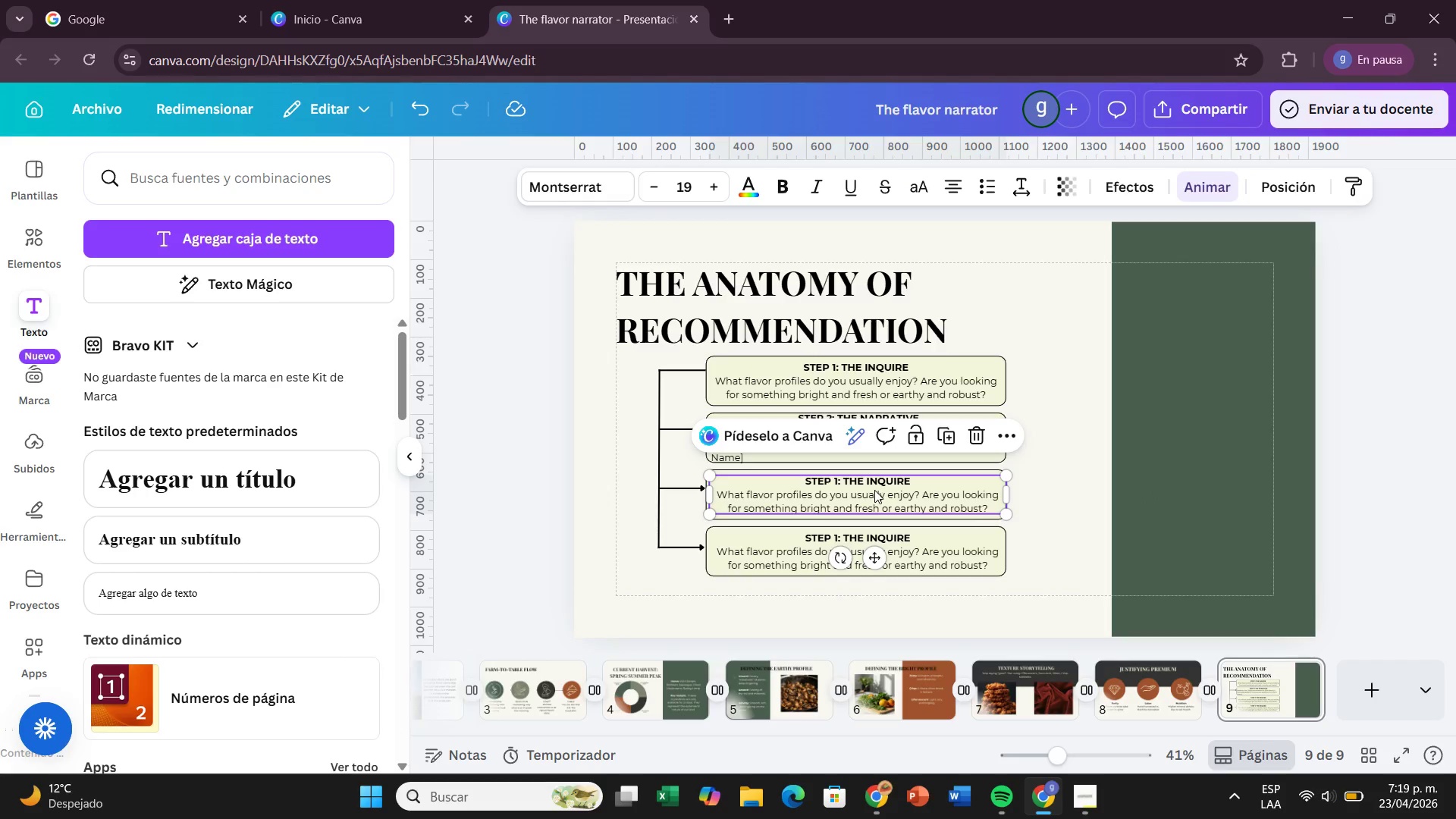 
wait(10.75)
 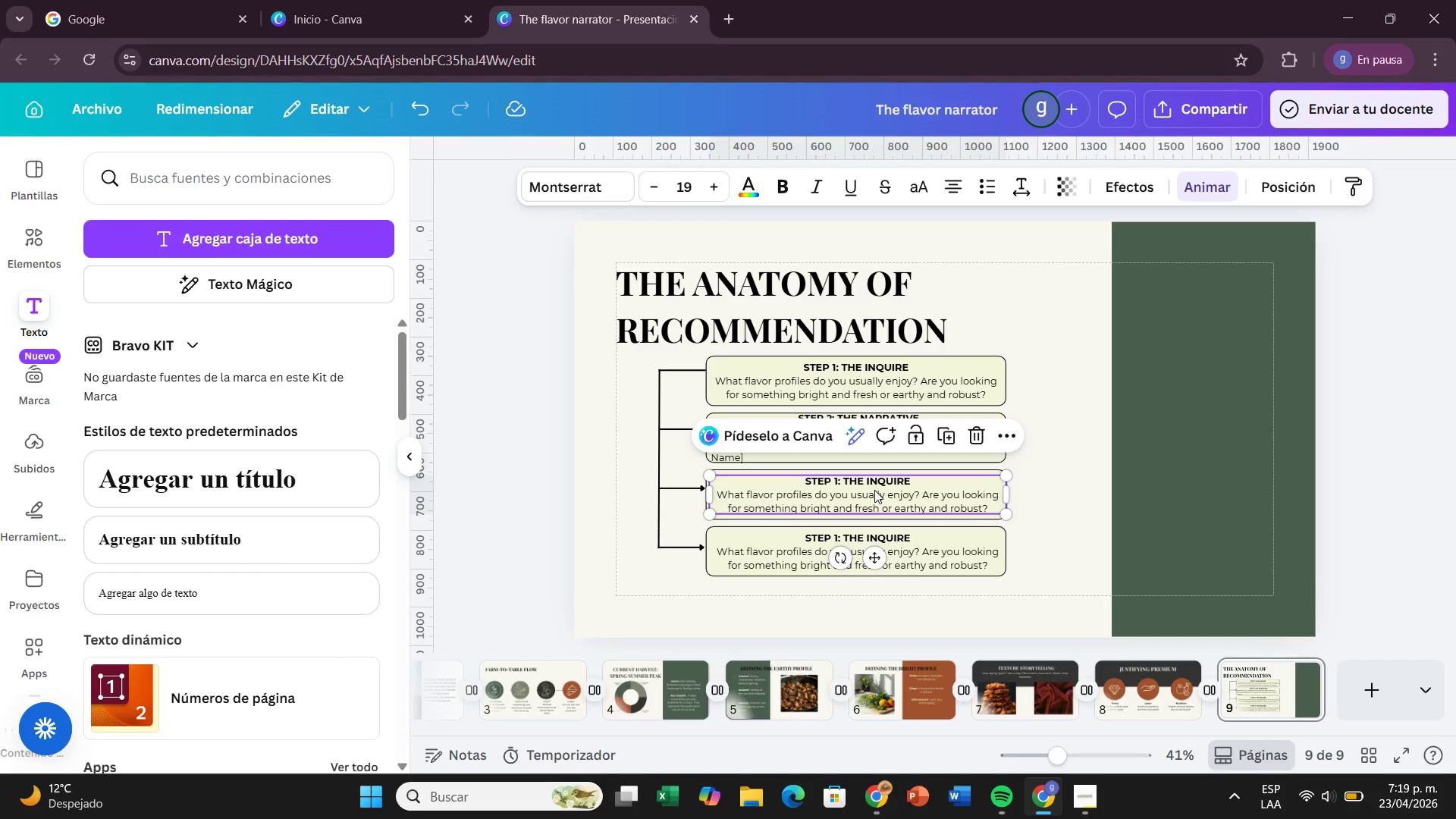 
left_click([934, 369])
 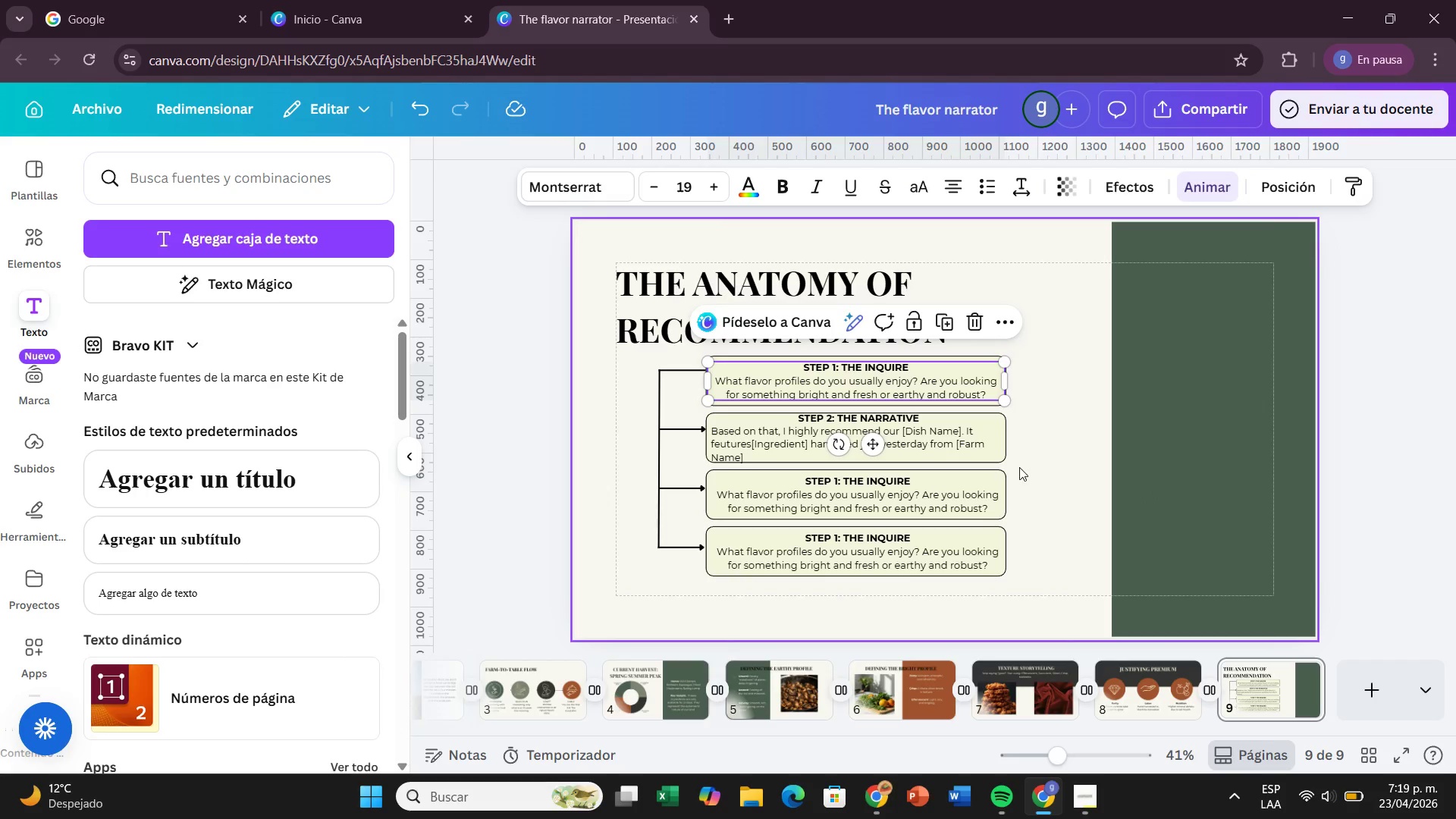 
left_click([1037, 465])
 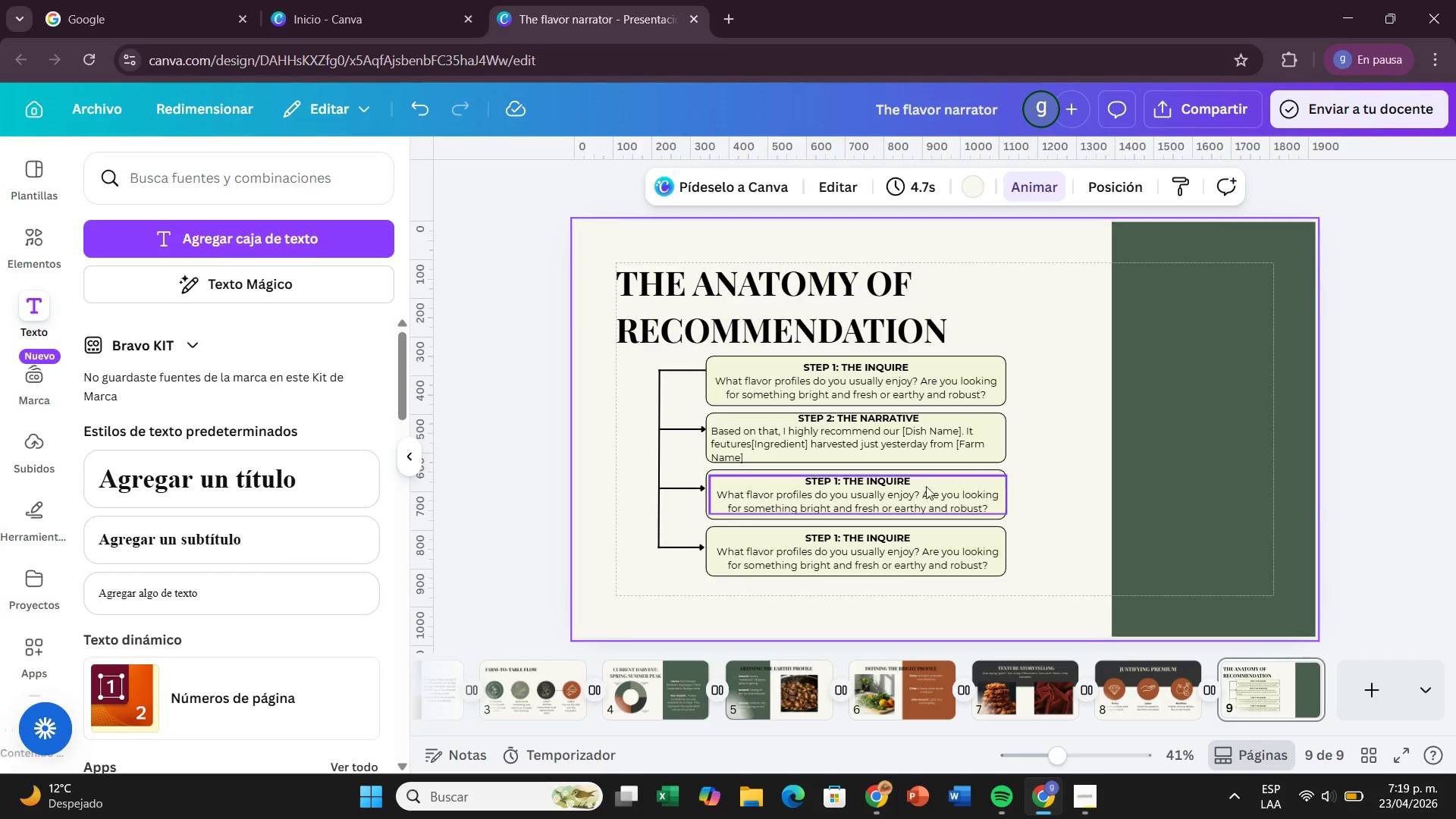 
left_click([902, 495])
 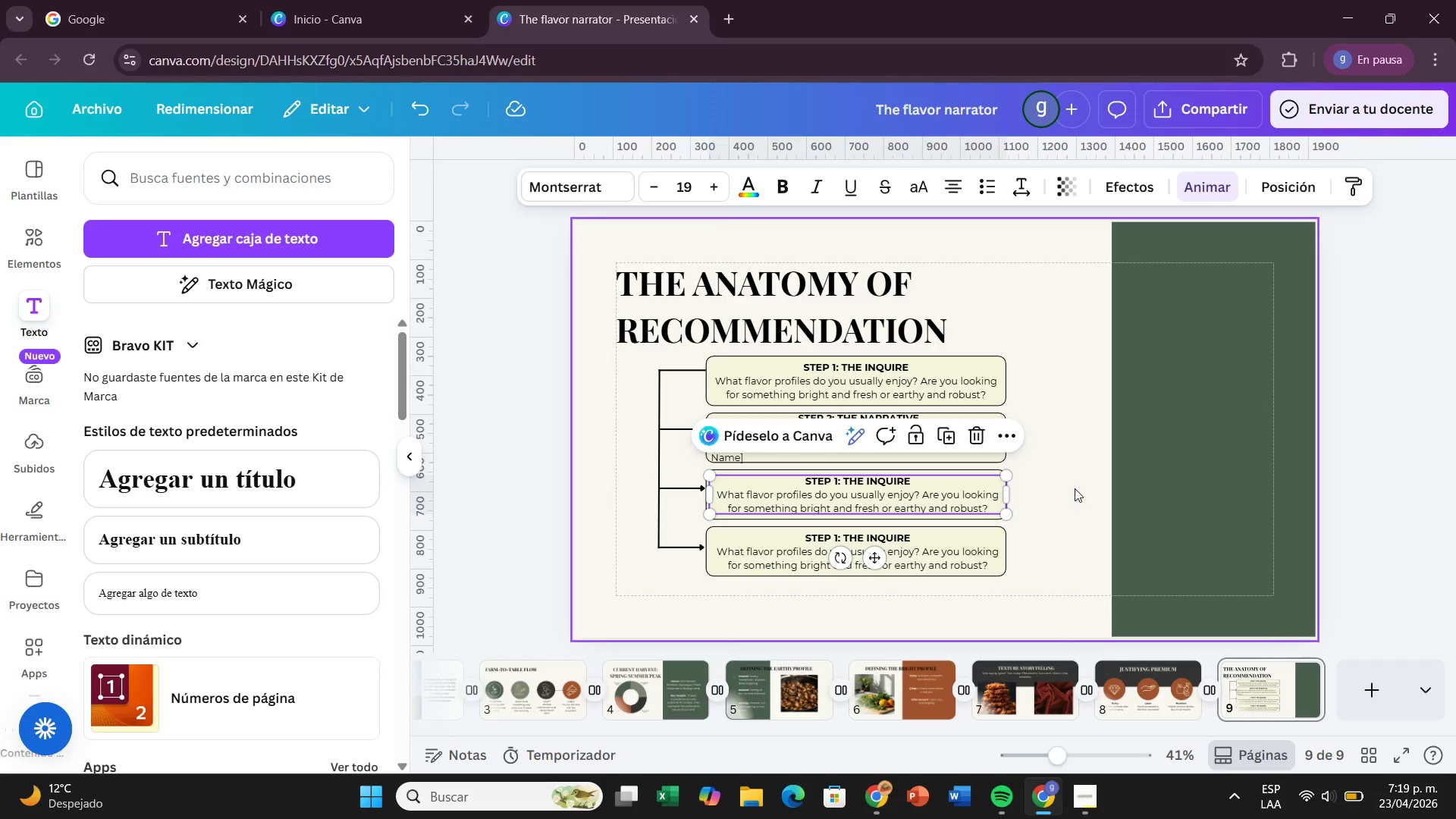 
wait(8.94)
 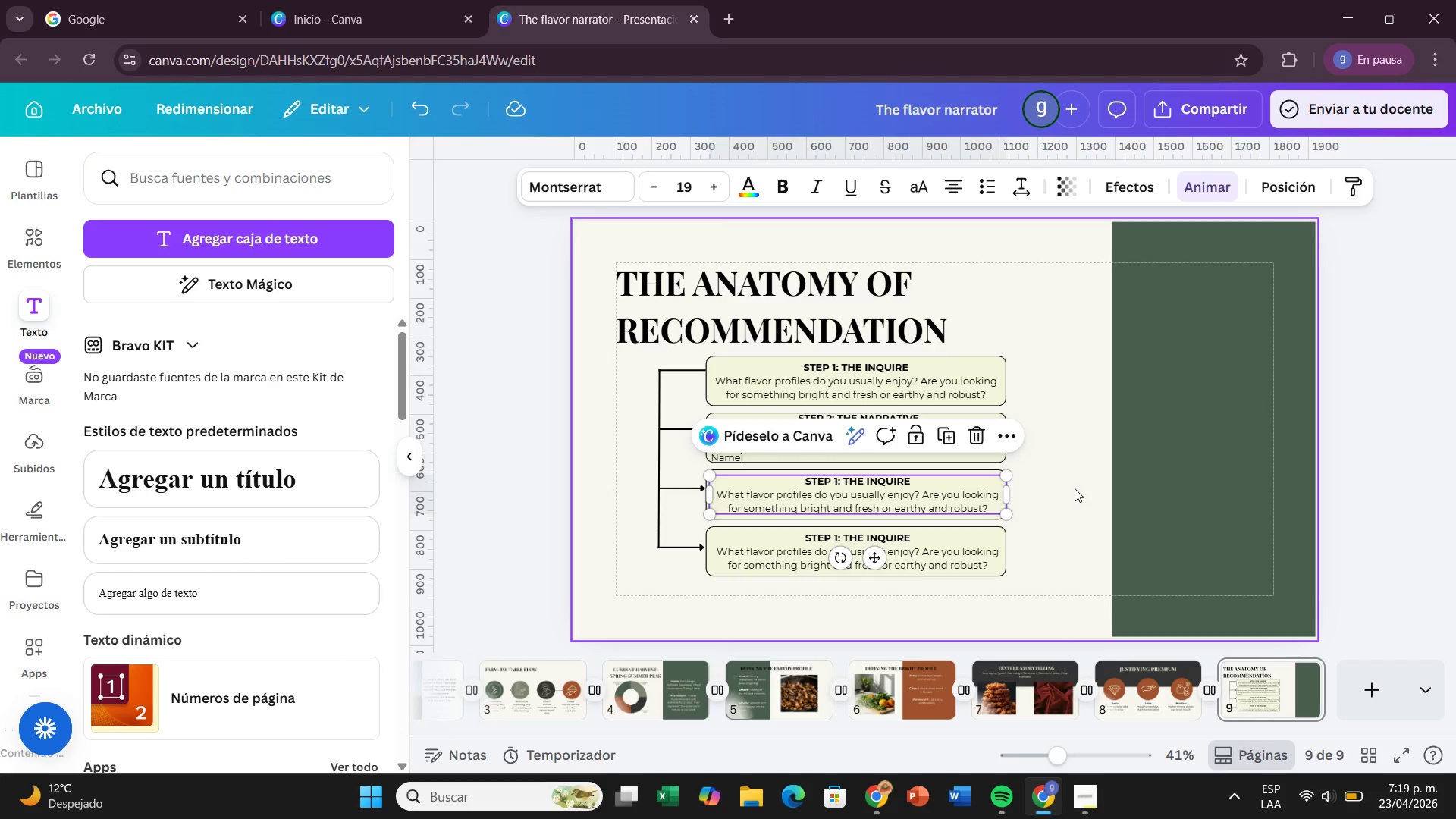 
left_click([923, 488])
 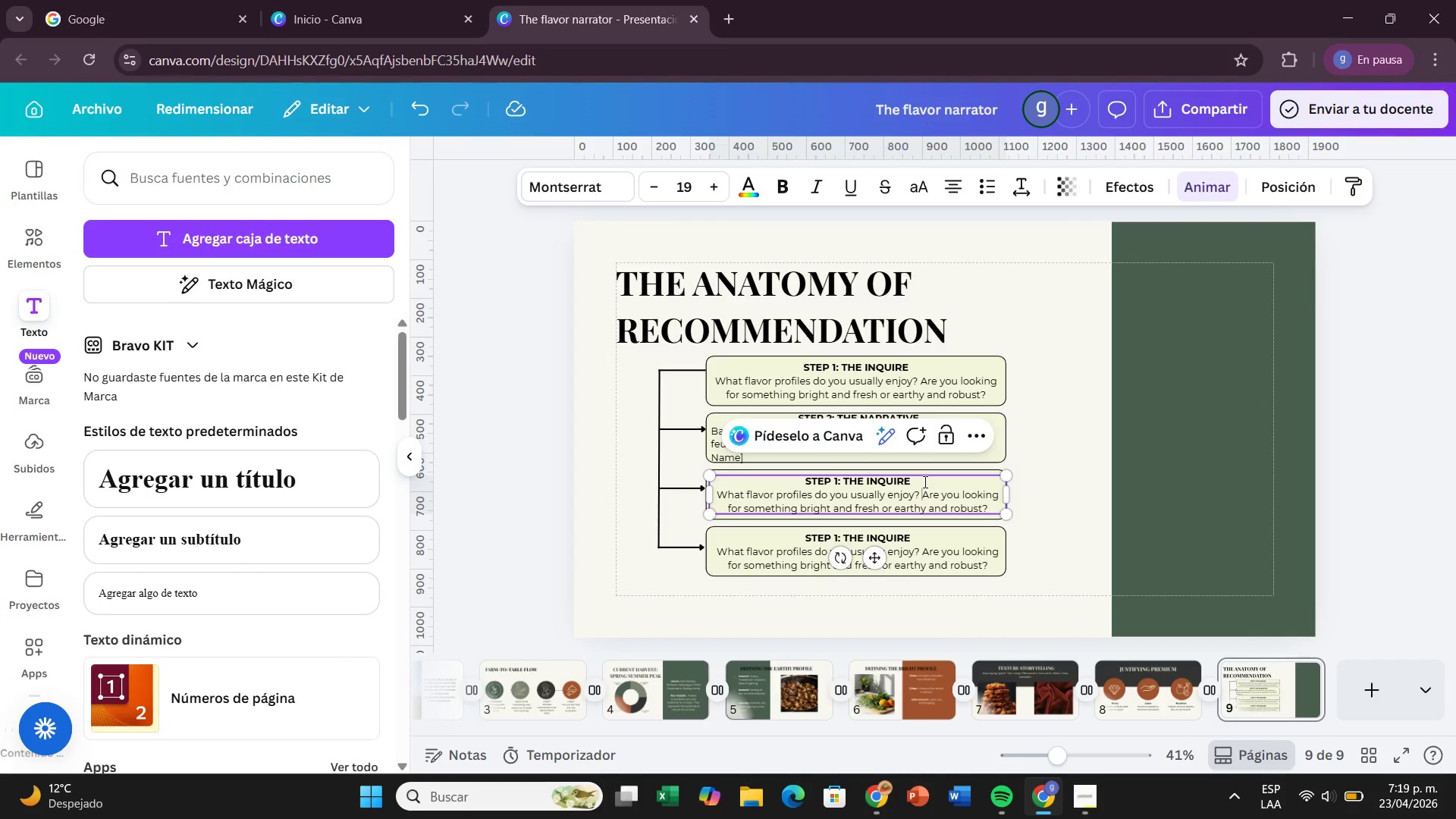 
left_click([924, 482])
 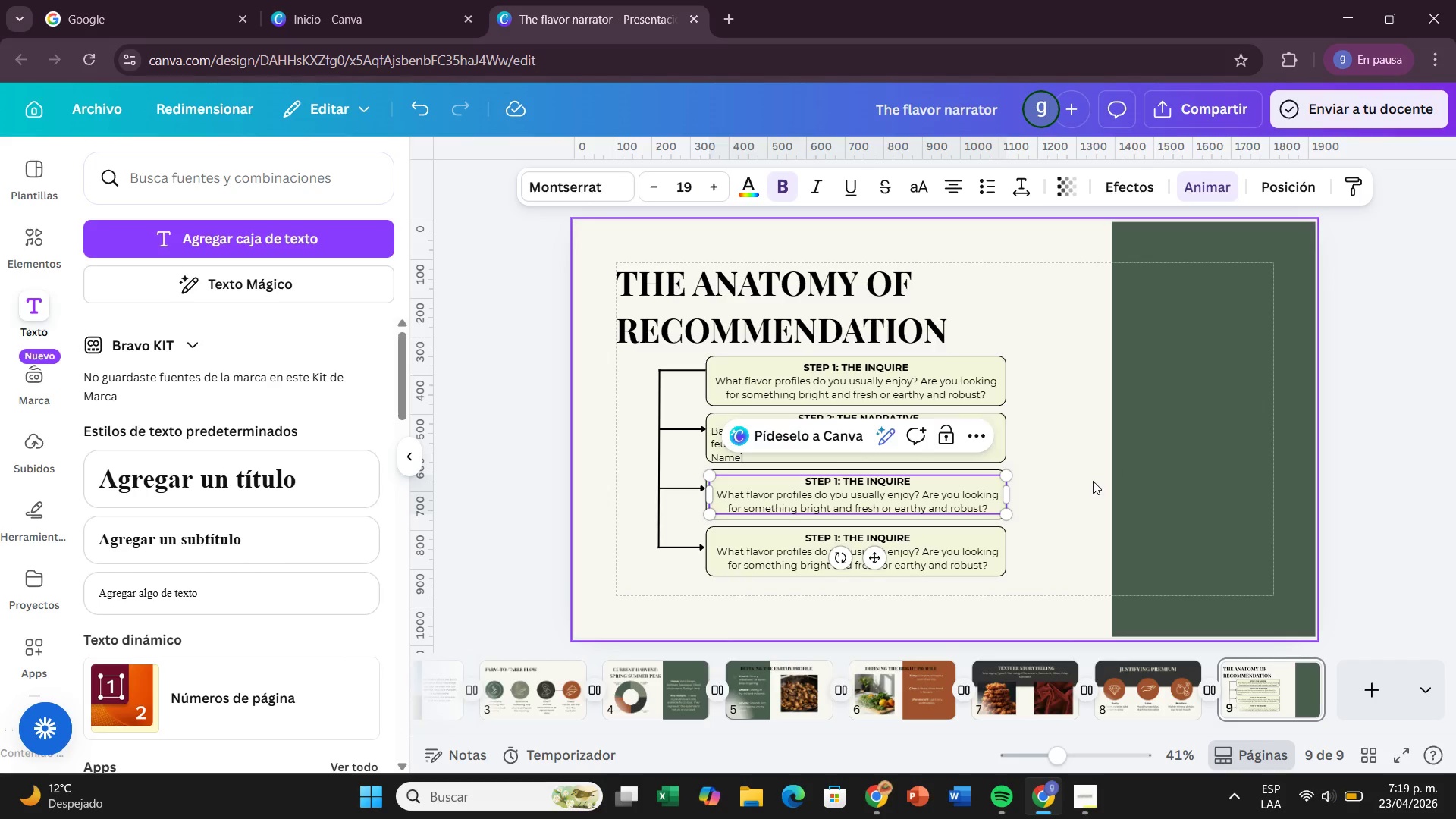 
key(Backspace)
key(Backspace)
key(Backspace)
key(Backspace)
key(Backspace)
key(Backspace)
key(Backspace)
key(Backspace)
key(Backspace)
key(Backspace)
key(Backspace)
key(Backspace)
key(Backspace)
type(3)
key(Backspace)
key(Backspace)
type(3> THE SENSORY BRIDGE)
 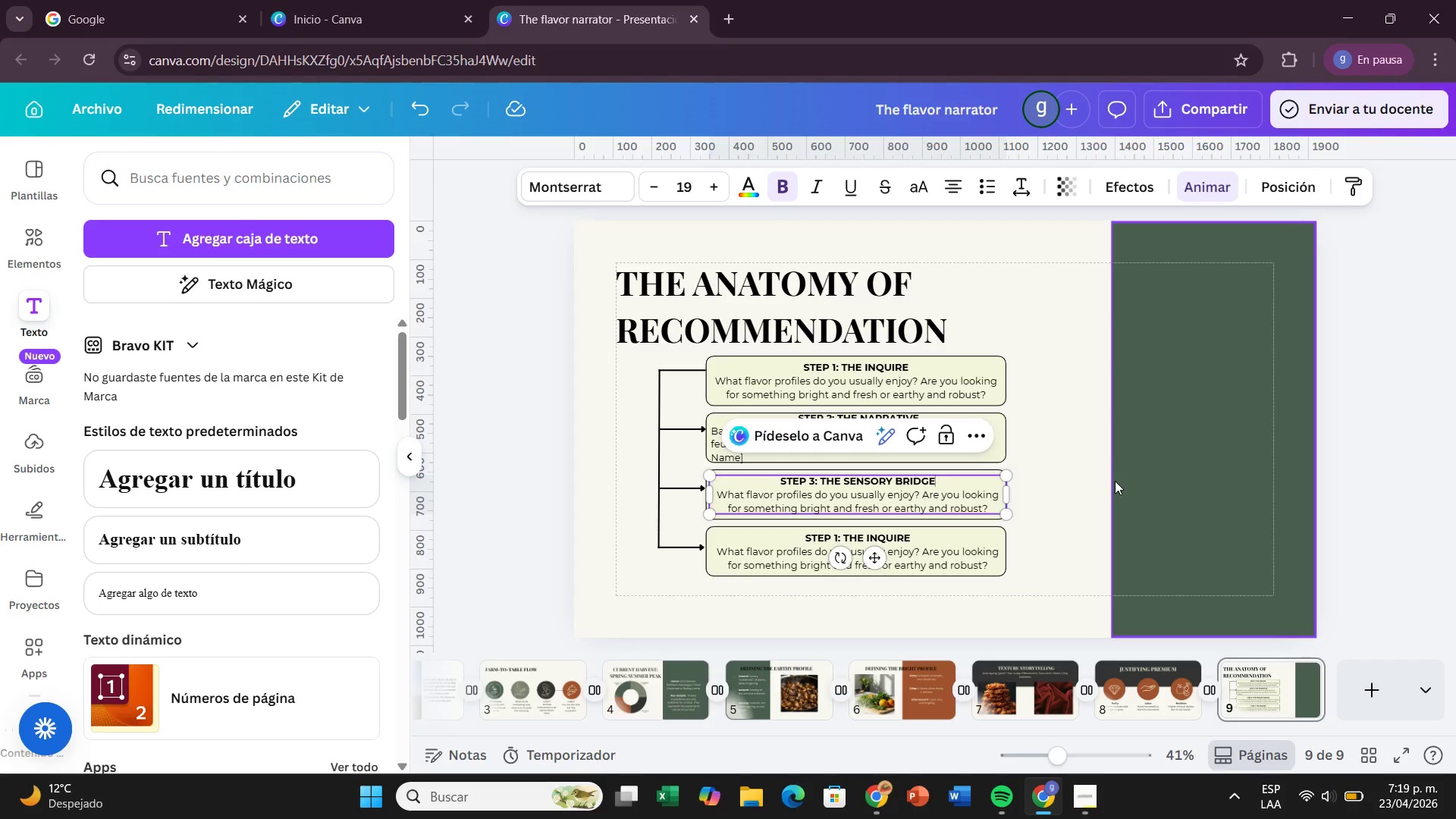 
double_click([955, 501])
 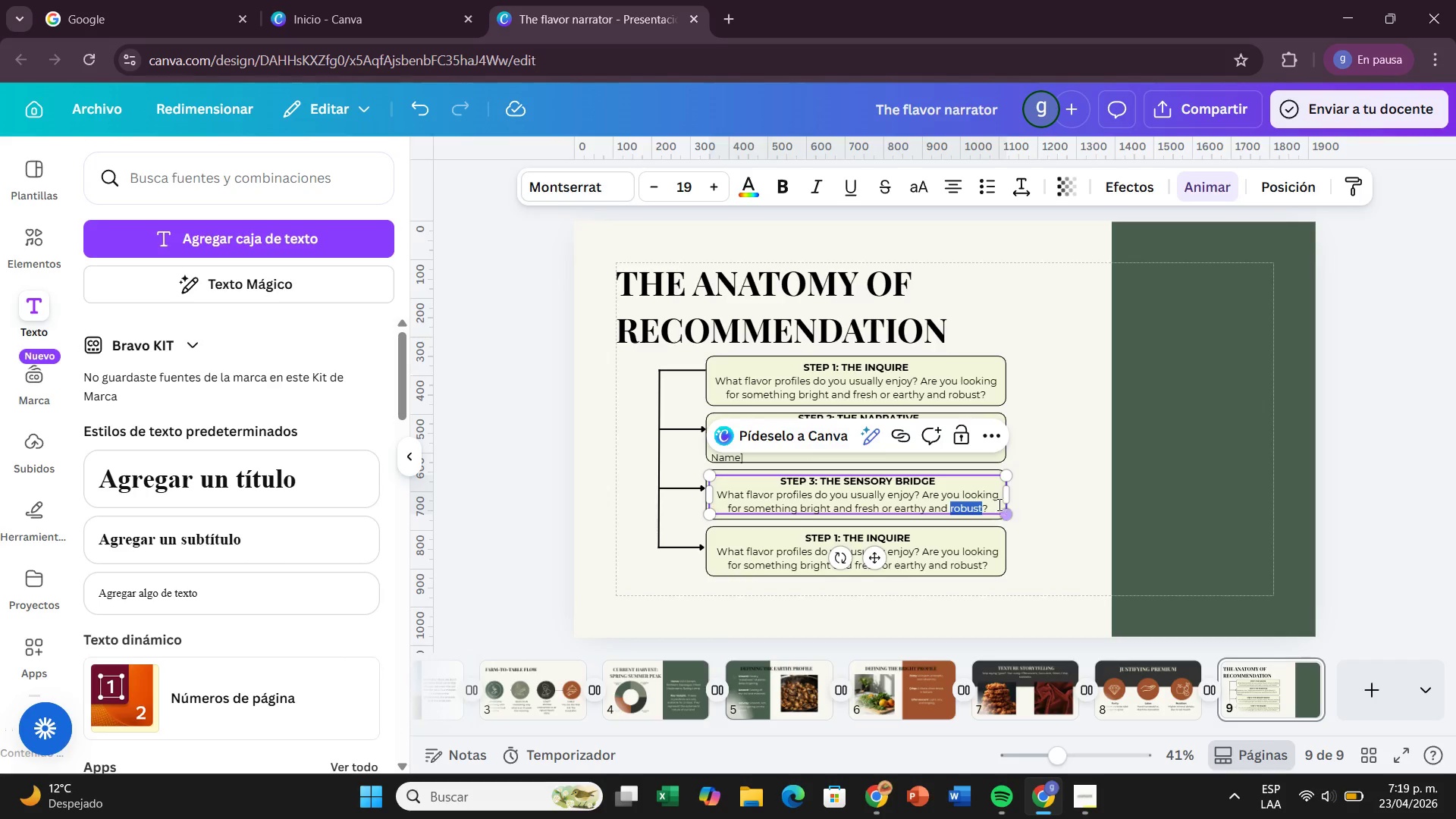 
left_click_drag(start_coordinate=[993, 504], to_coordinate=[766, 497])
 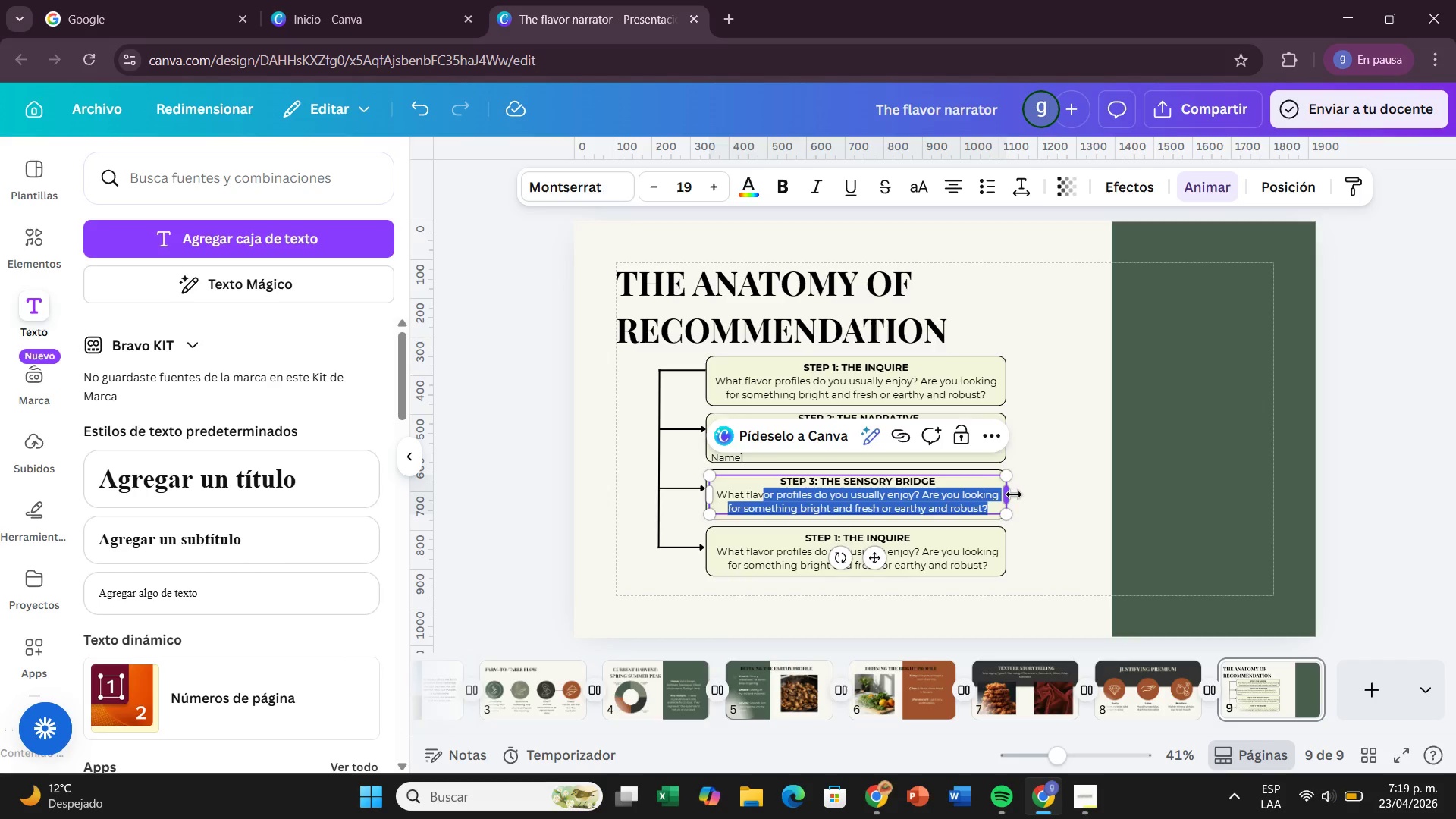 
hold_key(key=Backspace, duration=0.33)
 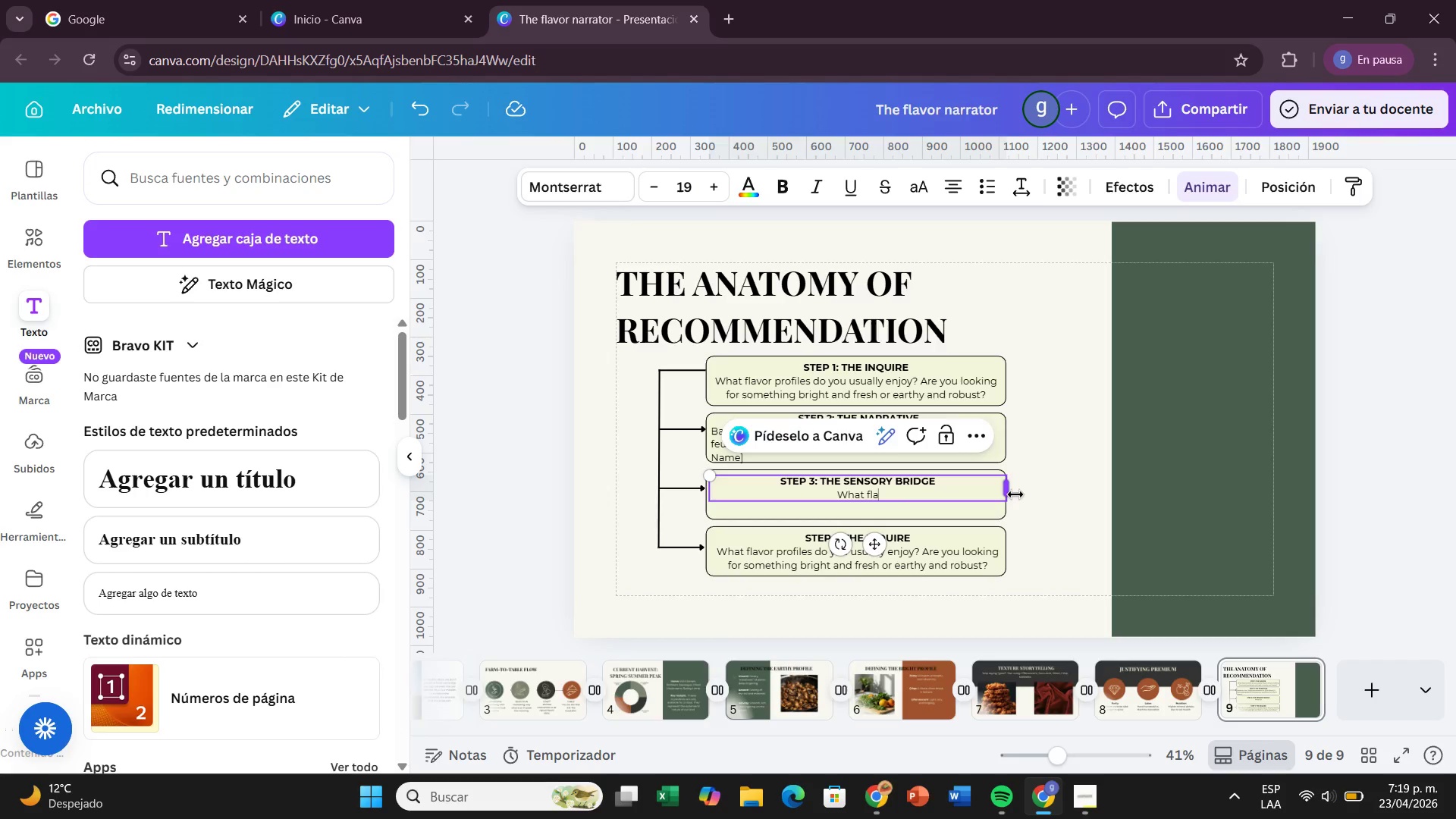 
hold_key(key=Backspace, duration=0.59)
 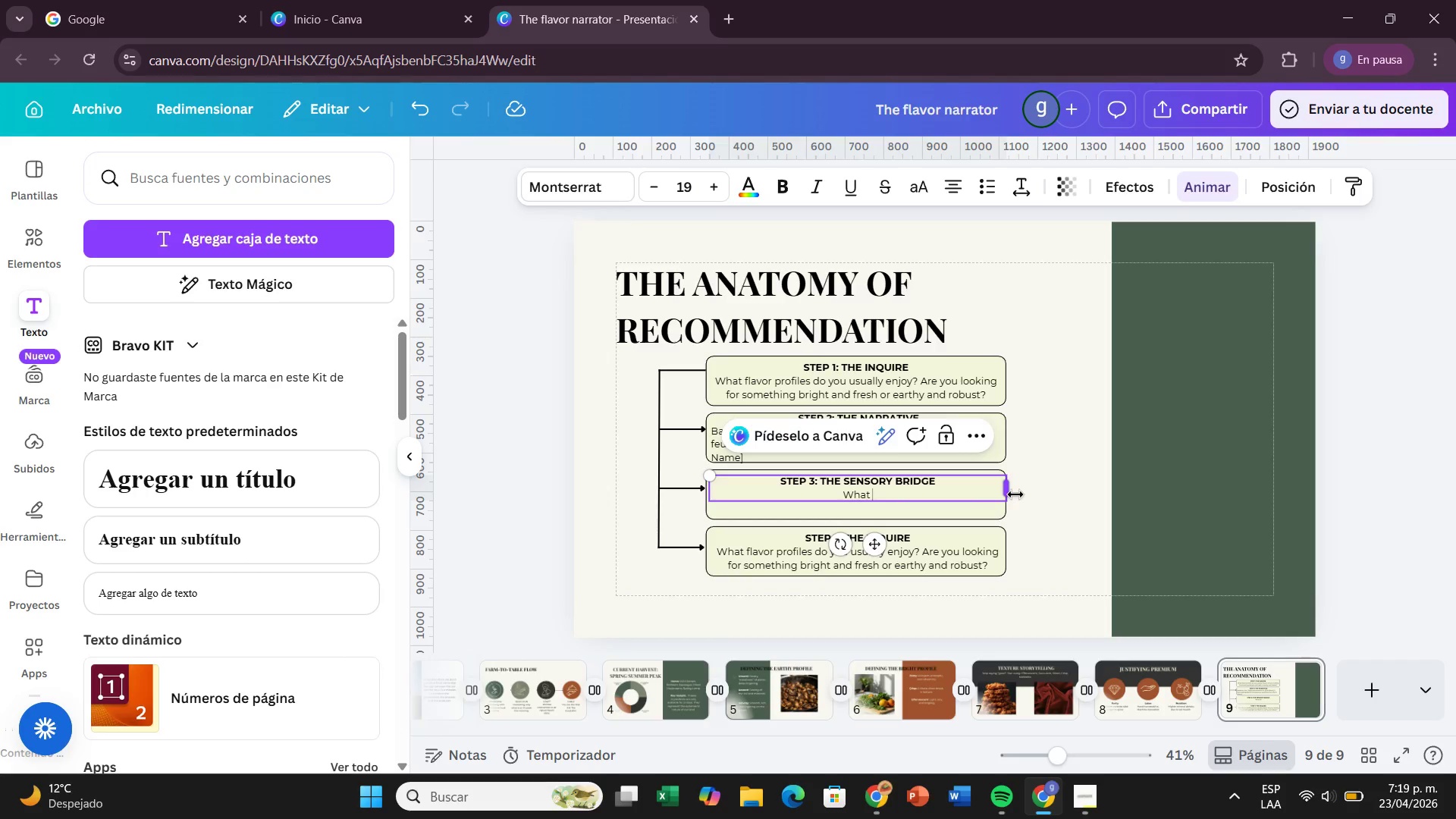 
key(Backspace)
 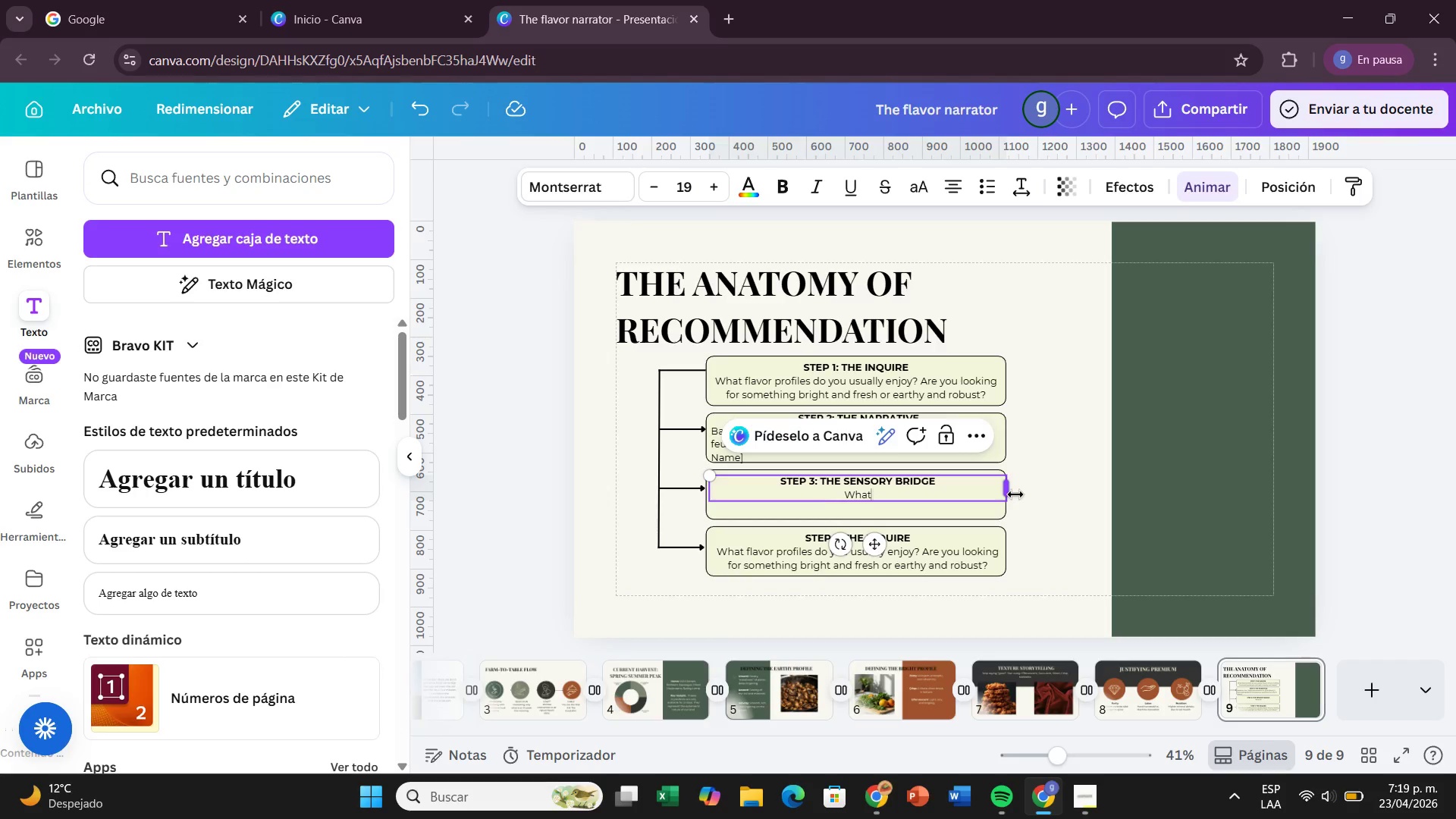 
key(Backspace)
 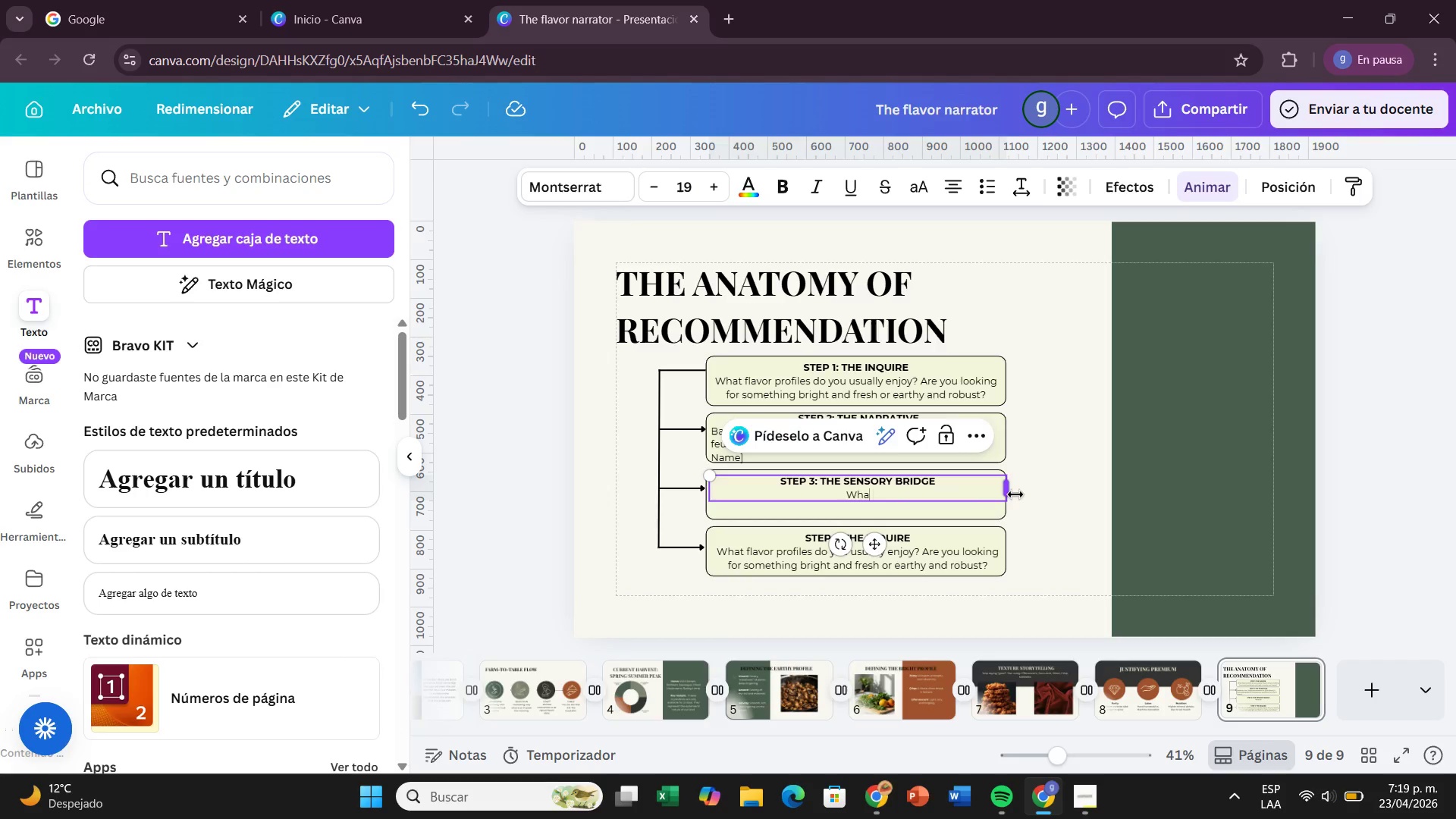 
key(Backspace)
 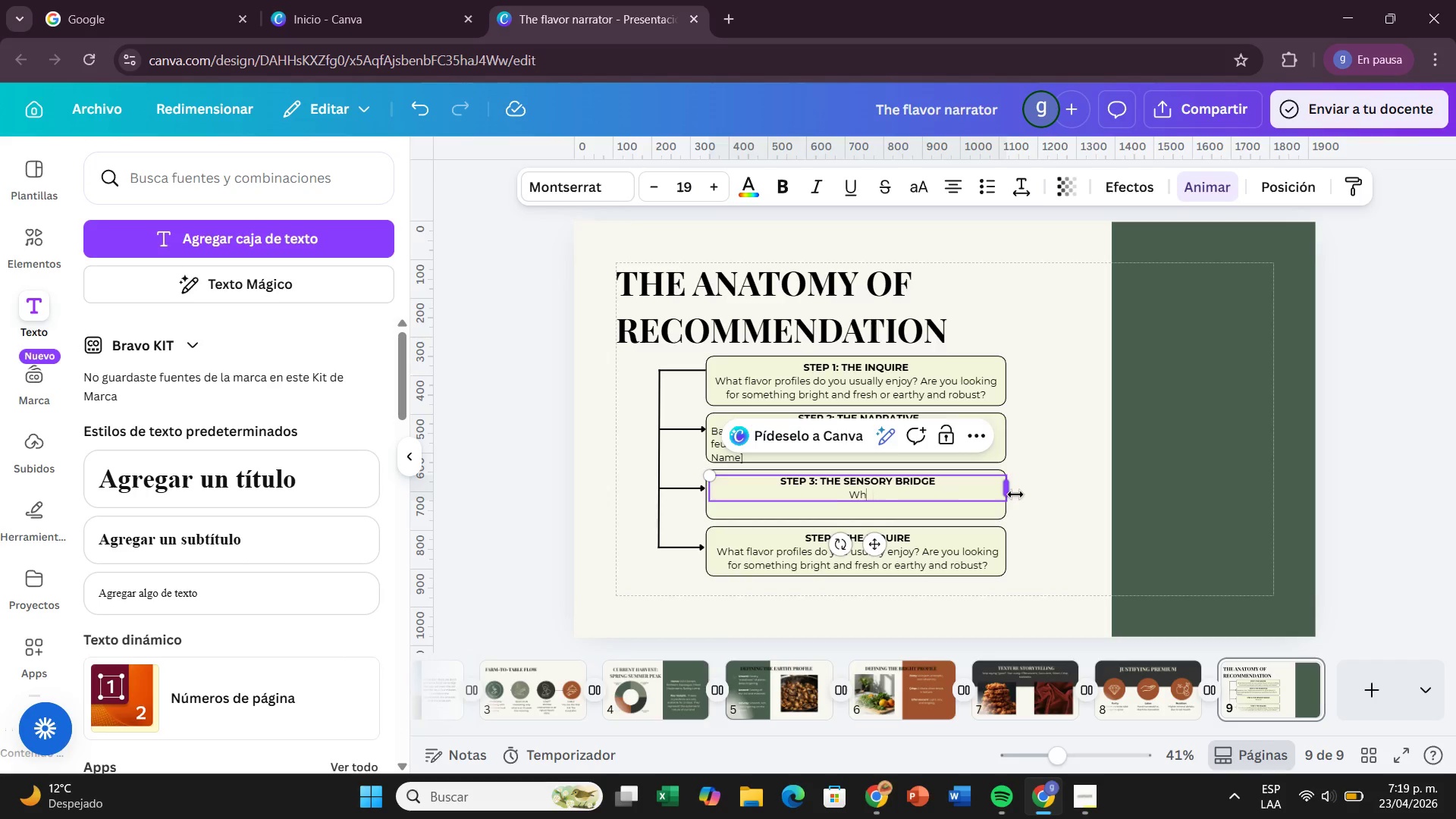 
key(Backspace)
 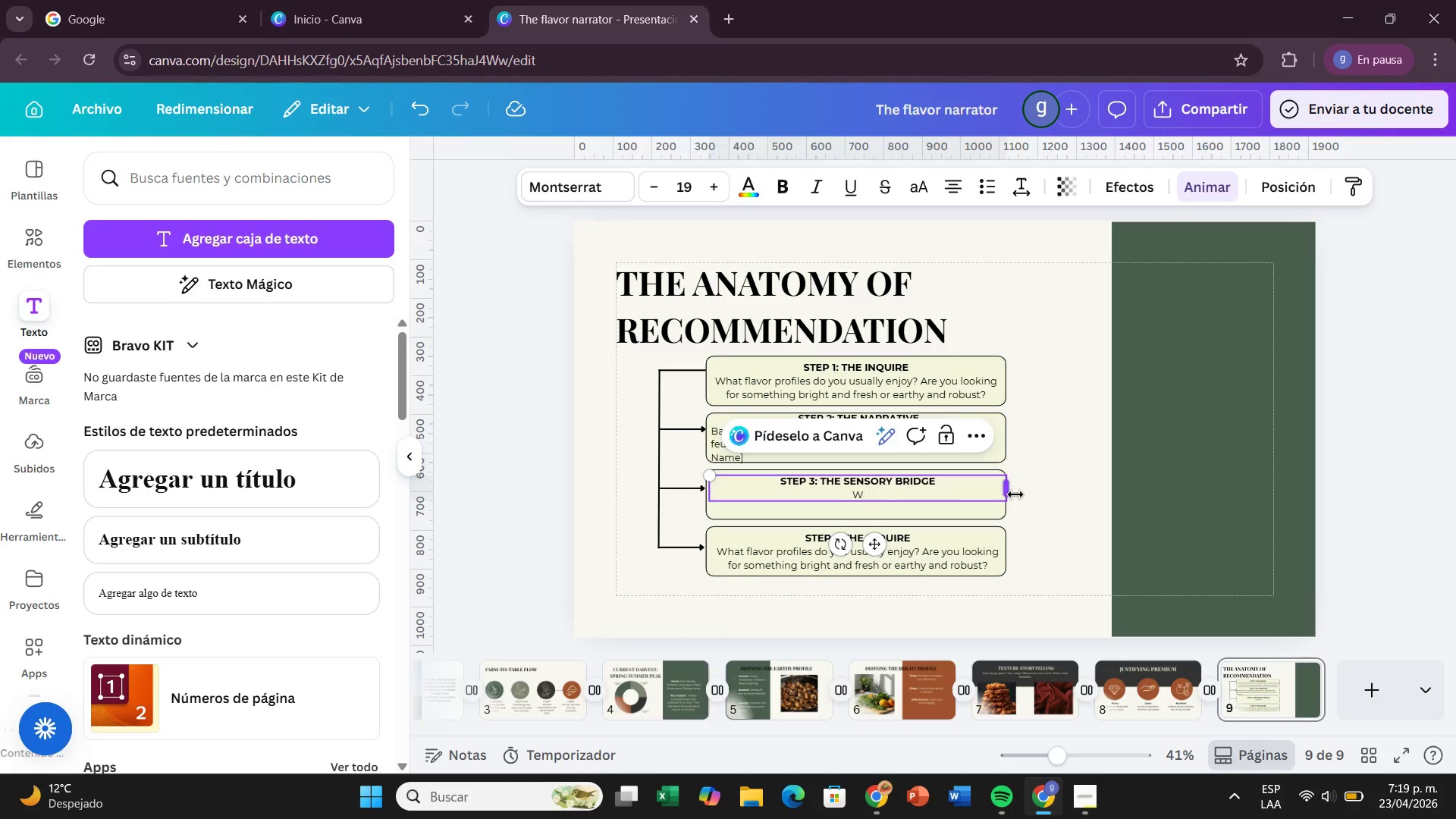 
key(Backspace)
 